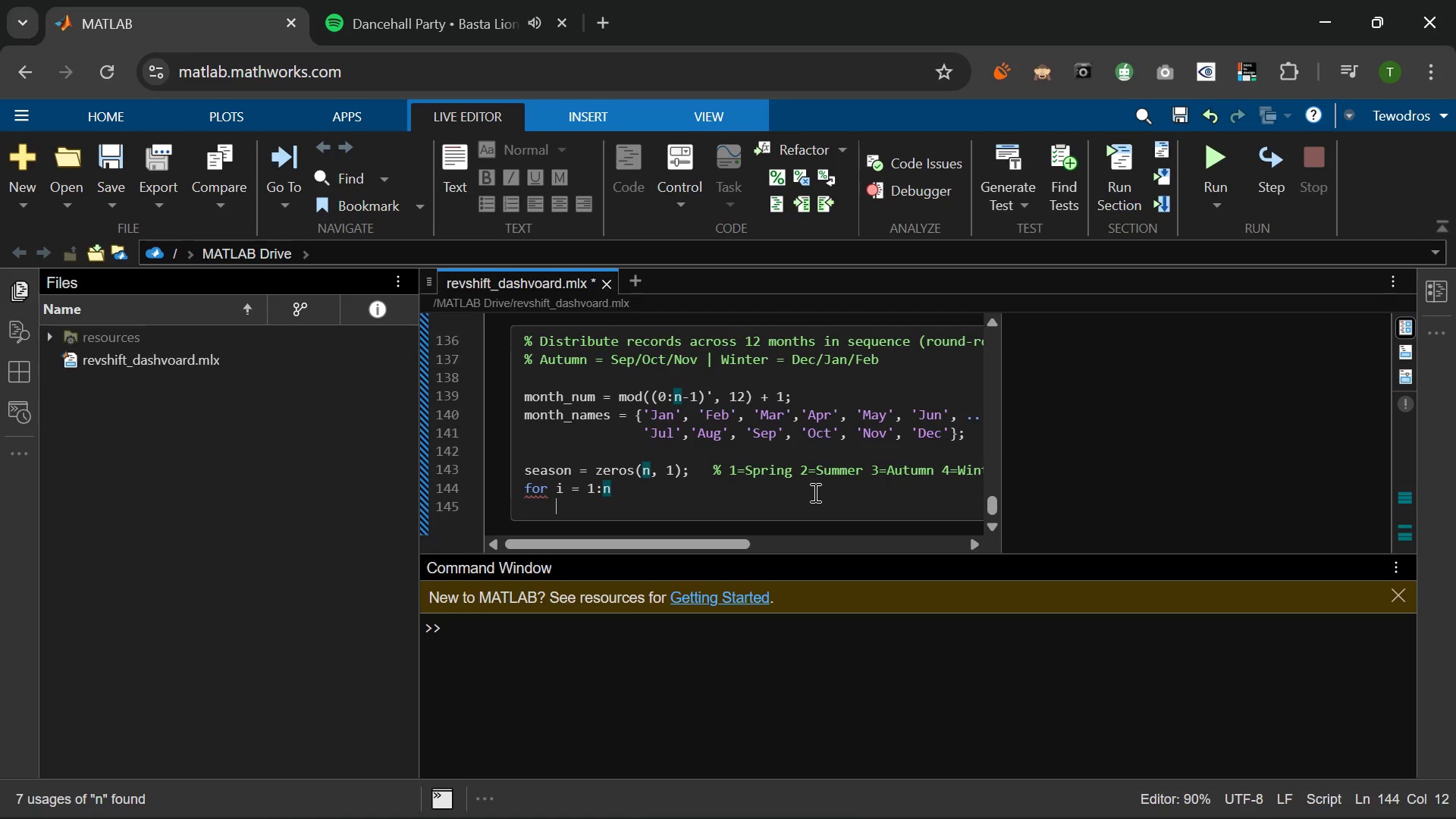 
key(M)
 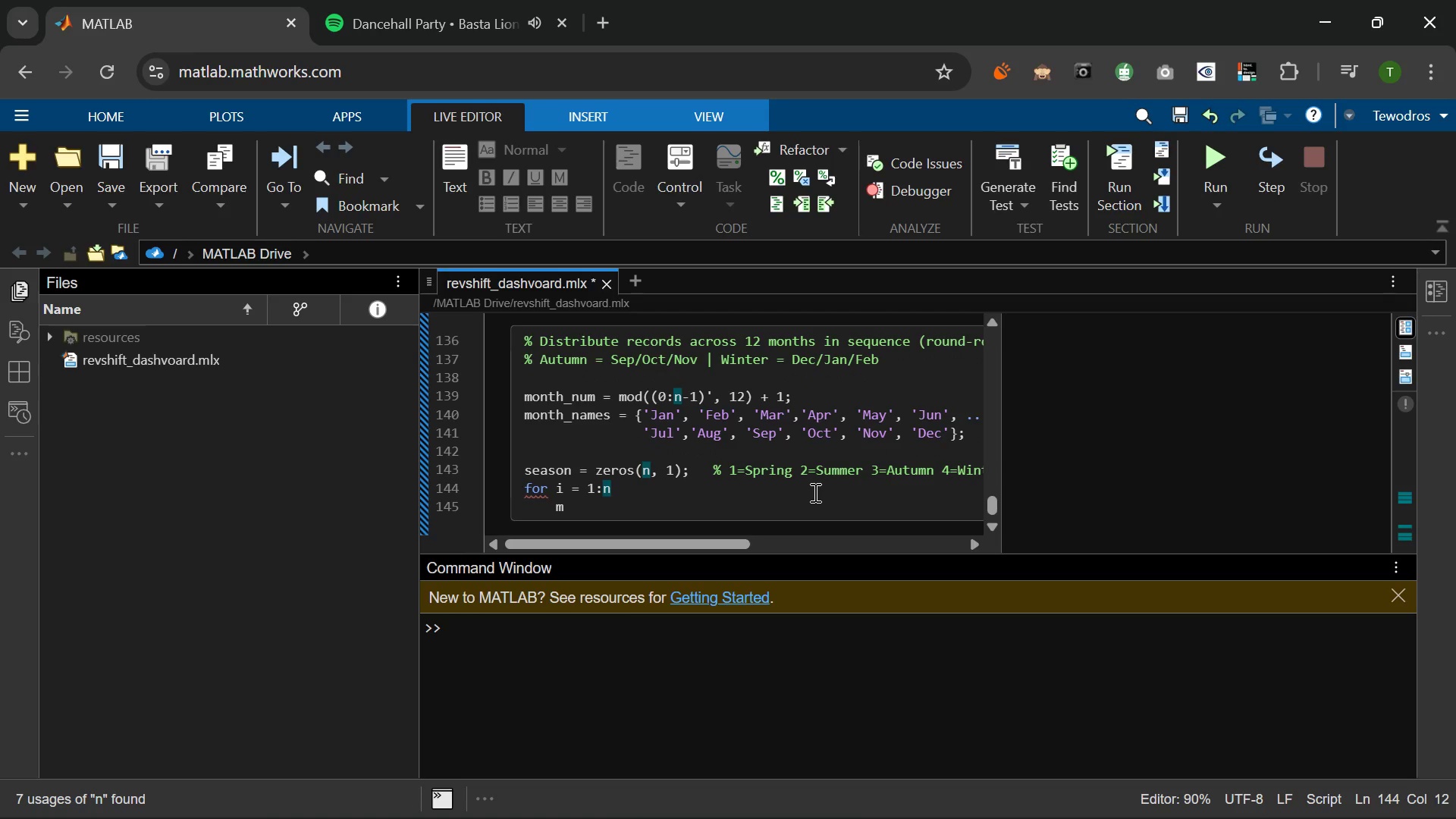 
key(Backspace)
 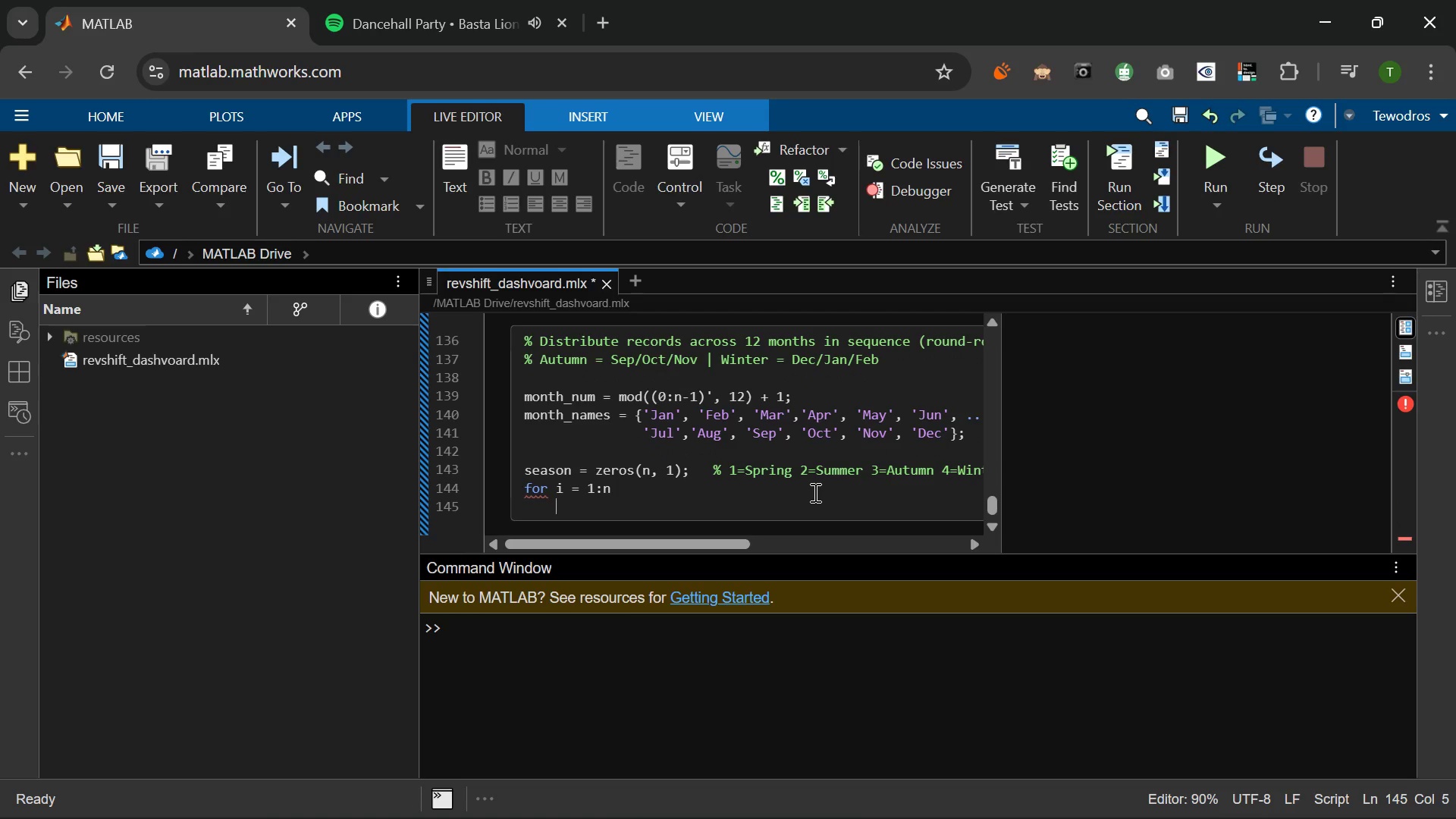 
type(m = month_num(i)
 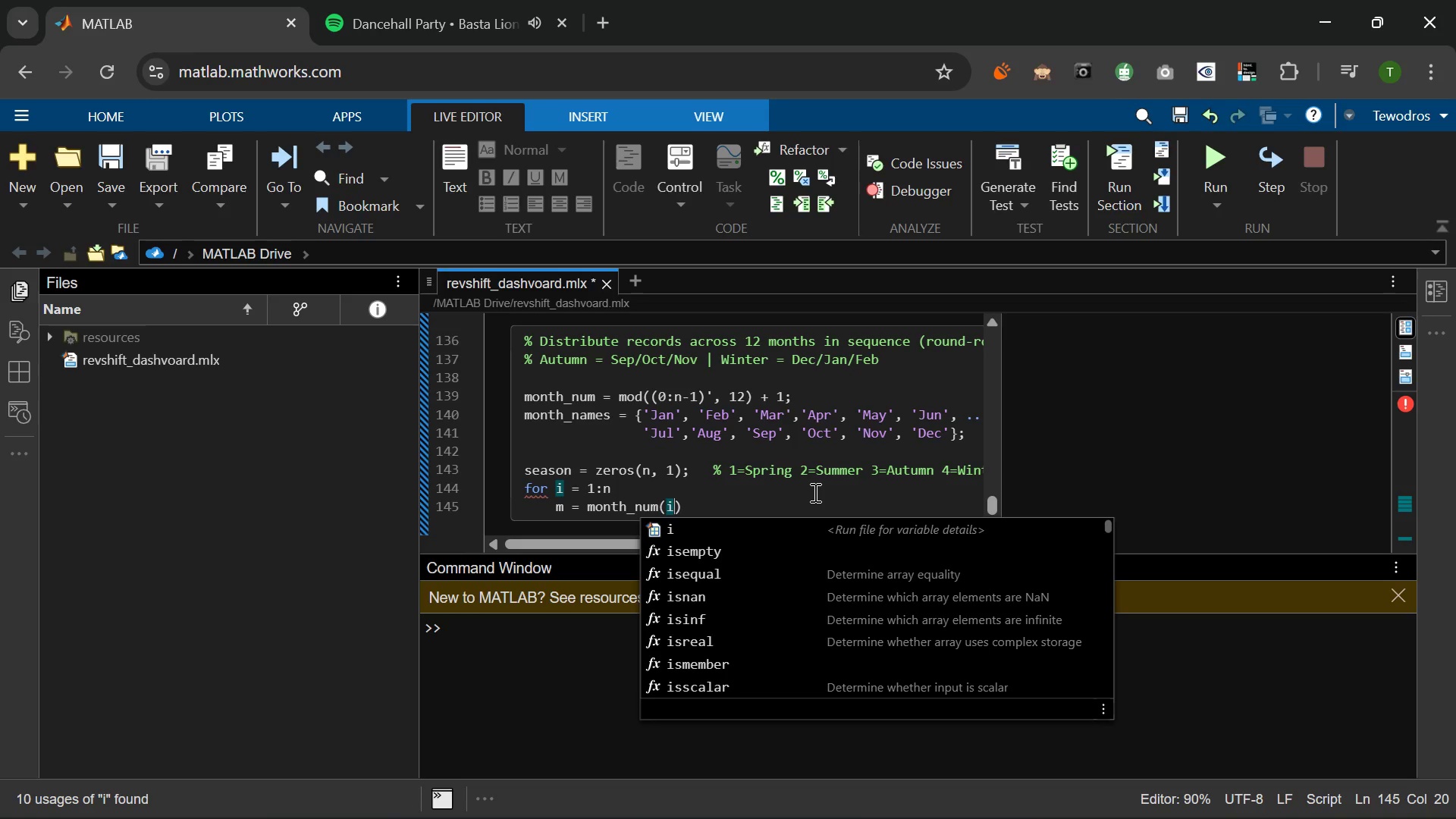 
key(ArrowRight)
 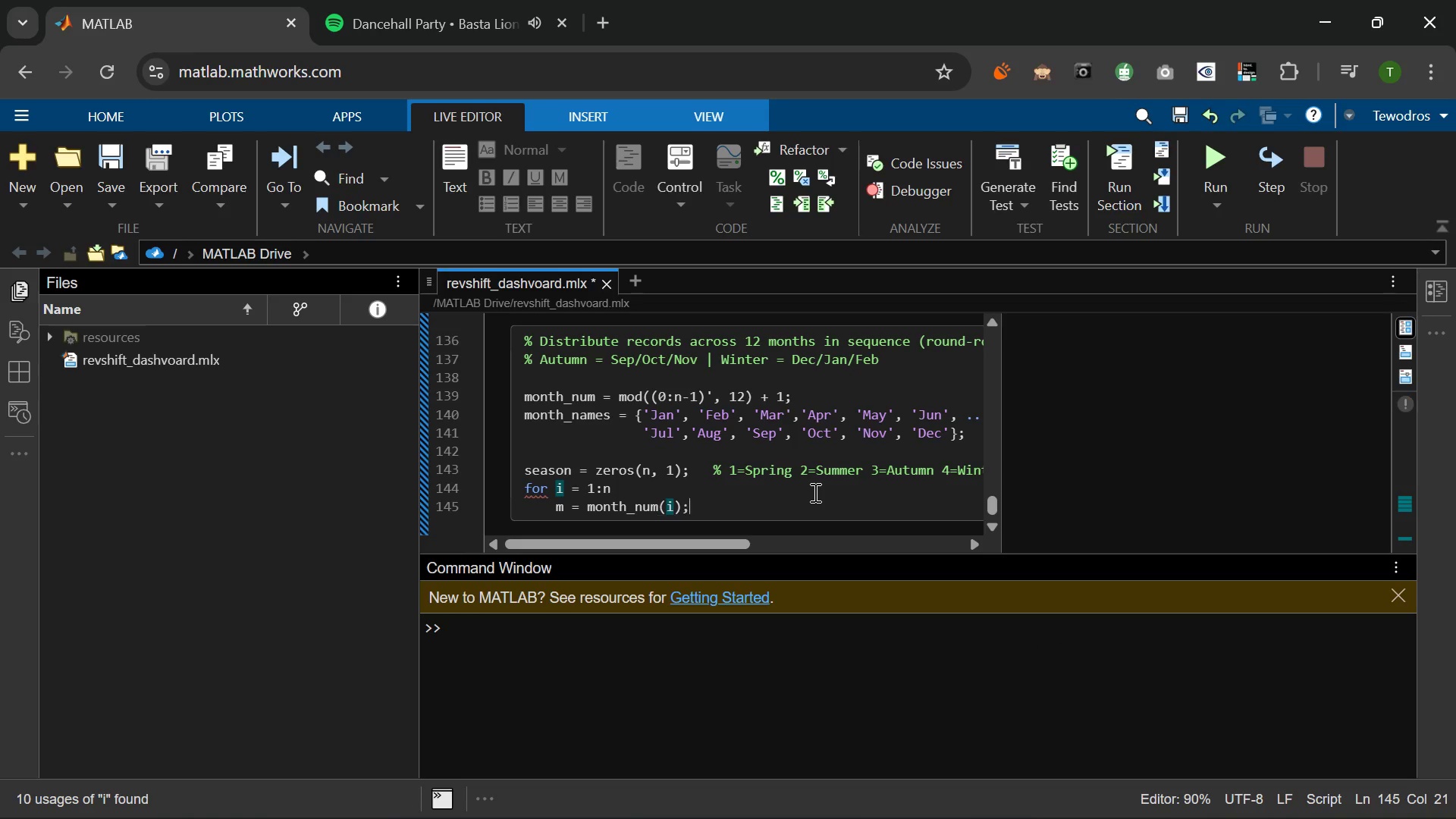 
key(Semicolon)
 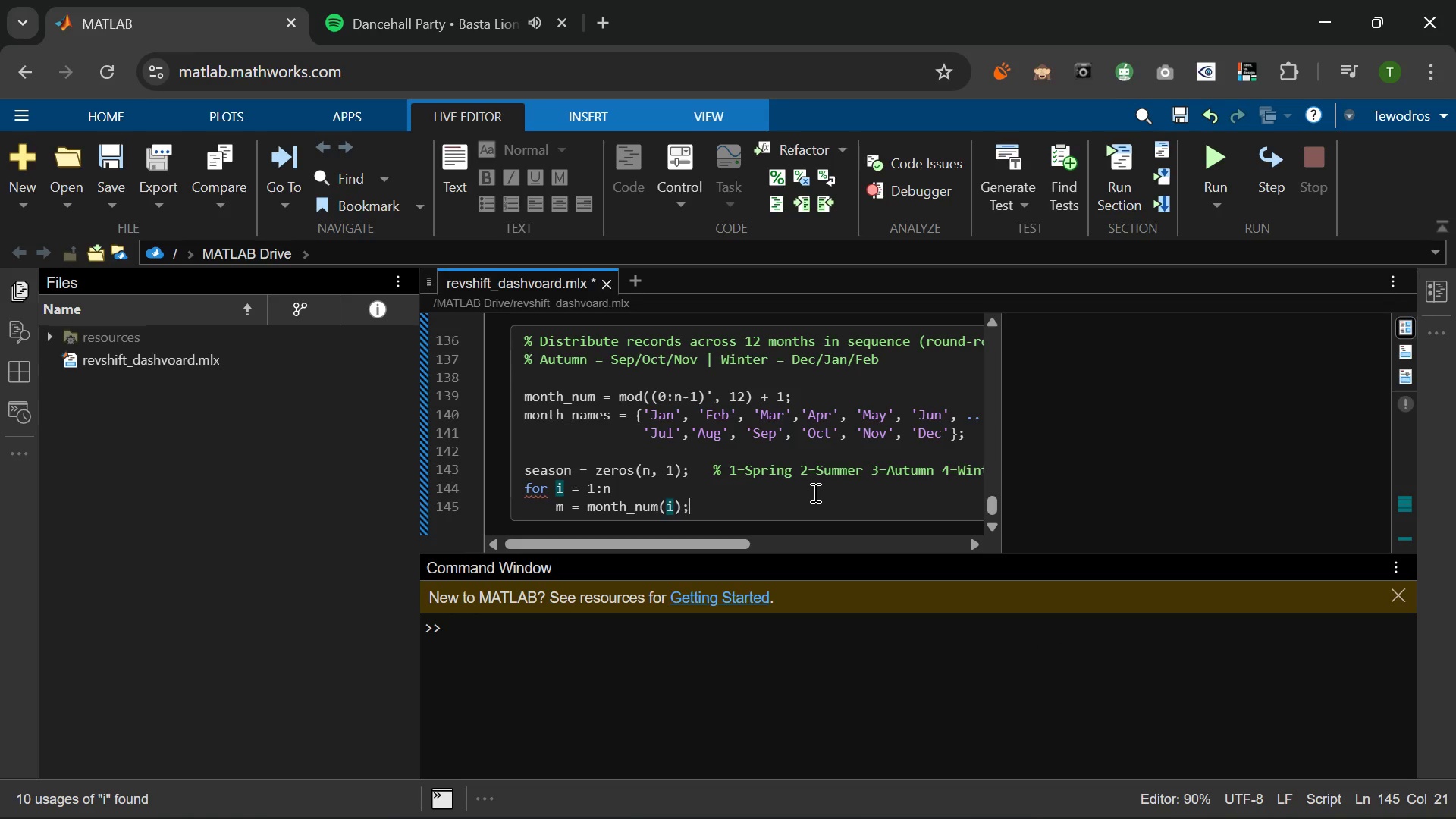 
key(Enter)
 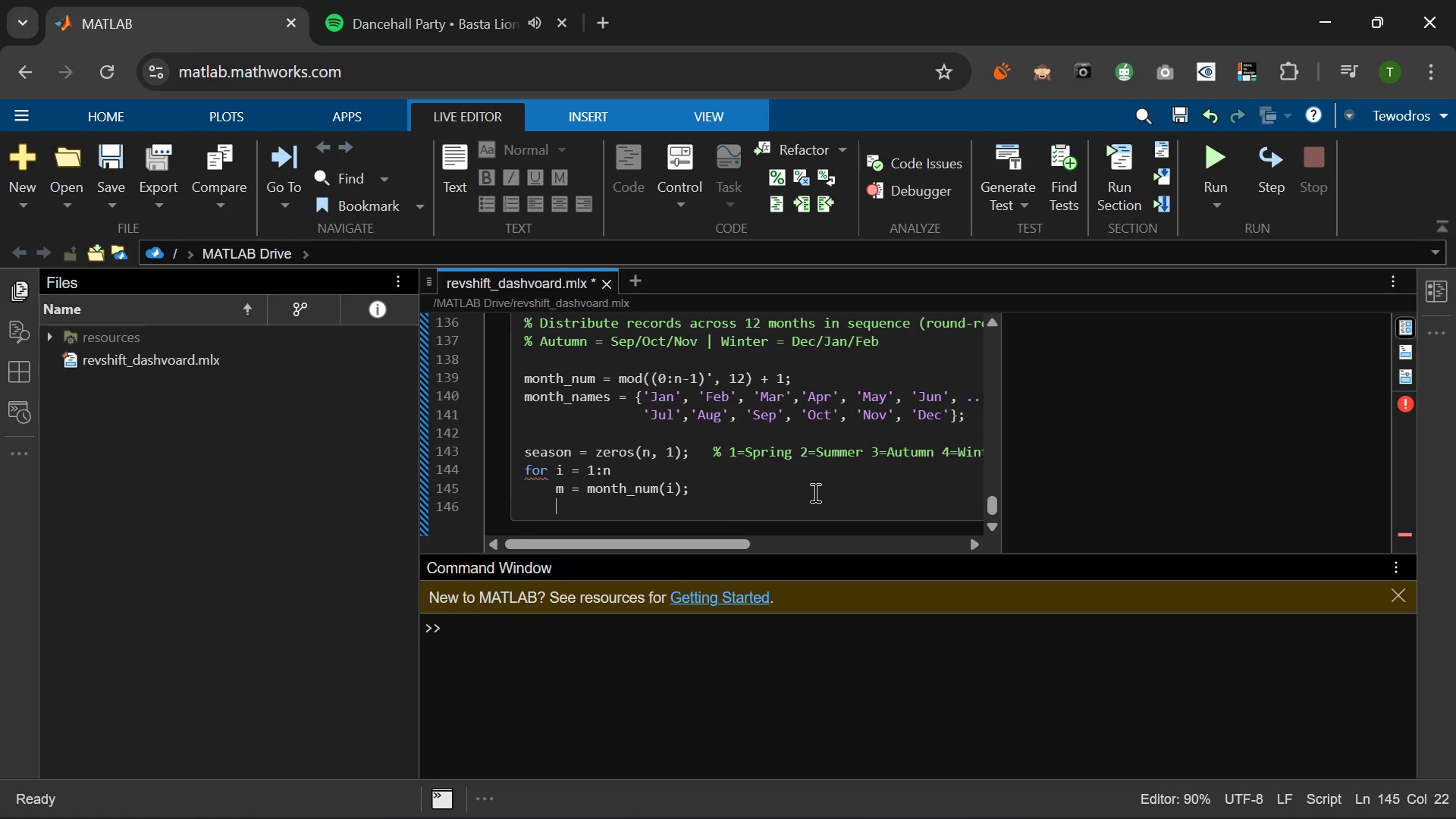 
type(if m>)
 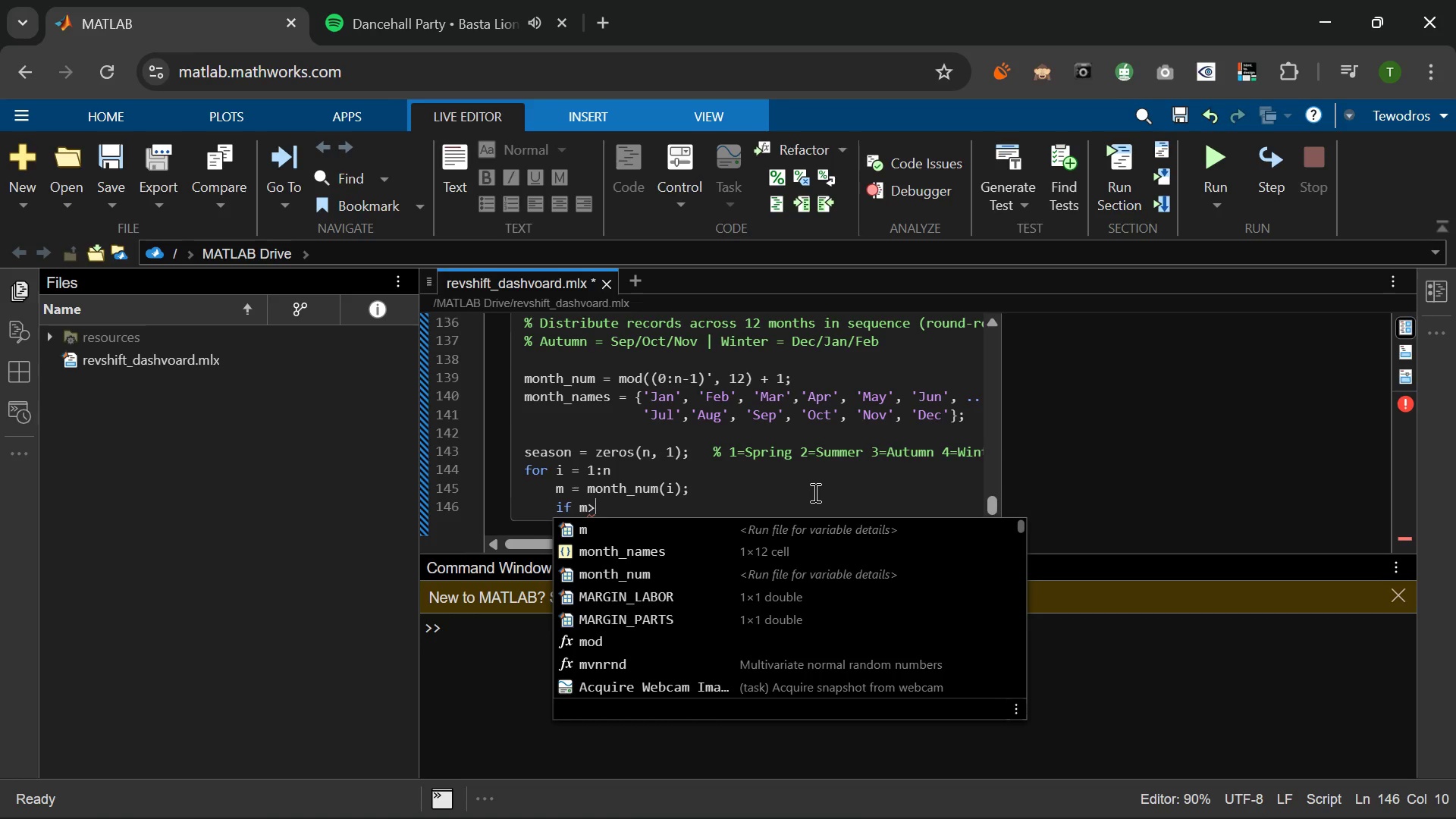 
key(ArrowLeft)
 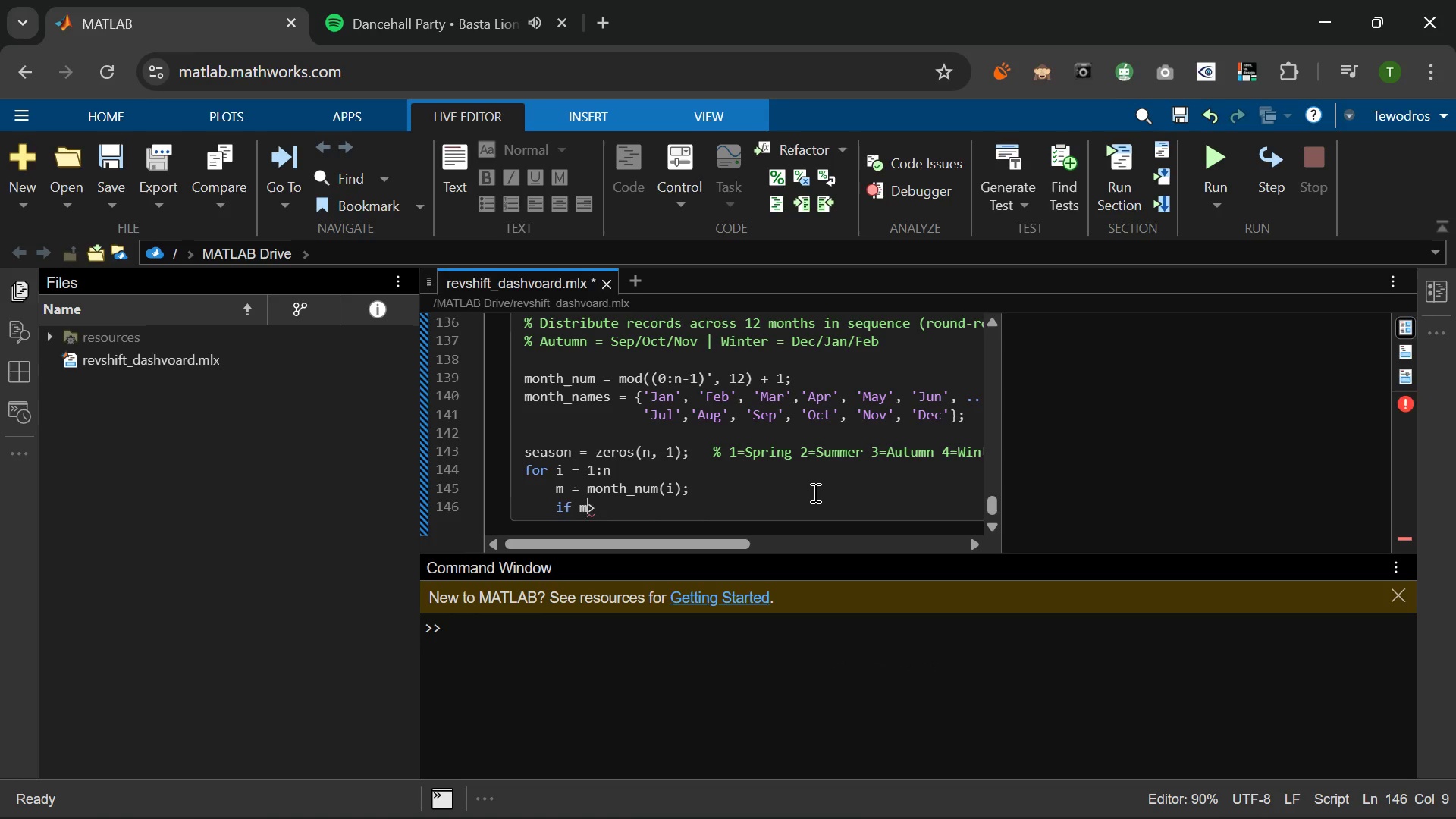 
key(Space)
 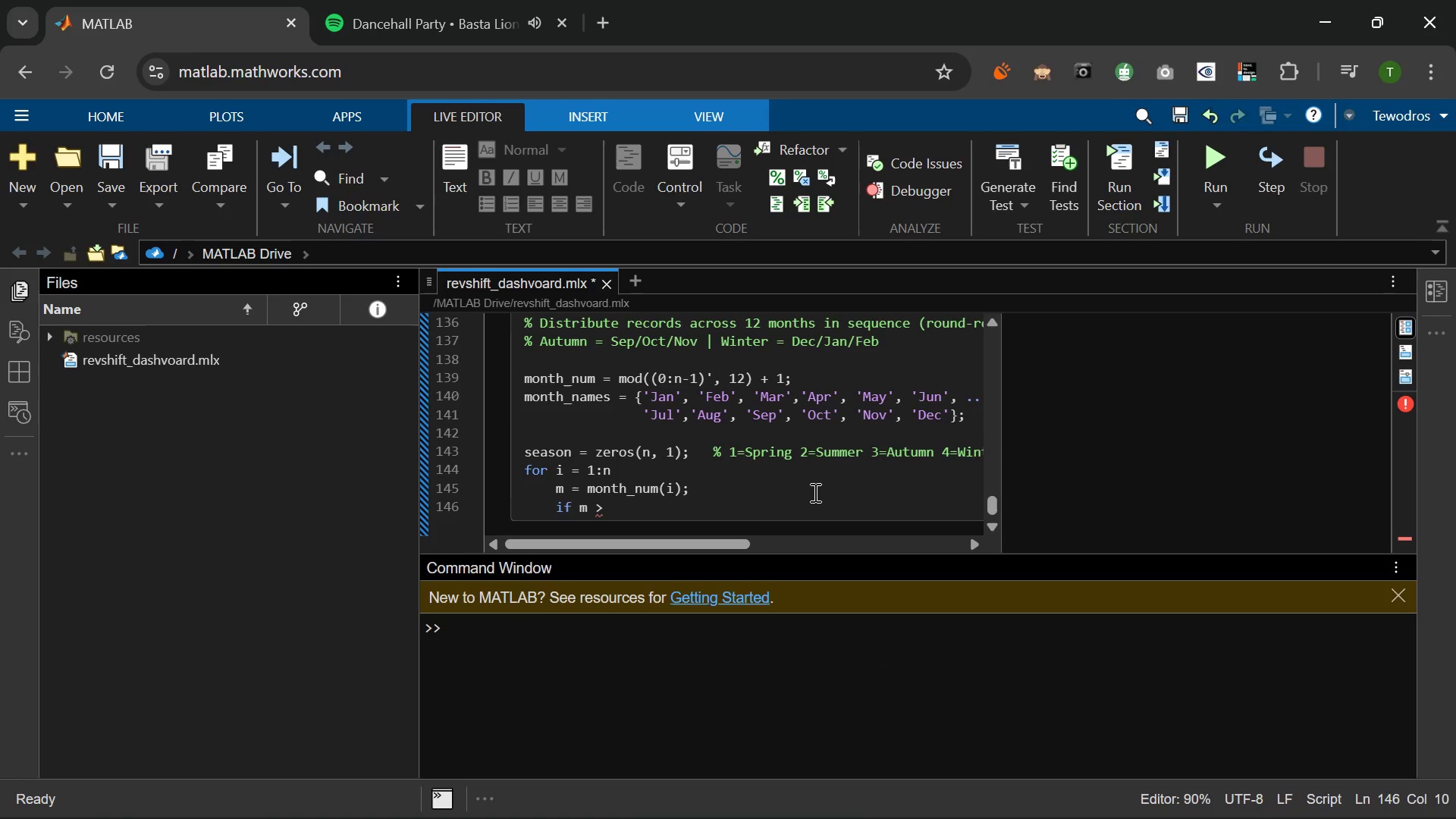 
key(ArrowRight)
 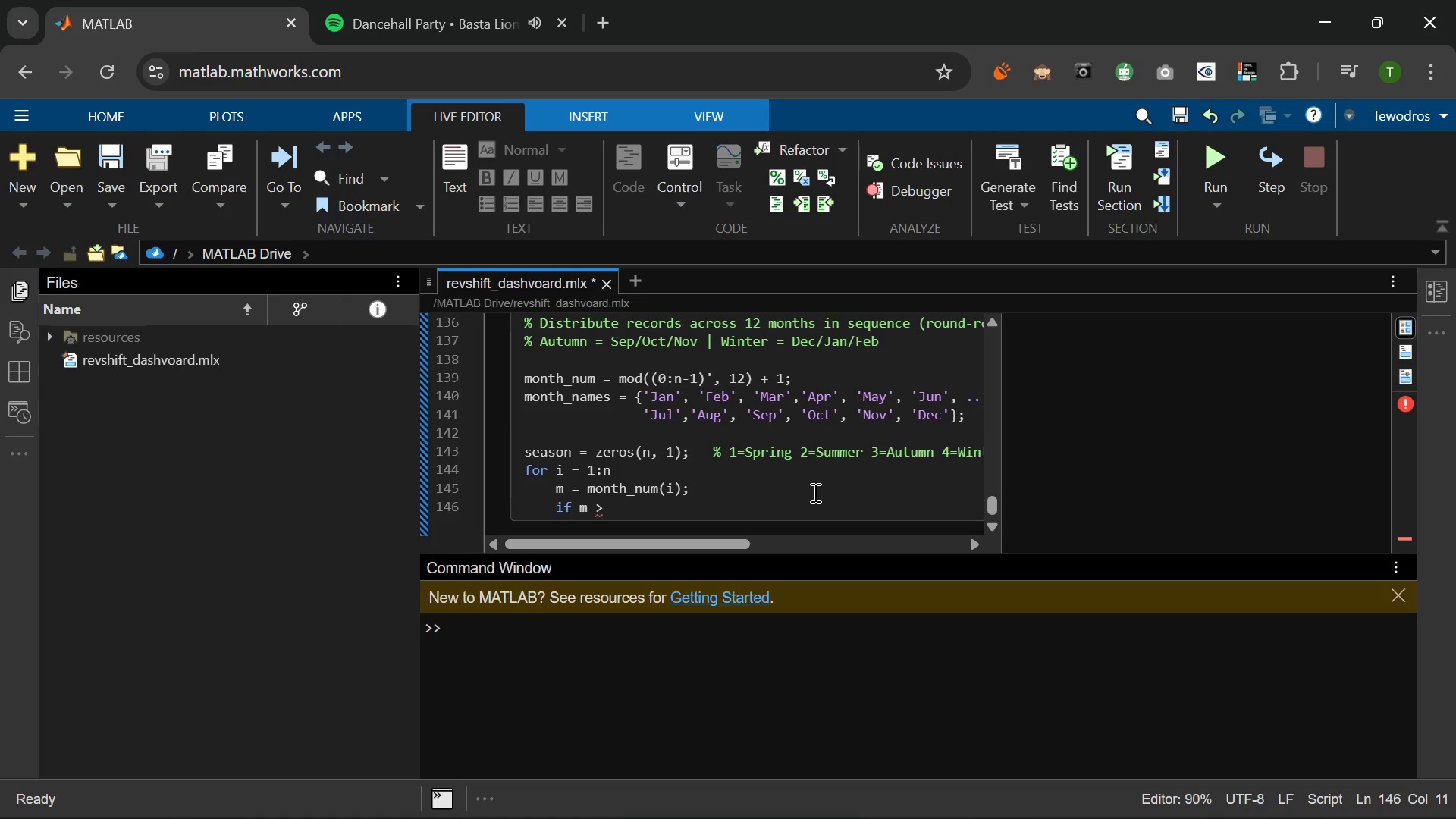 
type(= 9 %)
key(Backspace)
type(&& mC)
key(Backspace)
type(<)
 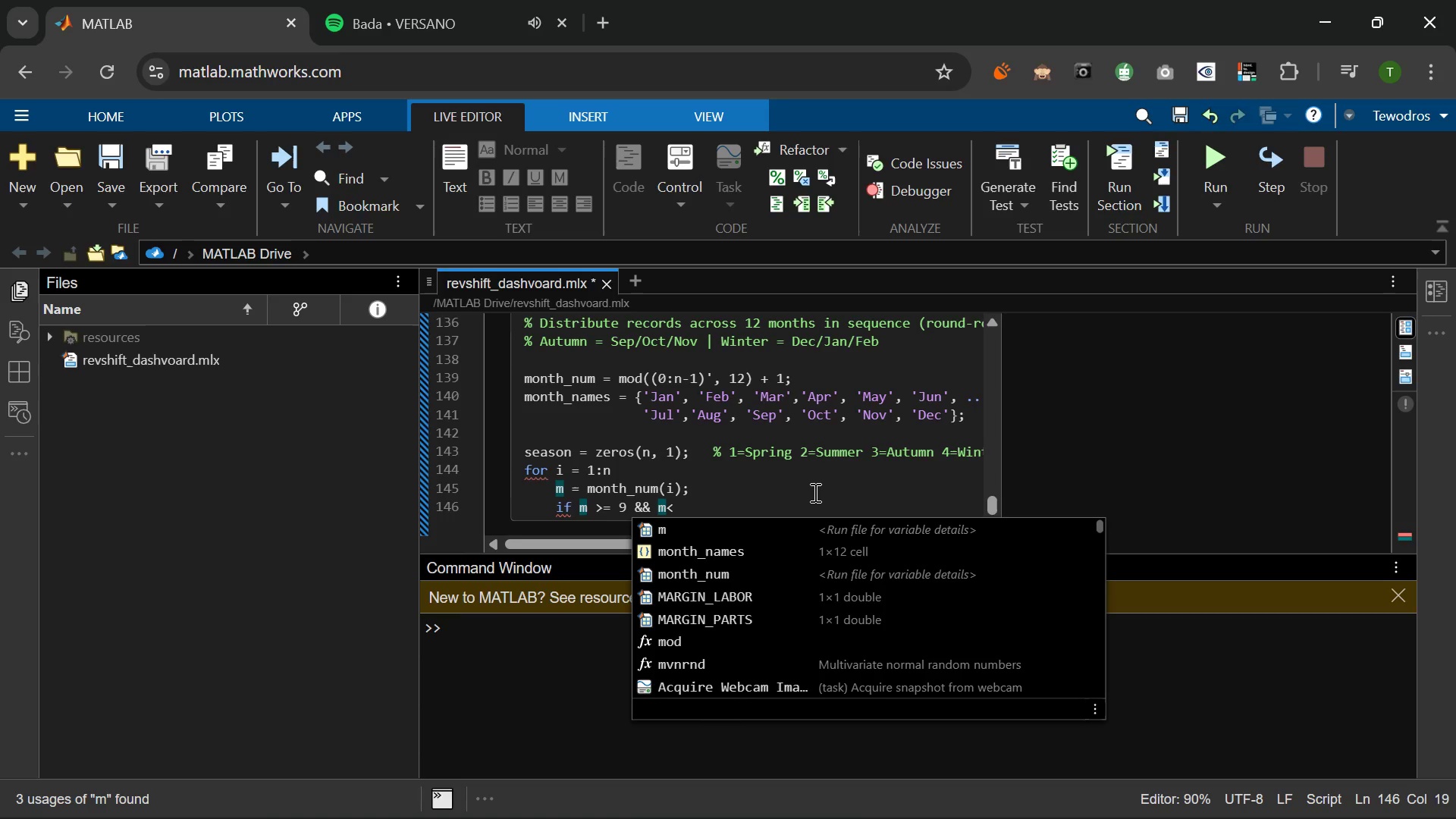 
wait(13.23)
 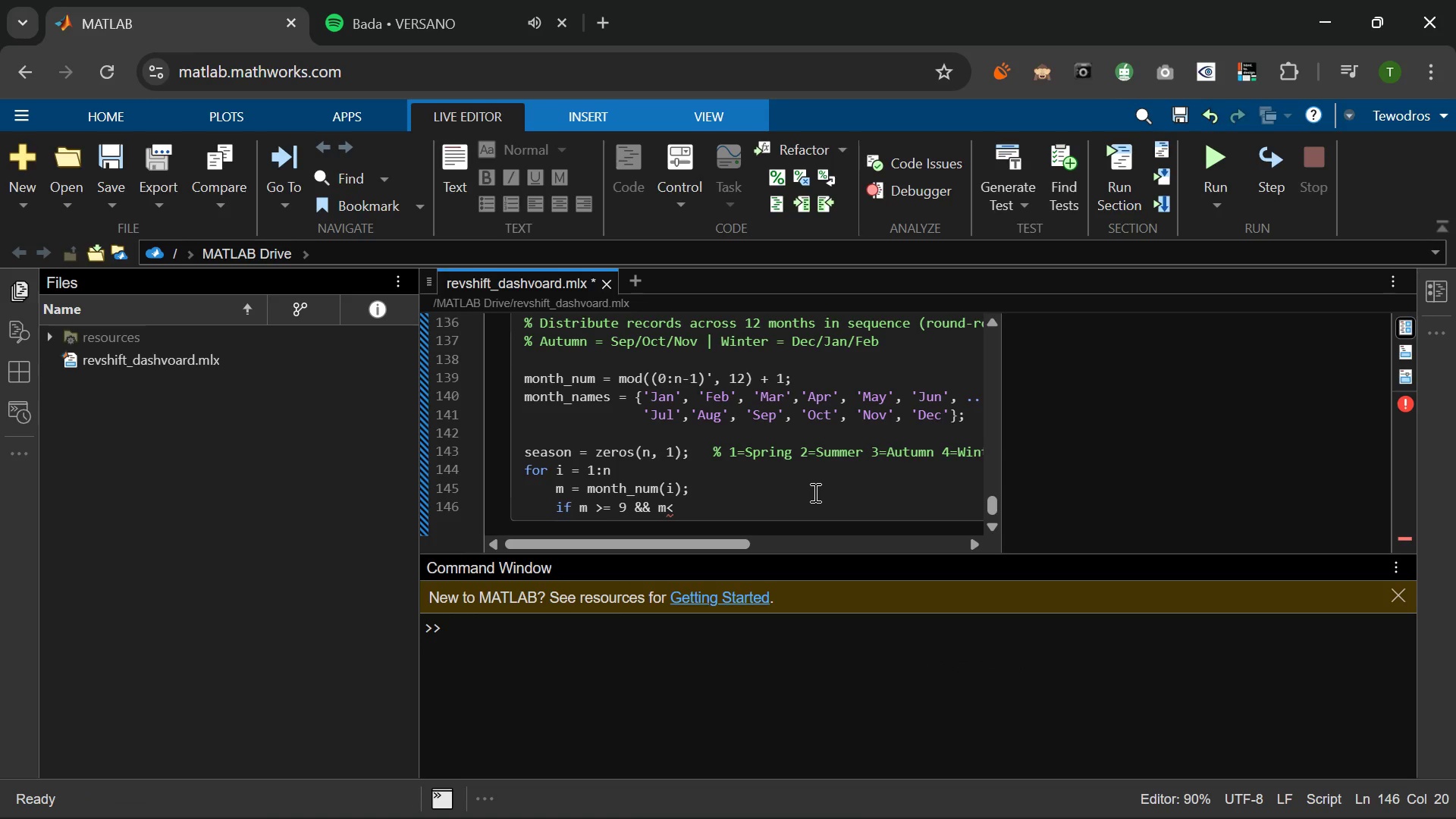 
type(= 11)
 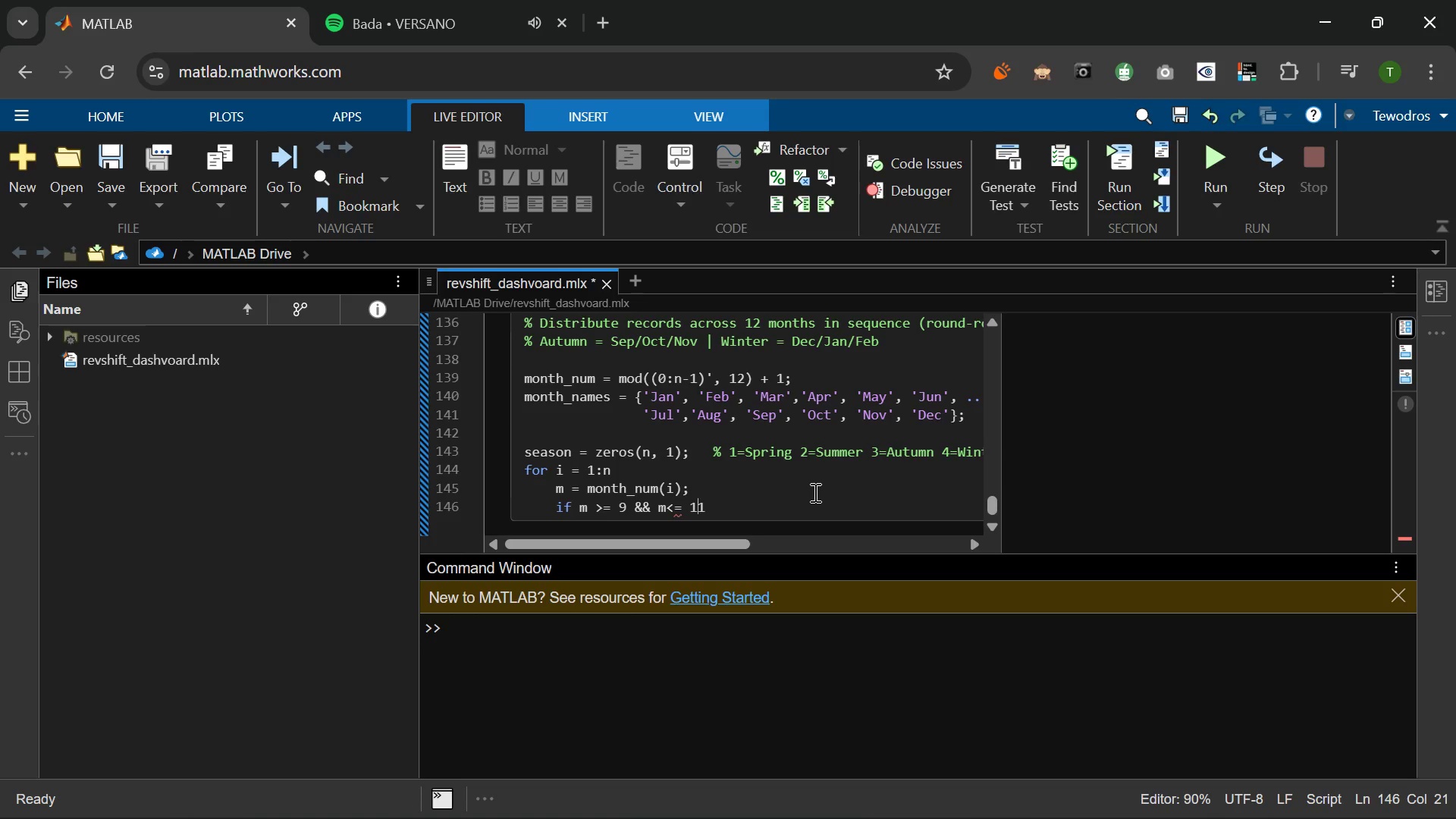 
key(ArrowLeft)
 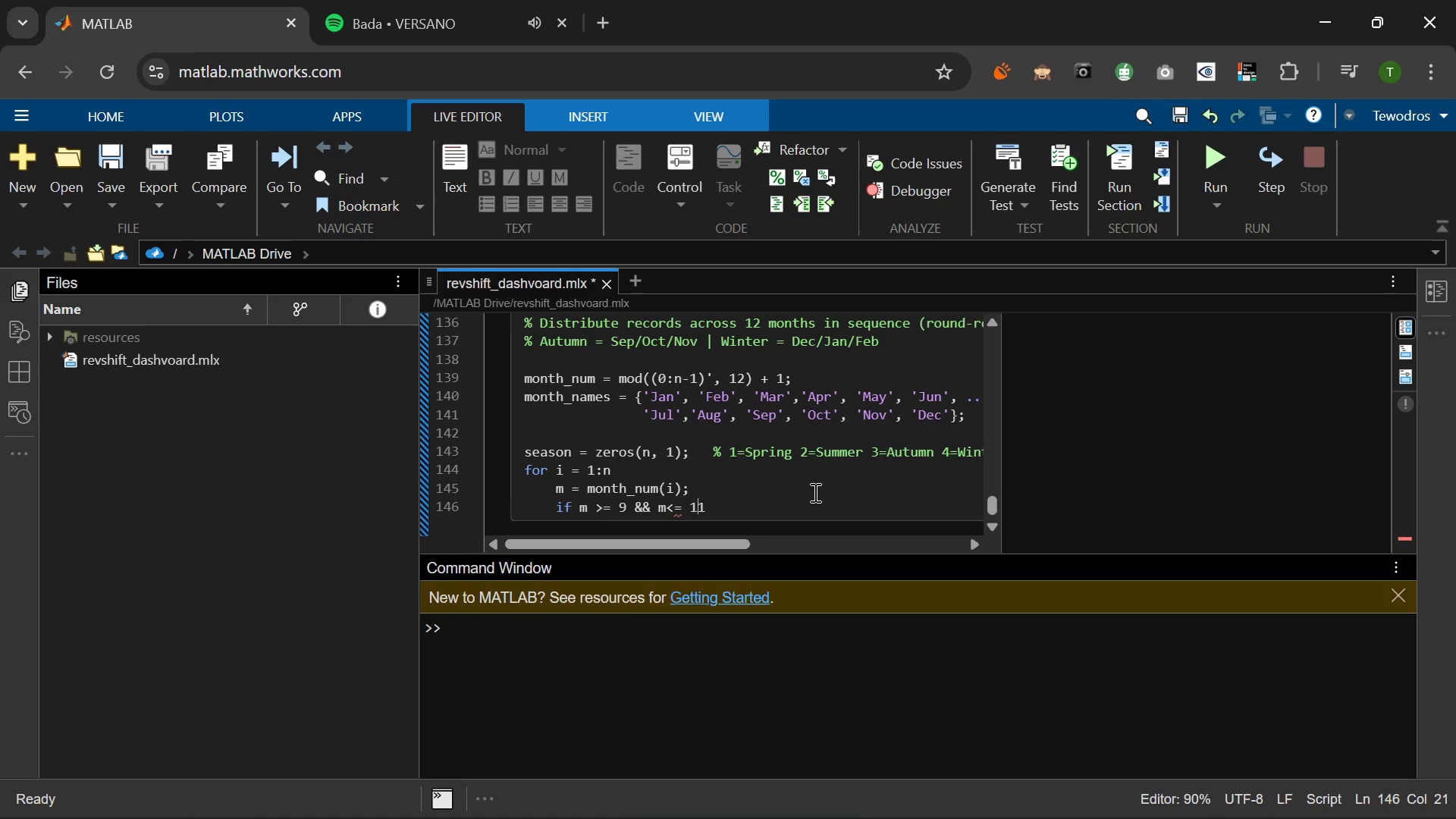 
key(ArrowLeft)
 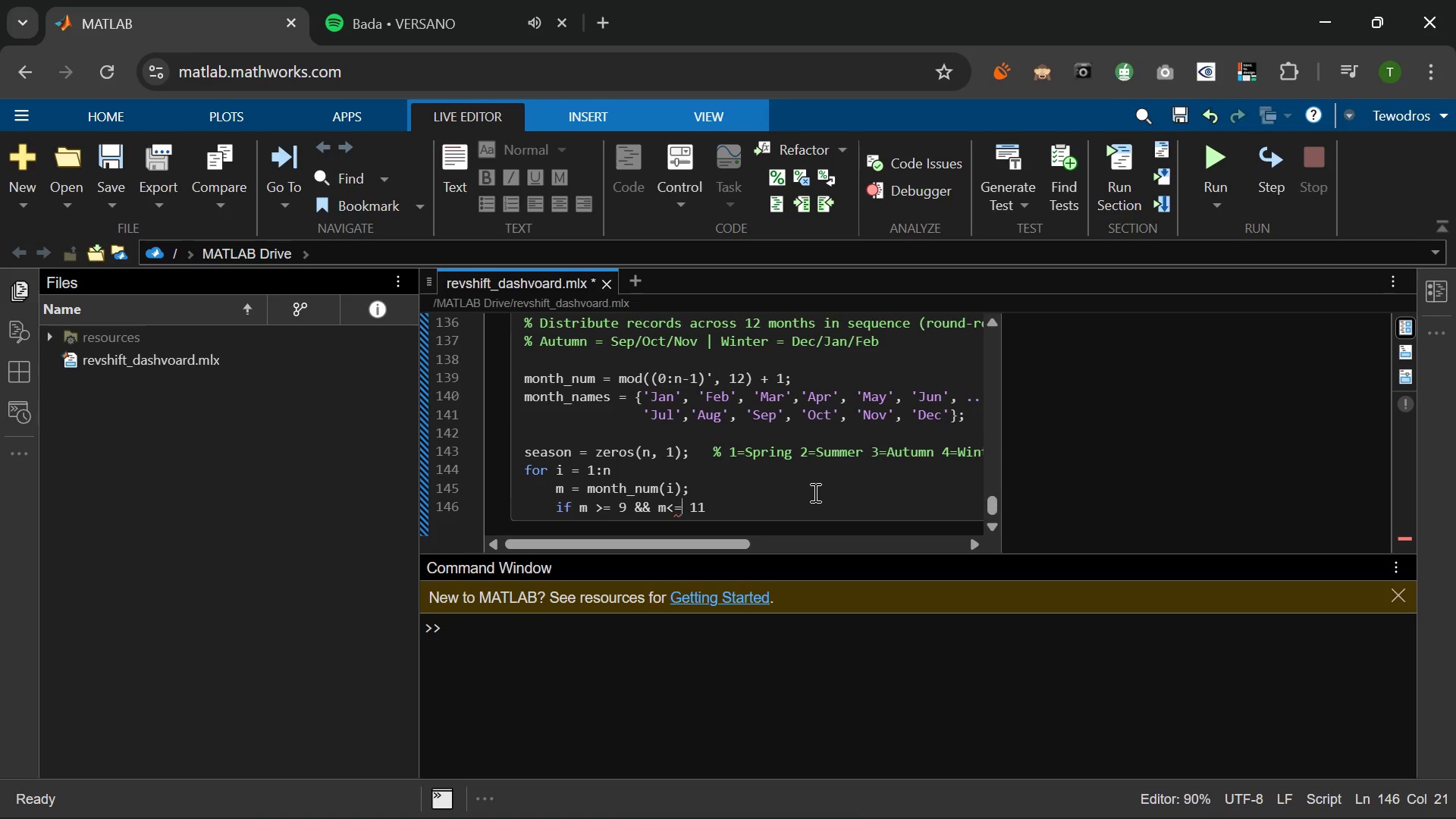 
key(ArrowLeft)
 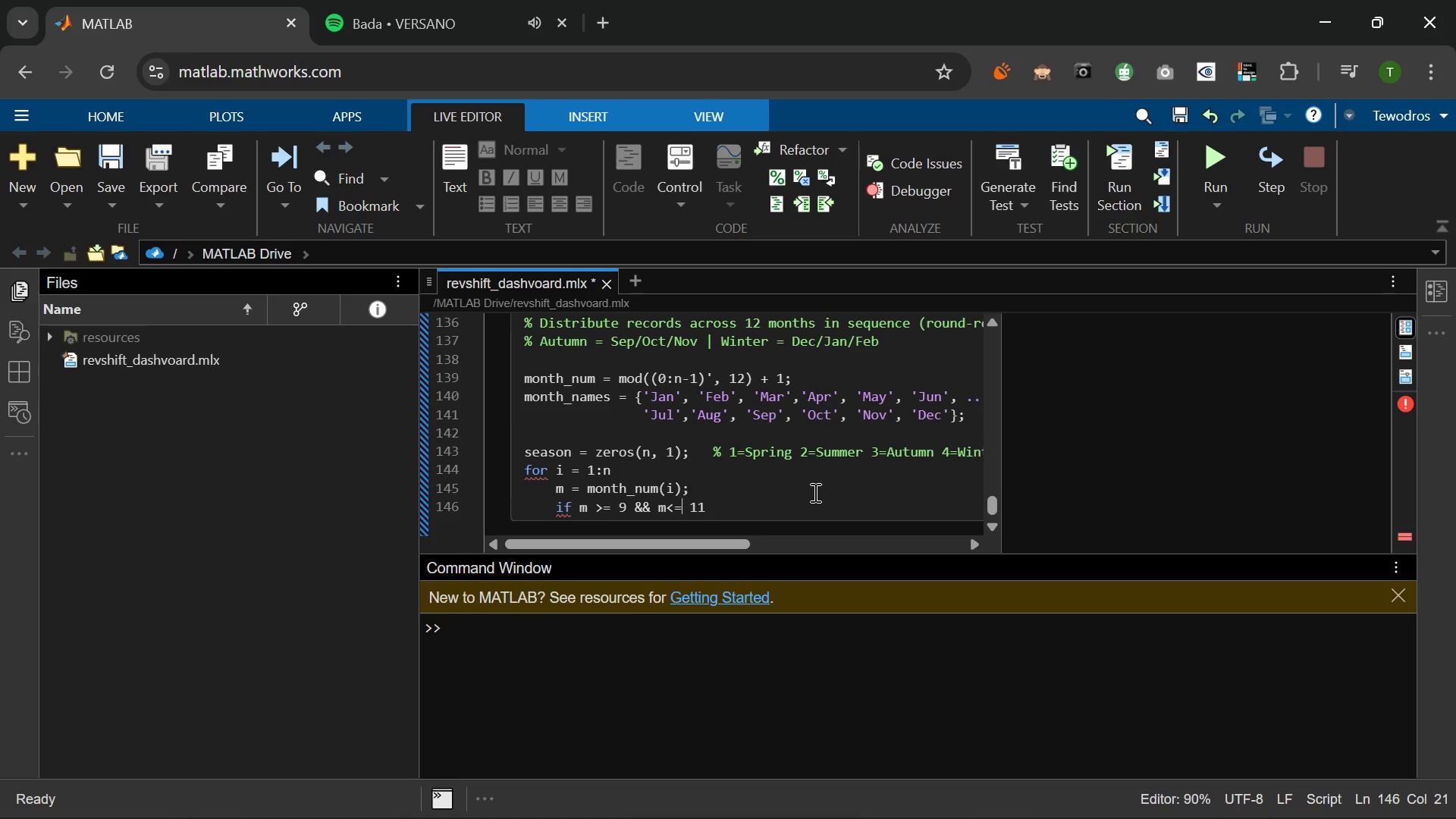 
key(ArrowLeft)
 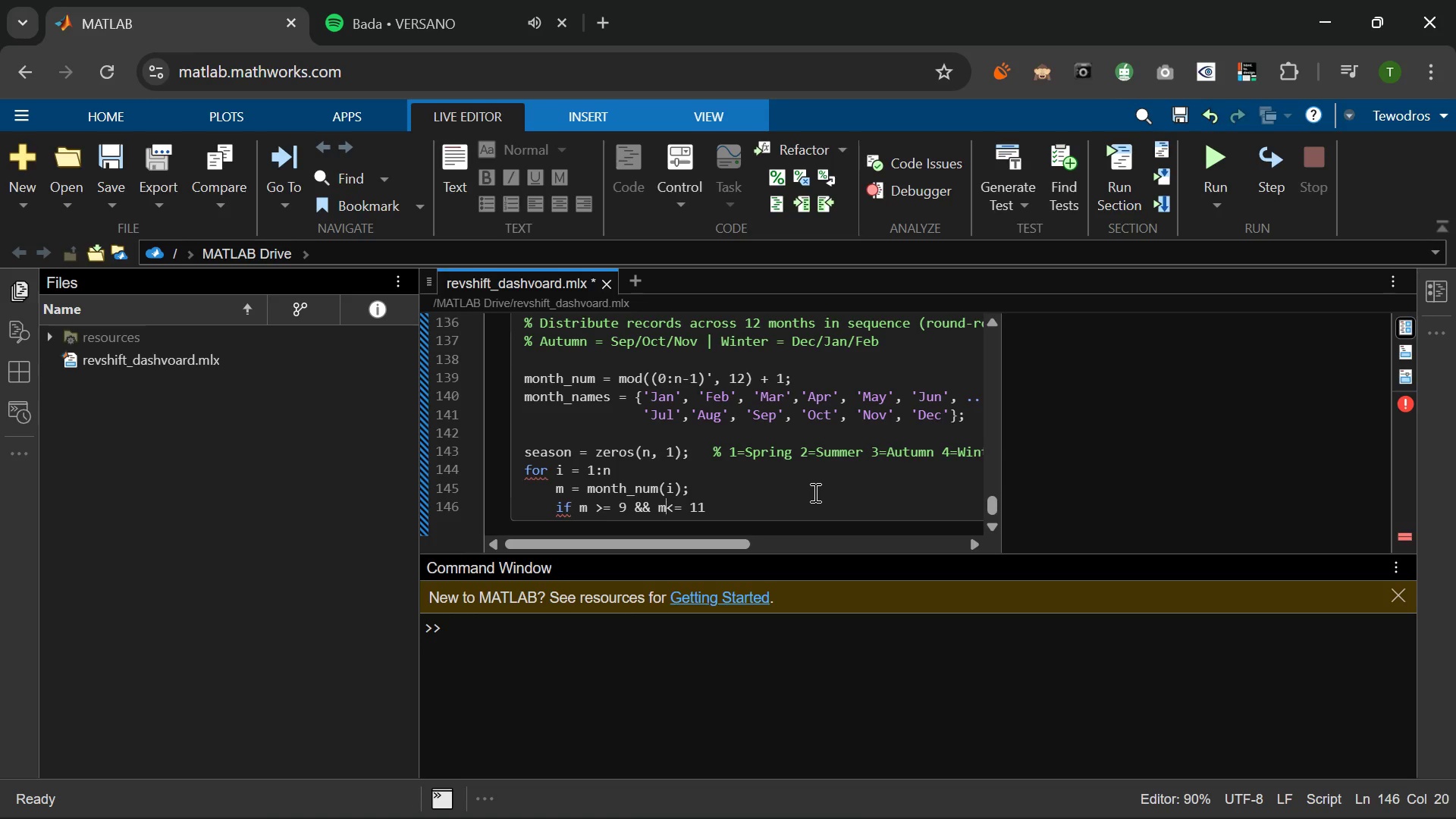 
key(ArrowLeft)
 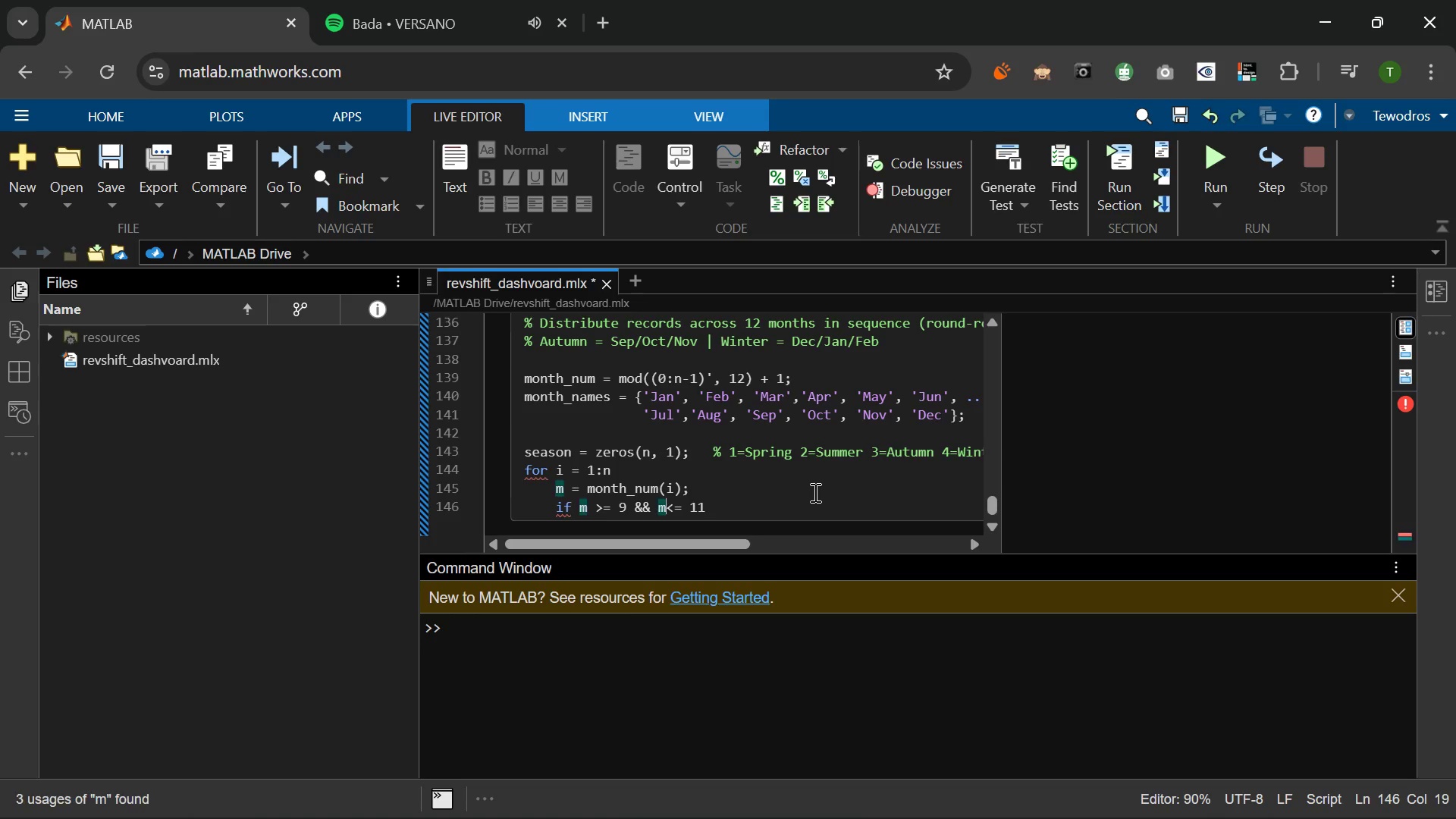 
key(Space)
 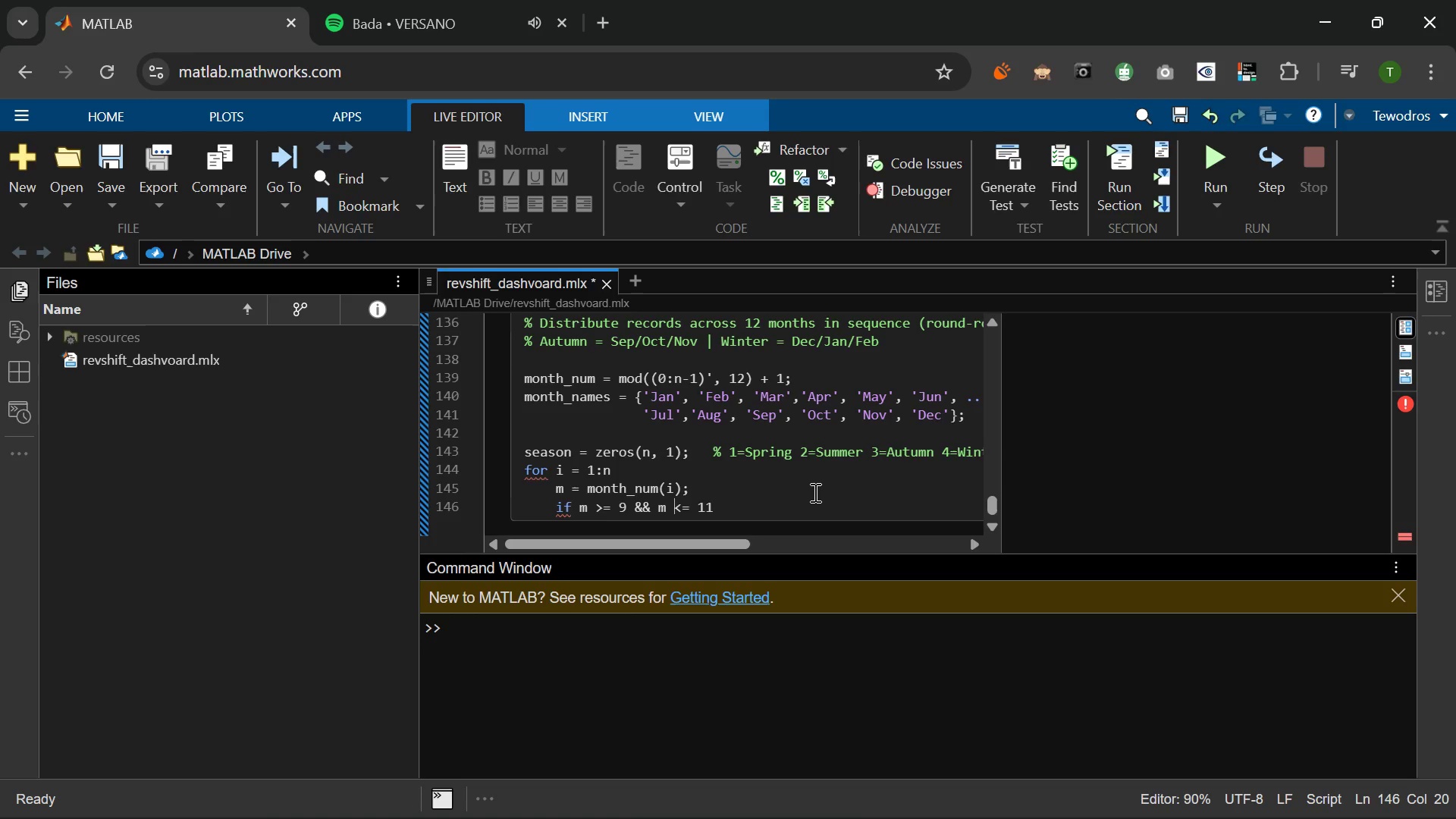 
wait(8.98)
 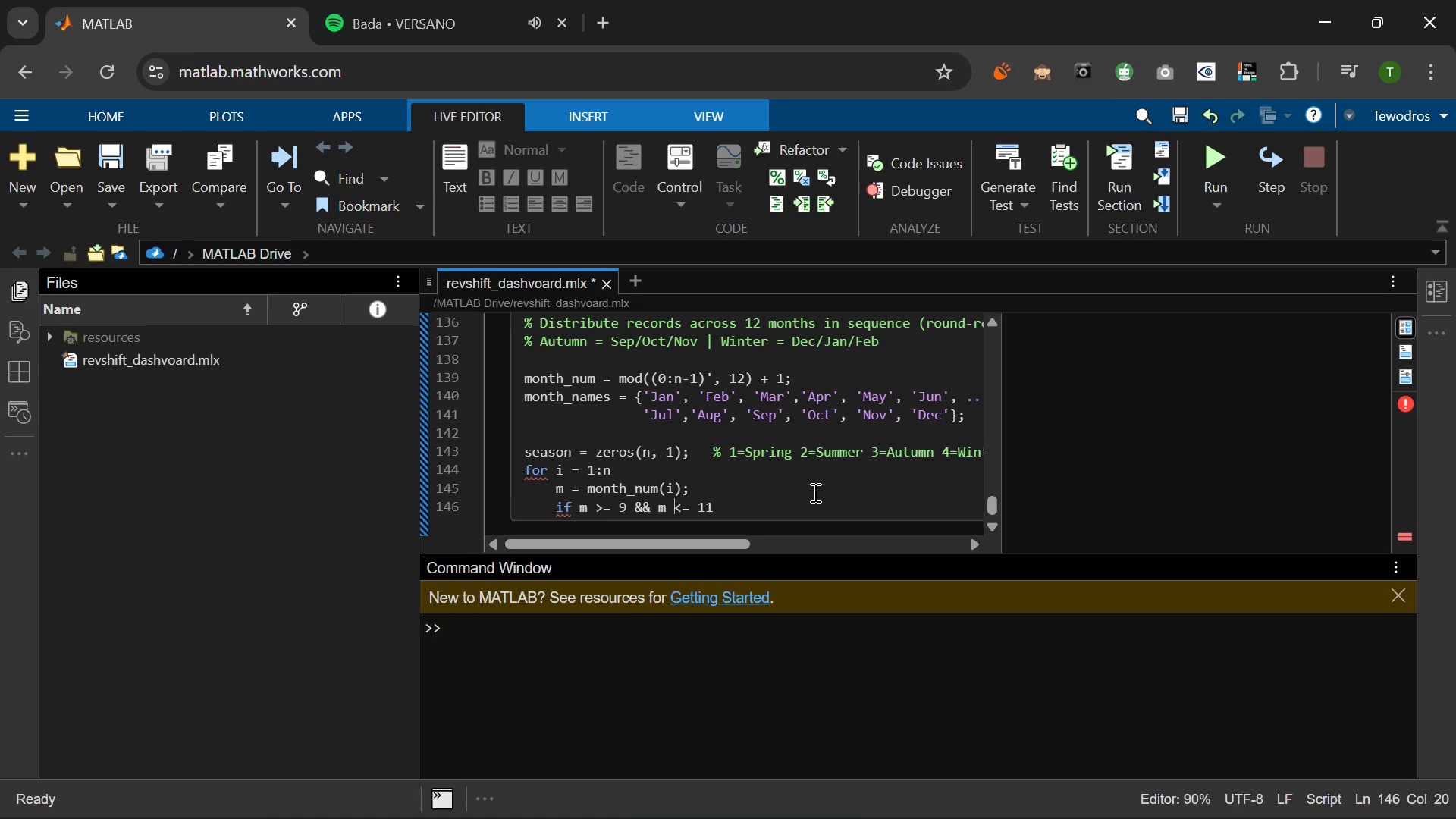 
left_click([786, 495])
 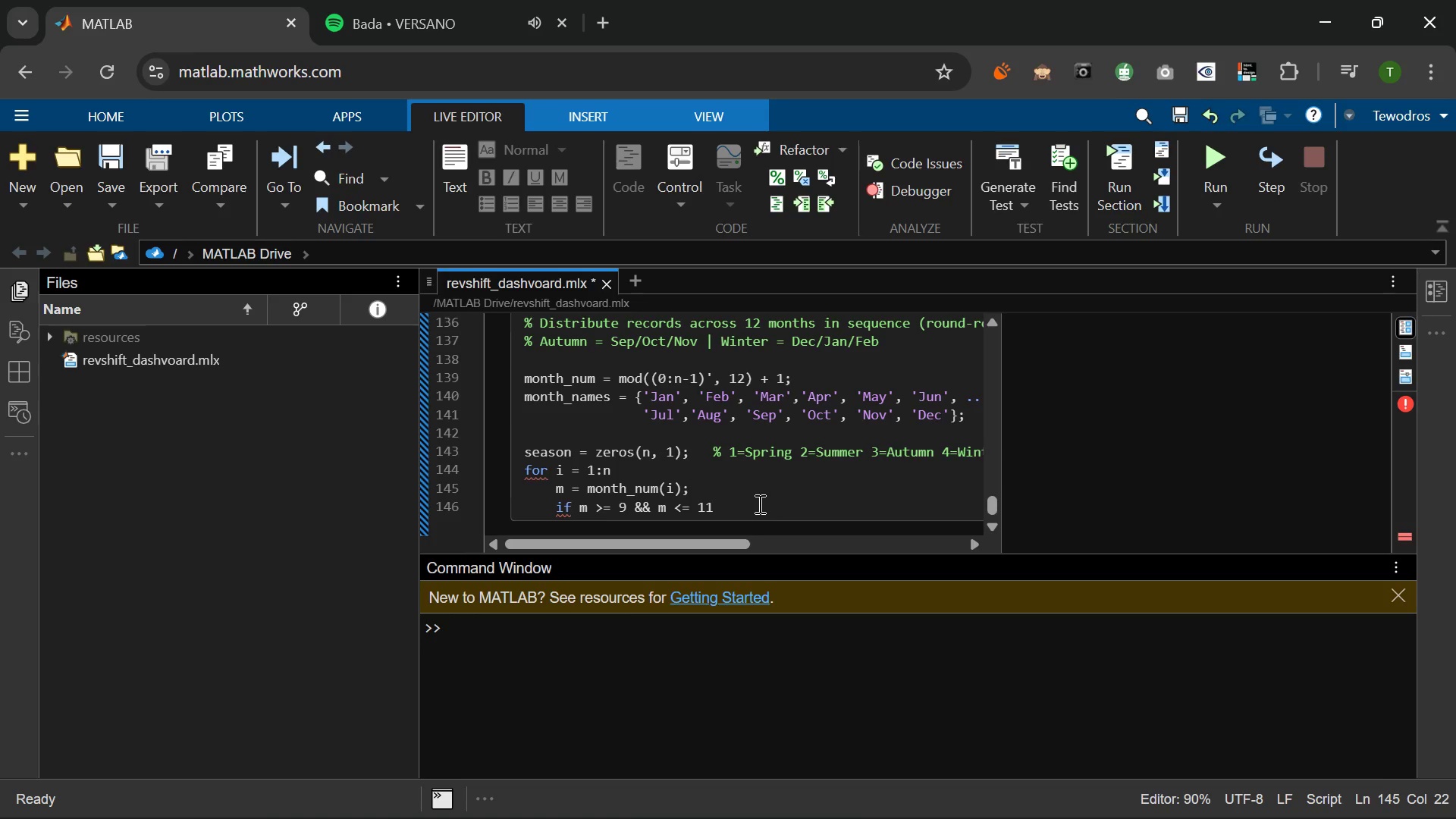 
left_click([758, 504])
 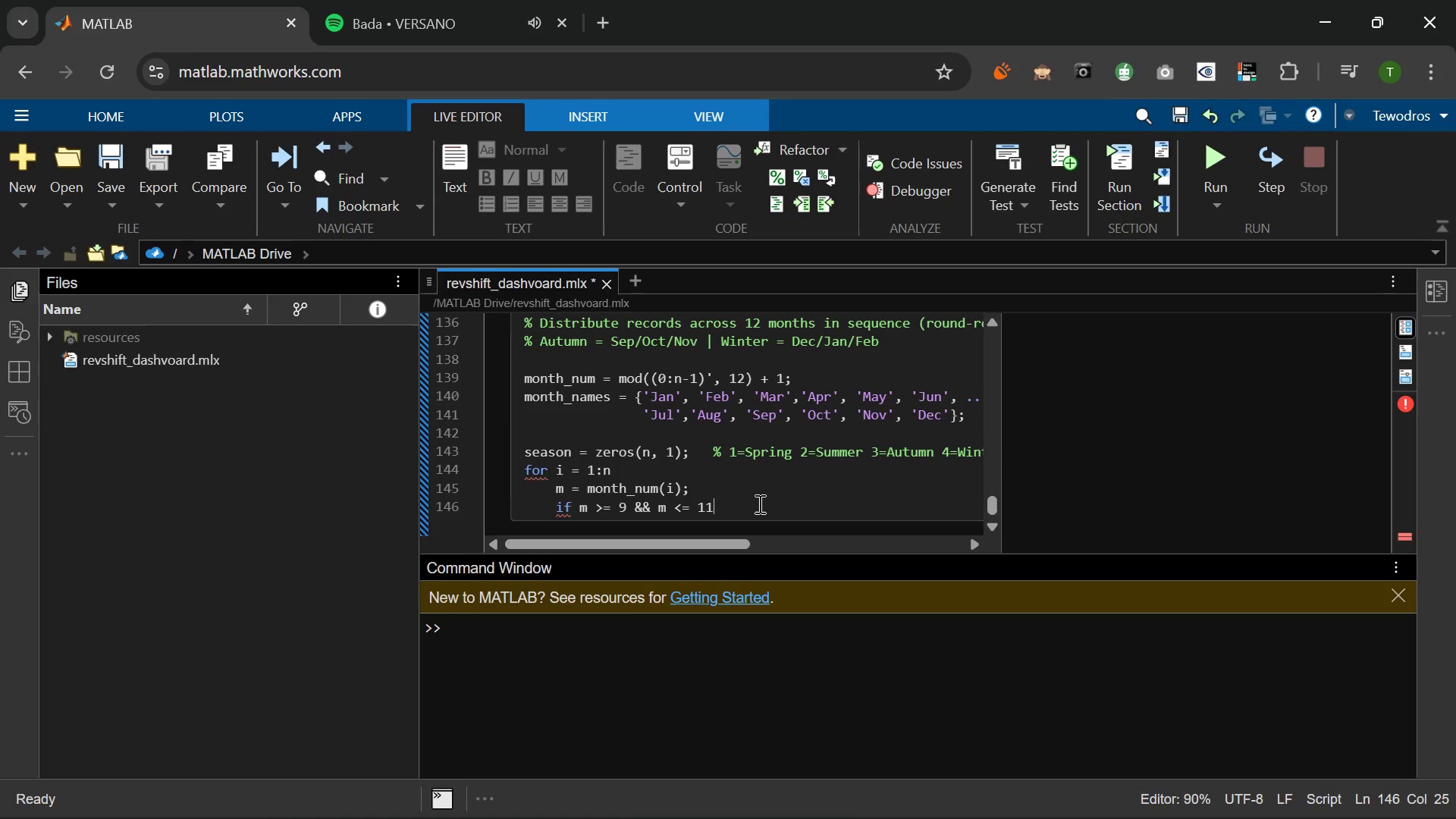 
type(, season(i)
 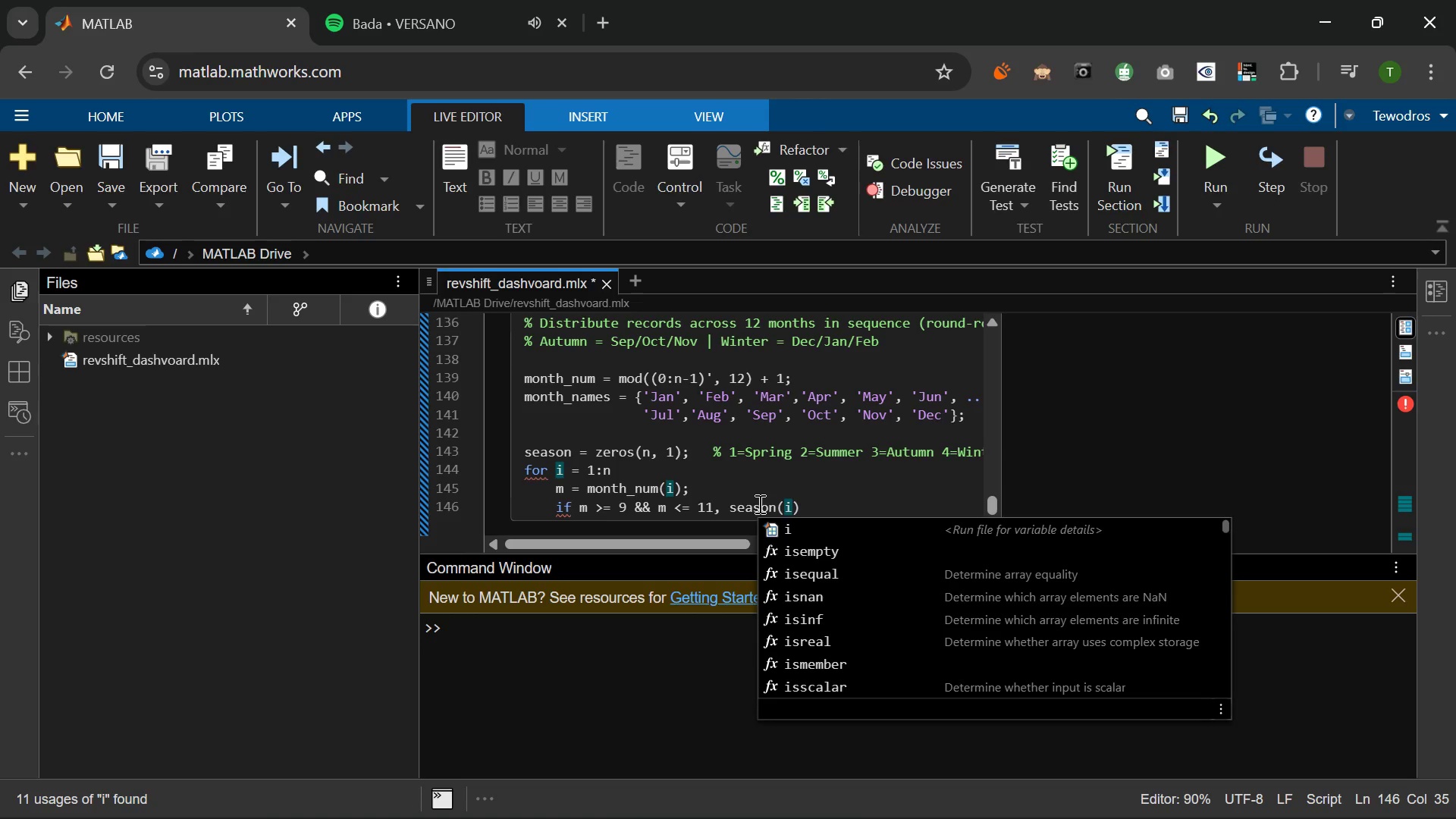 
key(ArrowRight)
 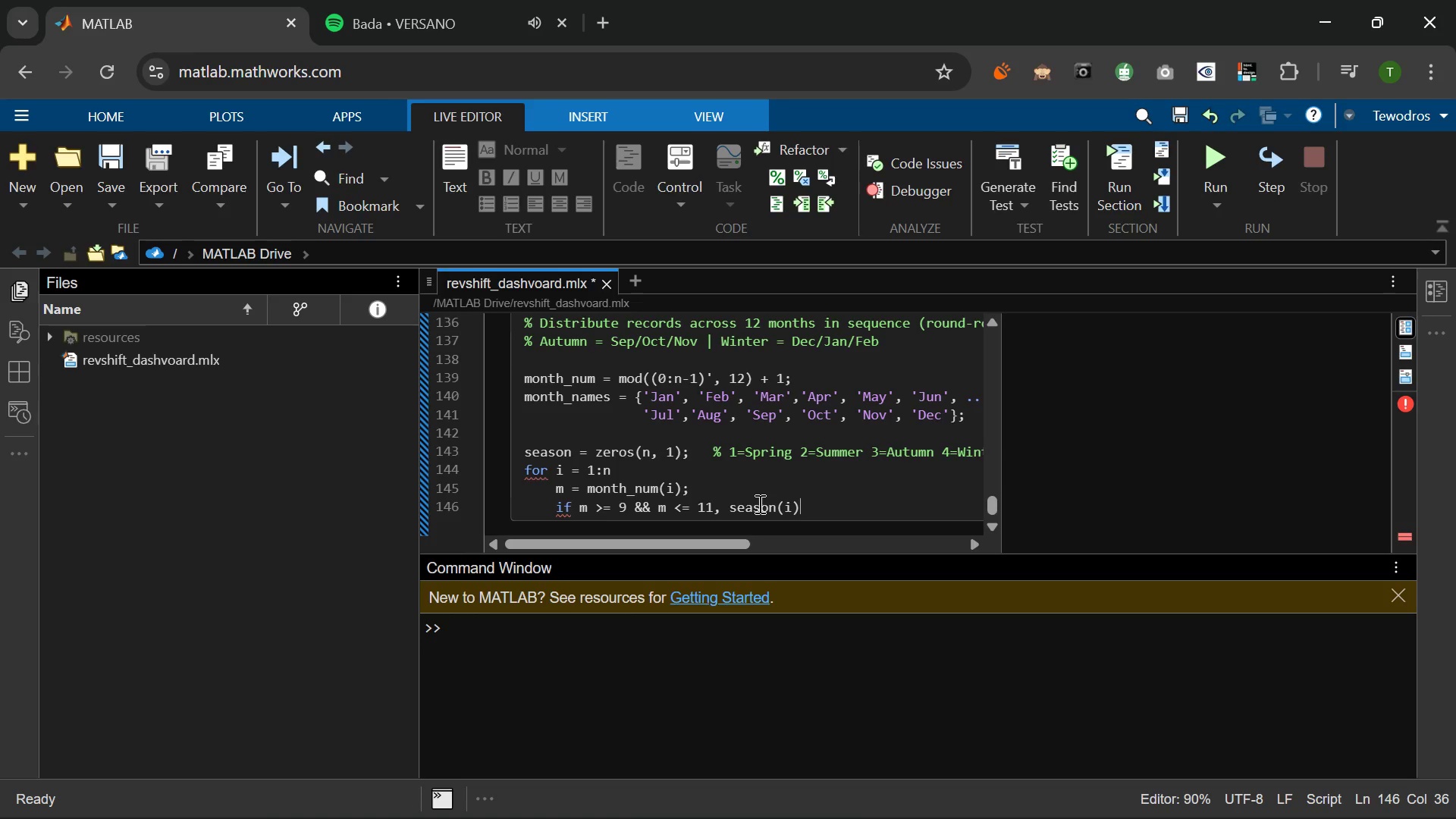 
wait(6.41)
 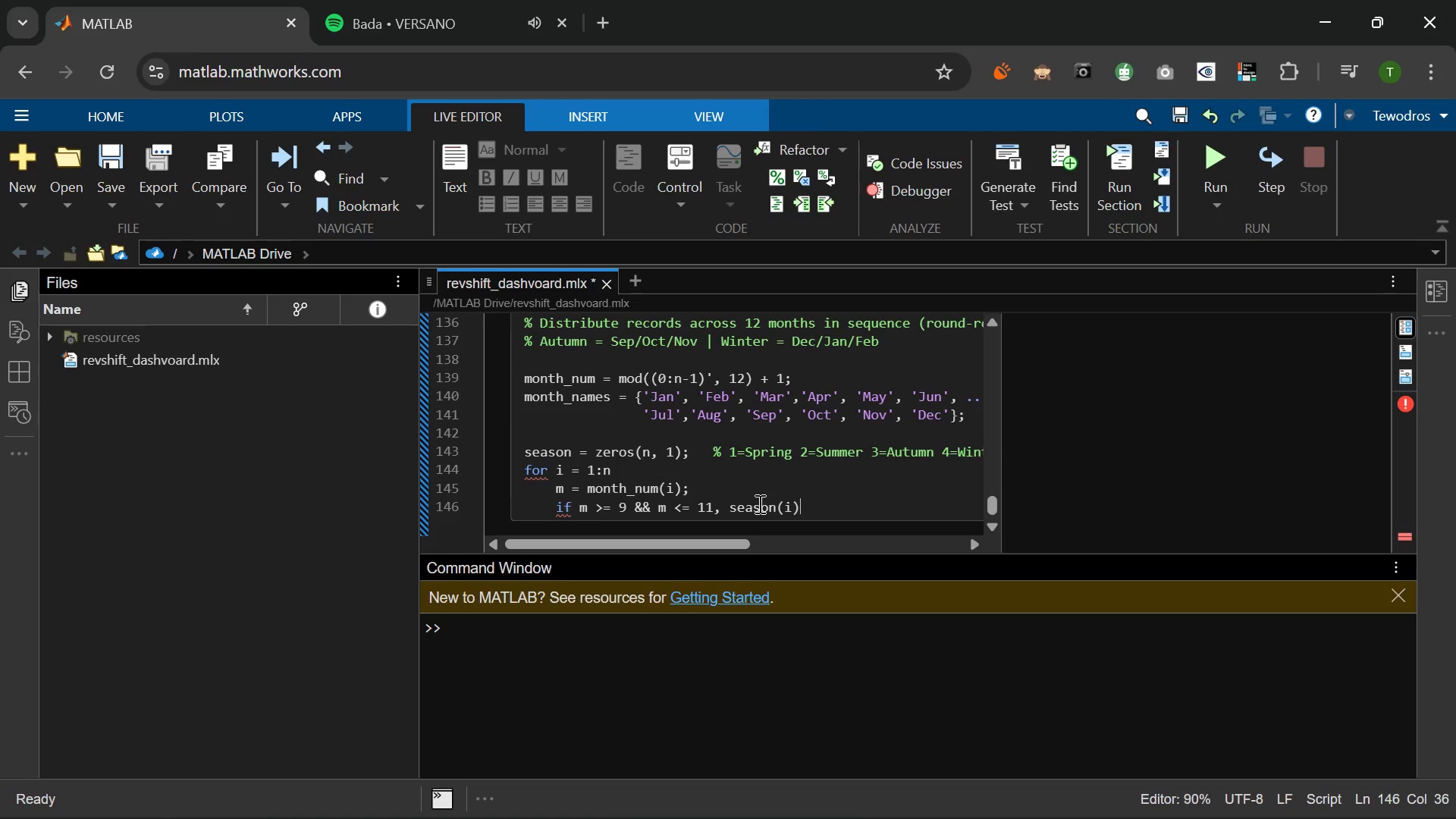 
type( =3)
key(Backspace)
type( 3;     % Autumn)
 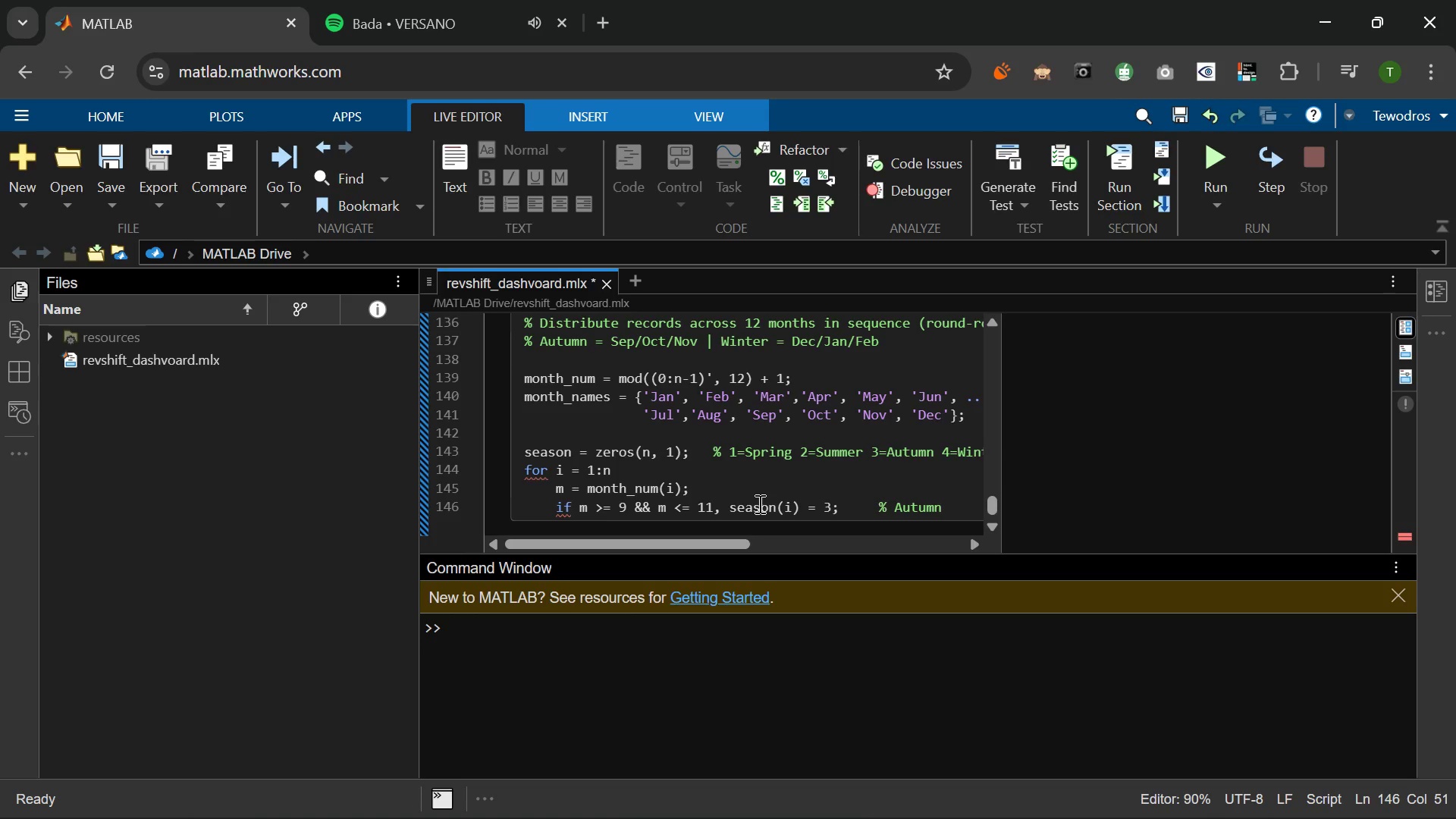 
key(Enter)
 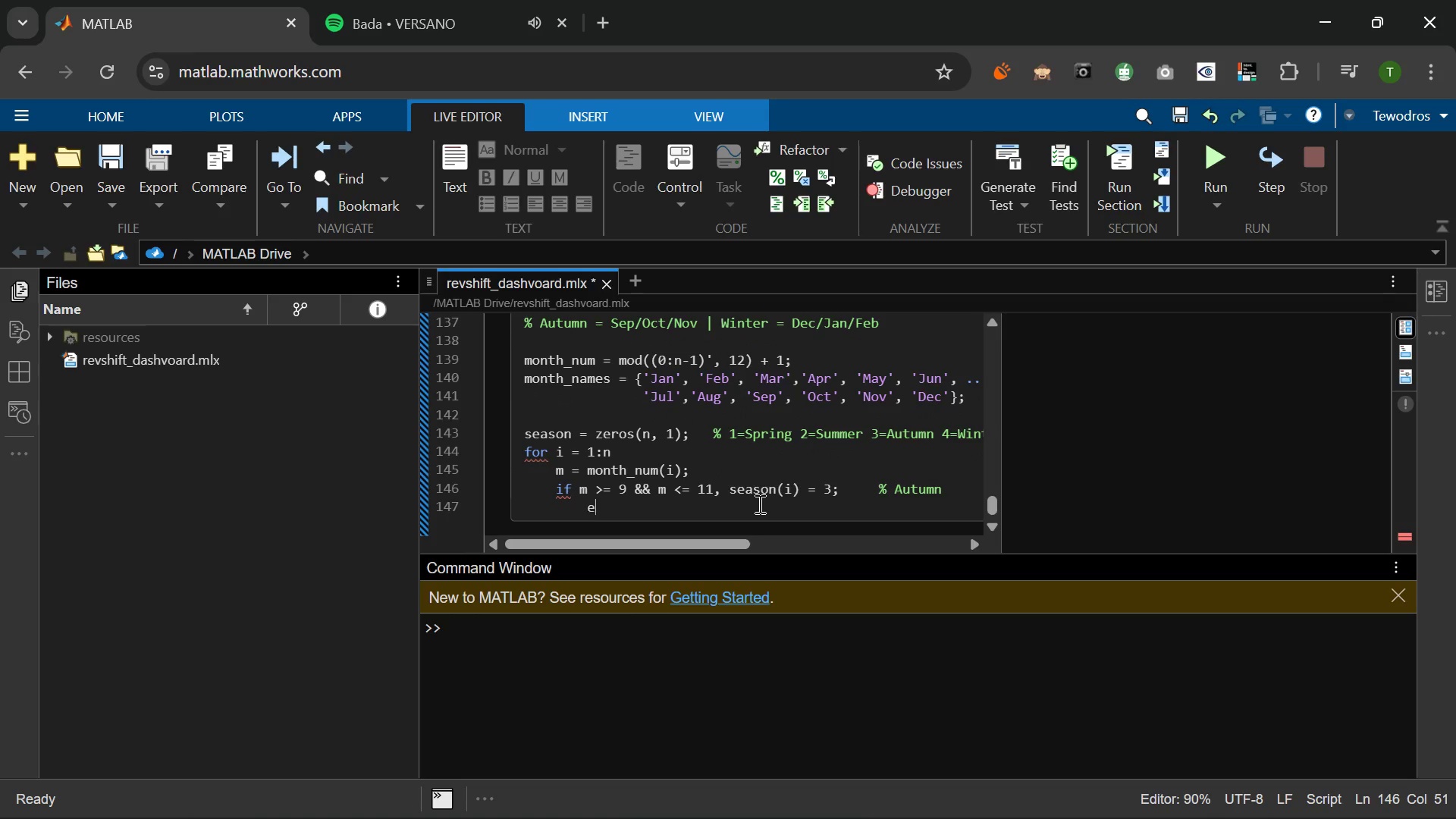 
type(elsef)
key(Backspace)
type(if m-)
key(Backspace)
type(-=)
key(Backspace)
key(Backspace)
type(==)
 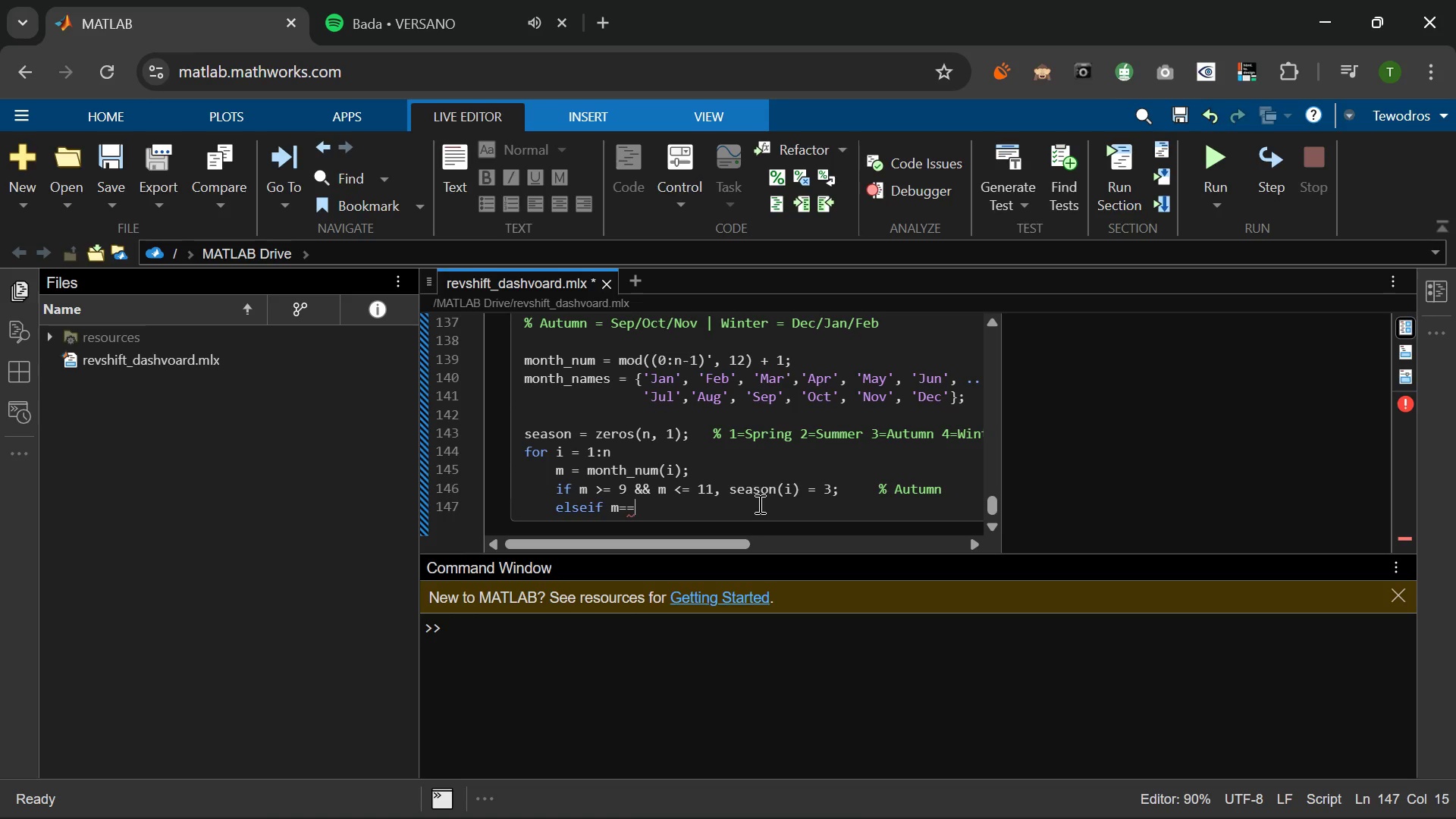 
key(ArrowLeft)
 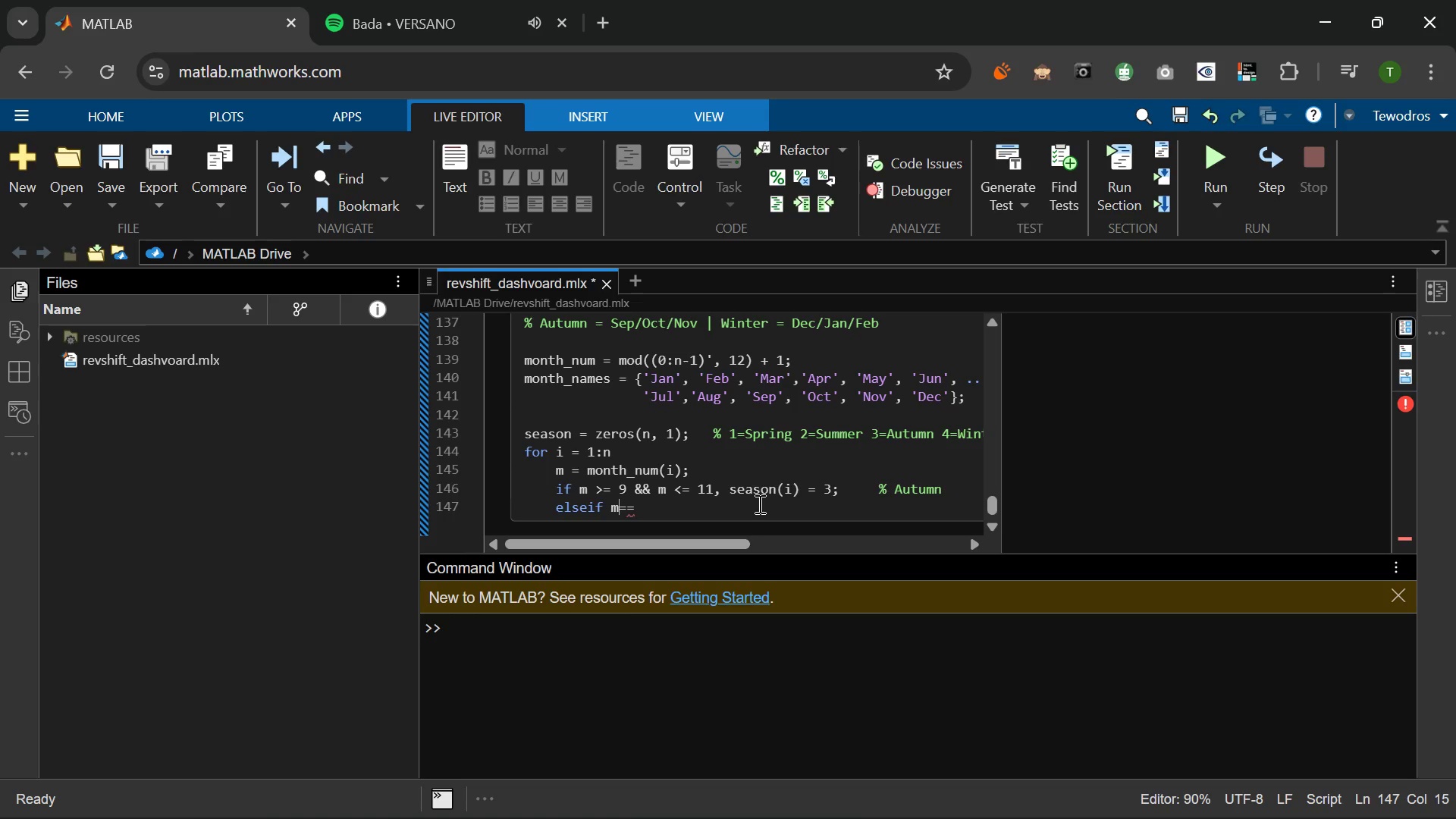 
key(ArrowLeft)
 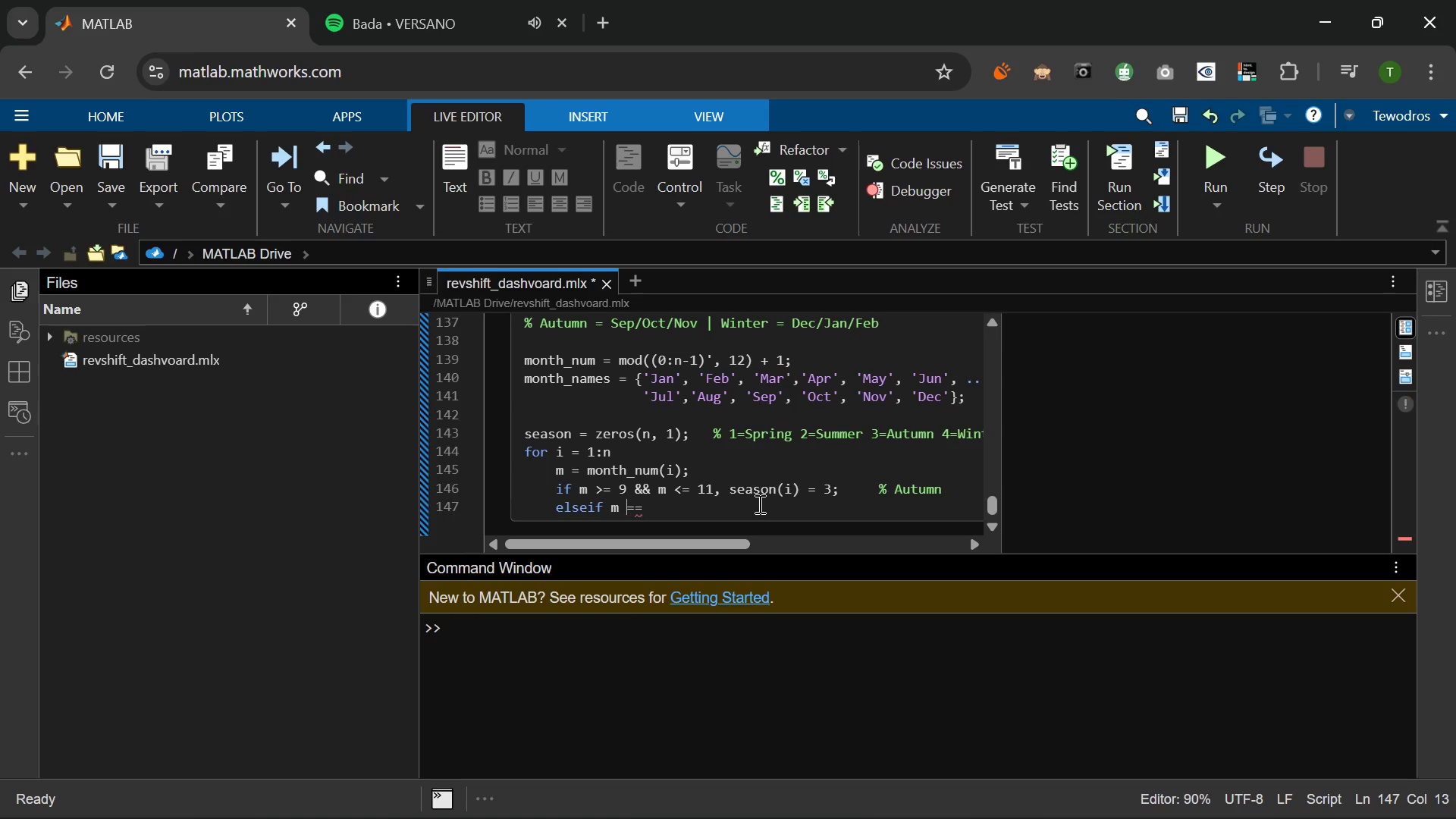 
key(Space)
 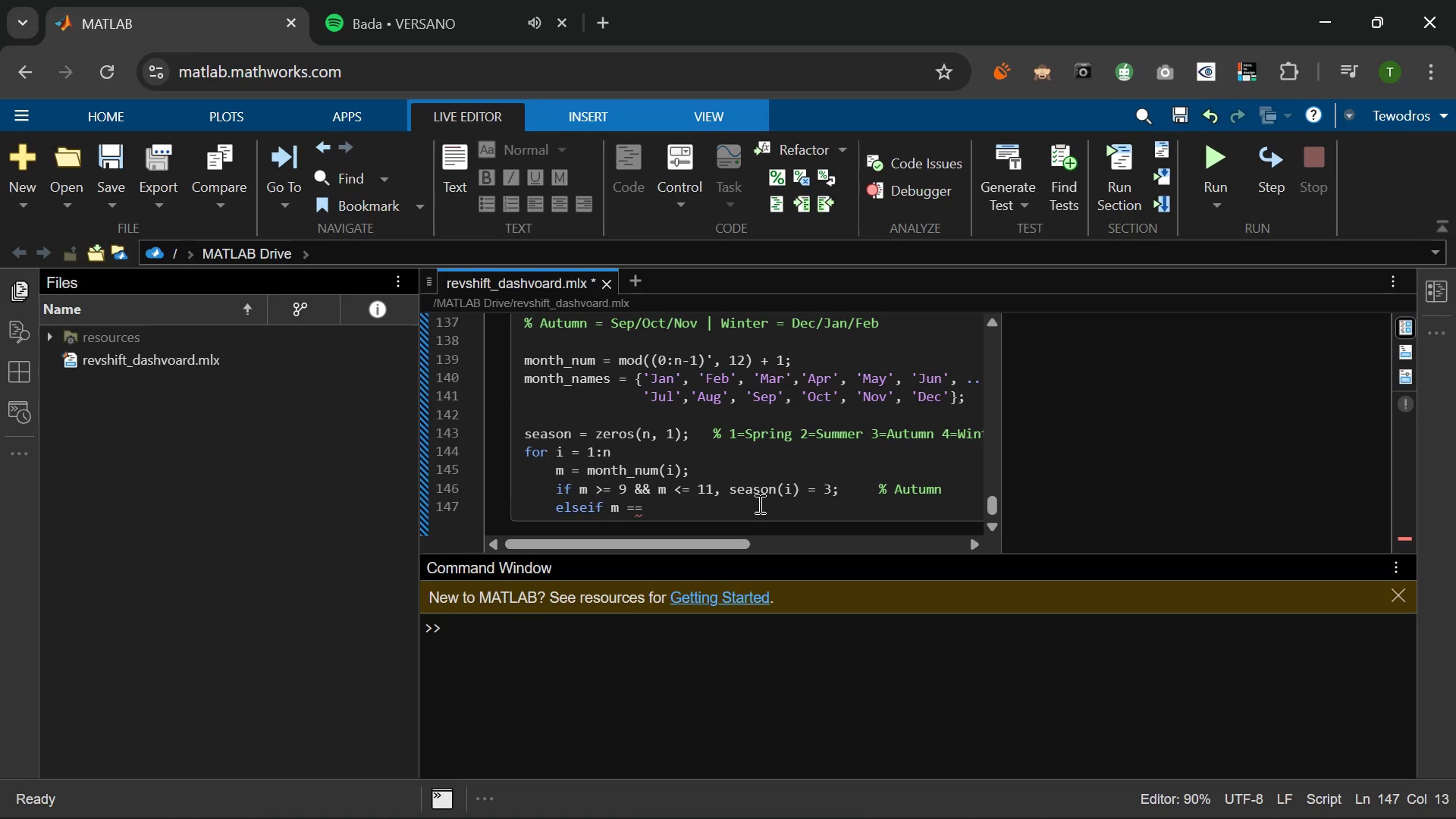 
key(ArrowRight)
 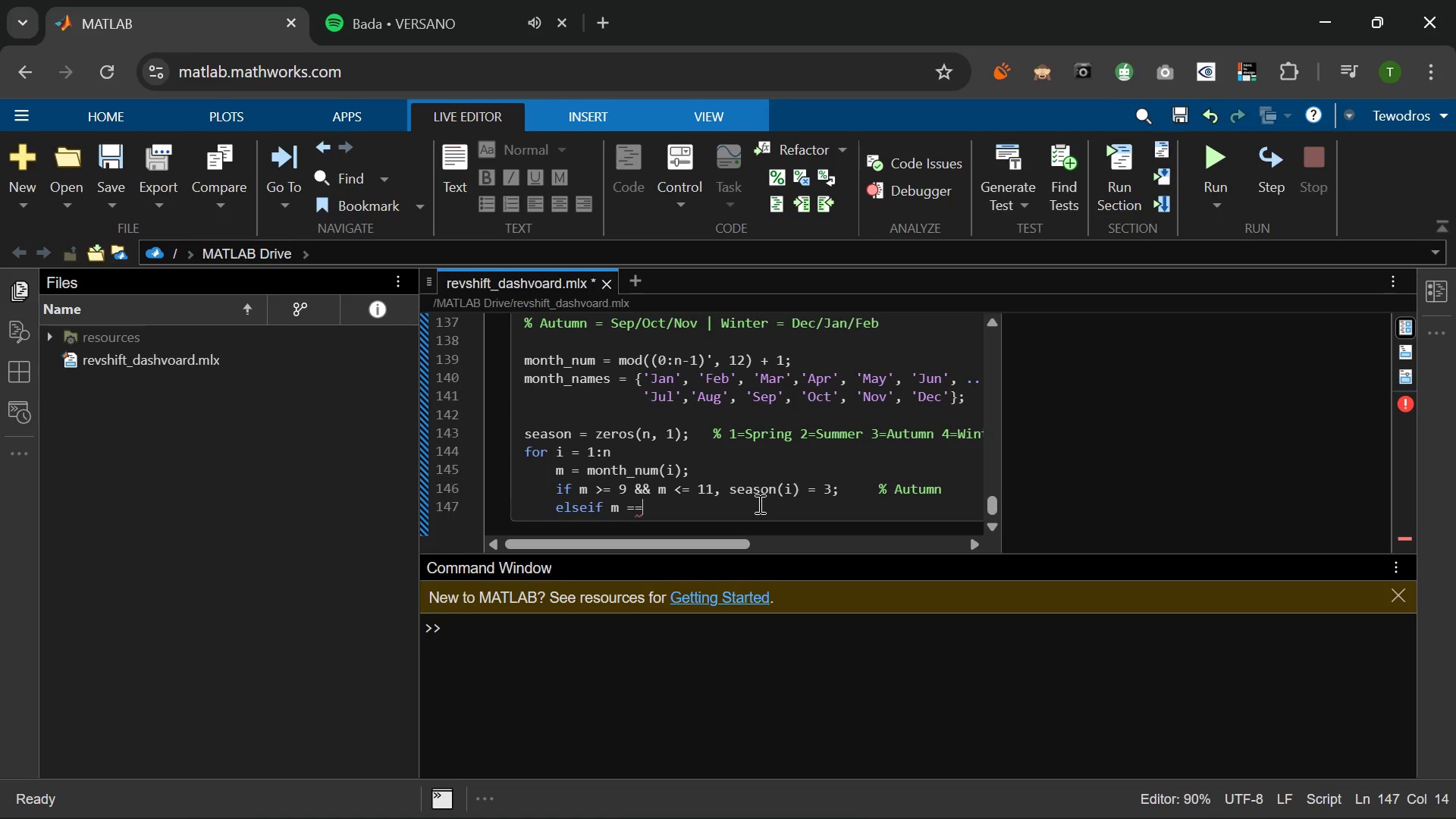 
key(ArrowRight)
 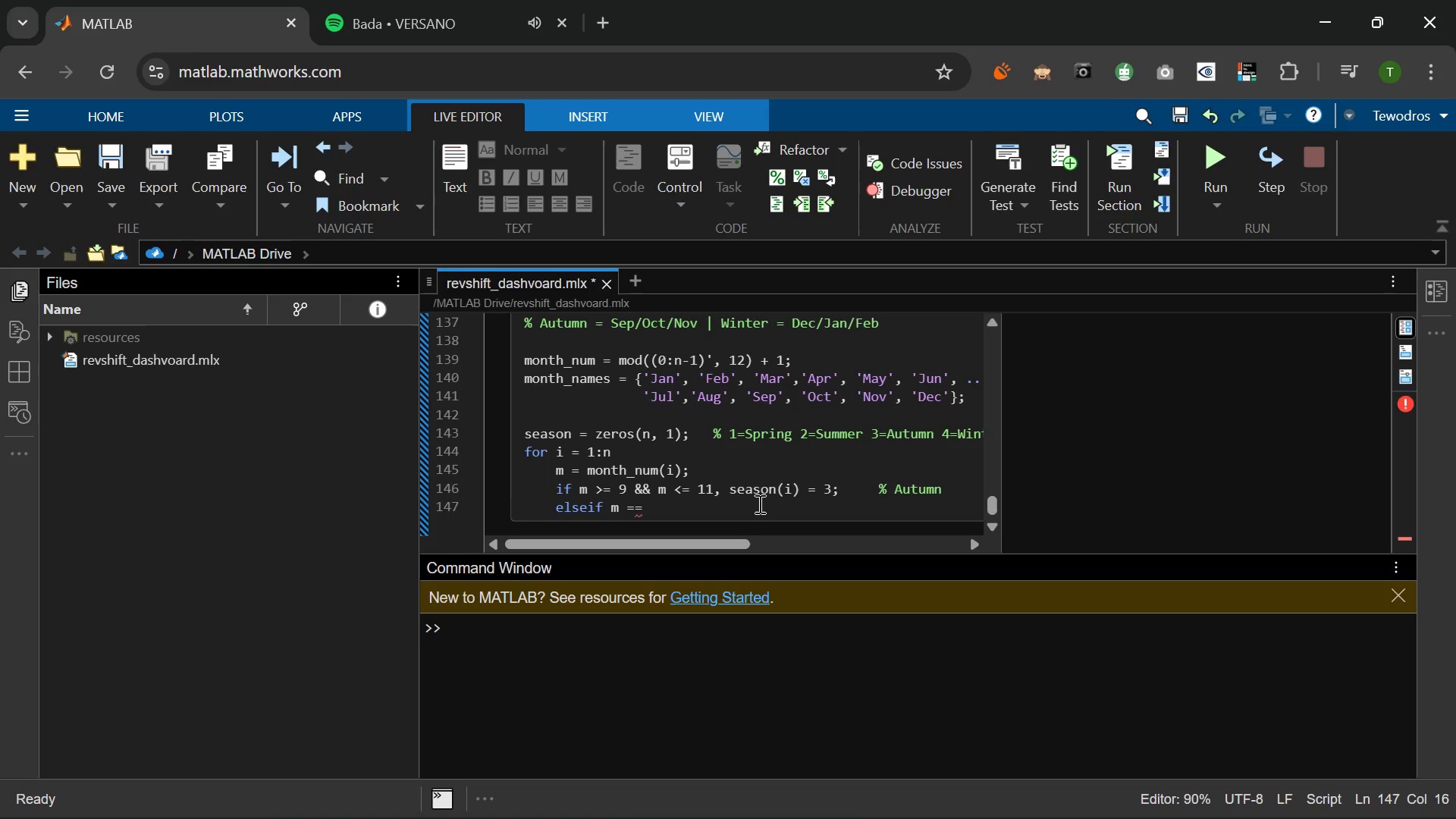 
type( 12 || m <=[MediaTrackNext])
 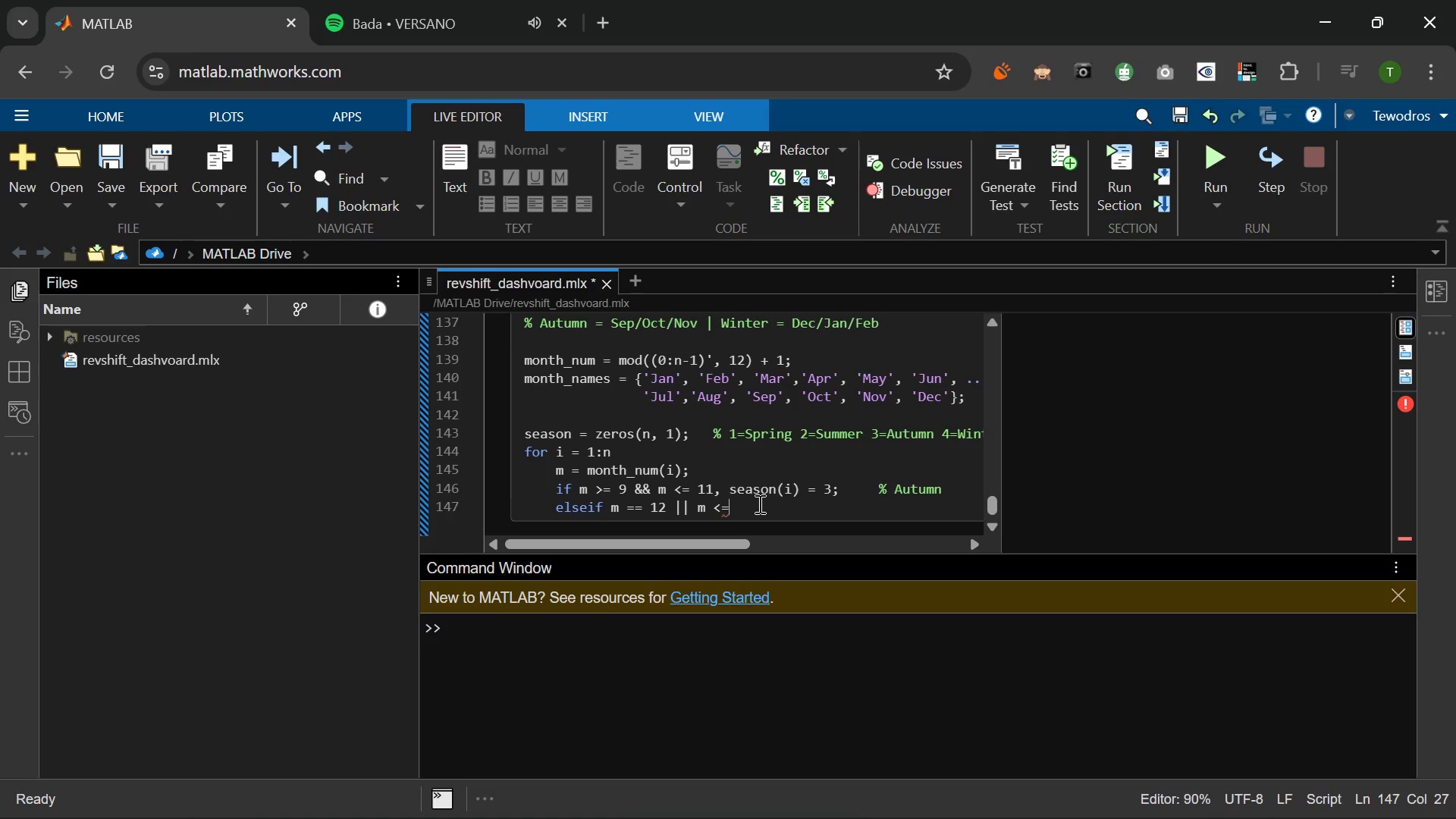 
wait(6.59)
 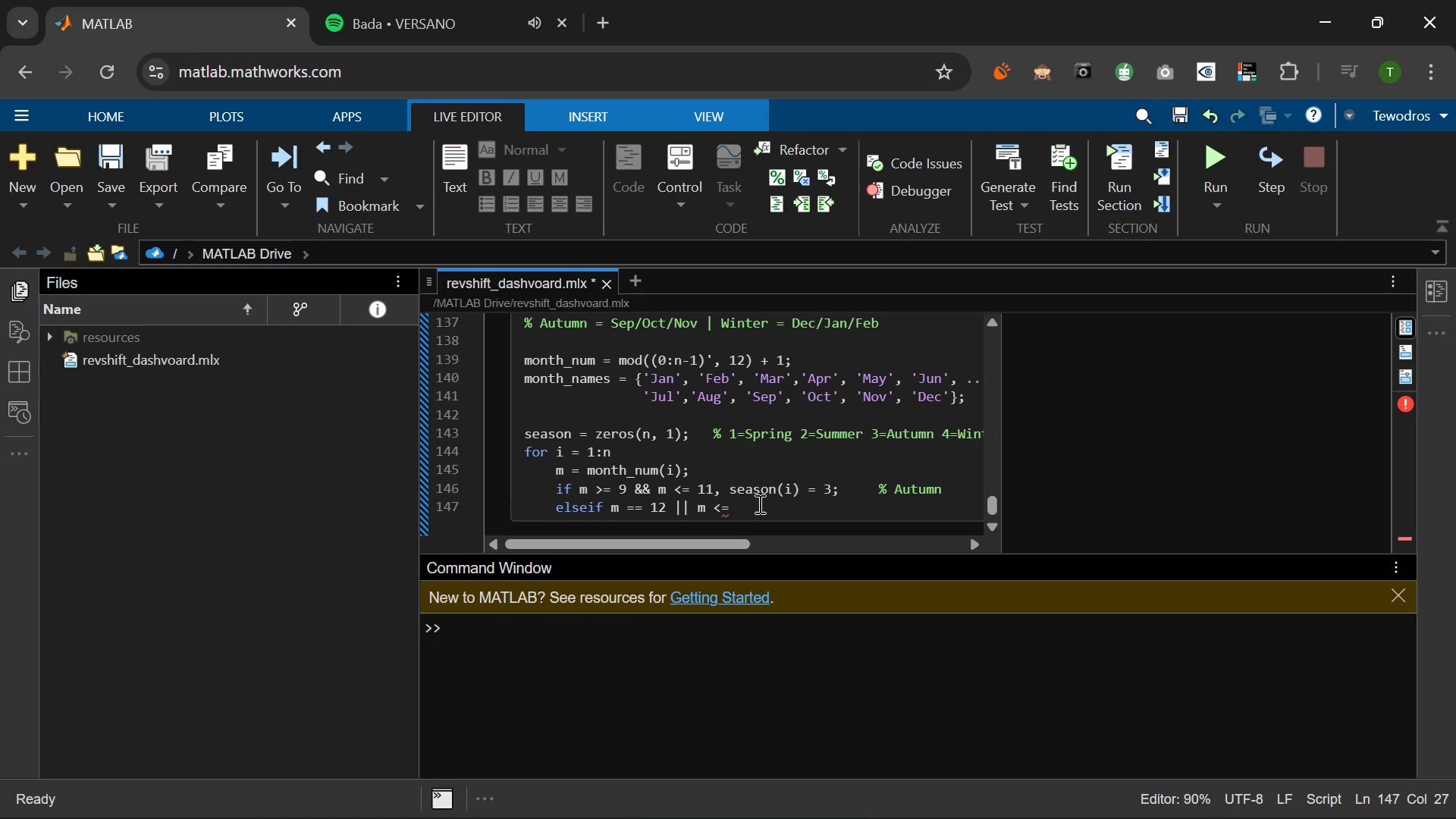 
type( 2, season(i)
 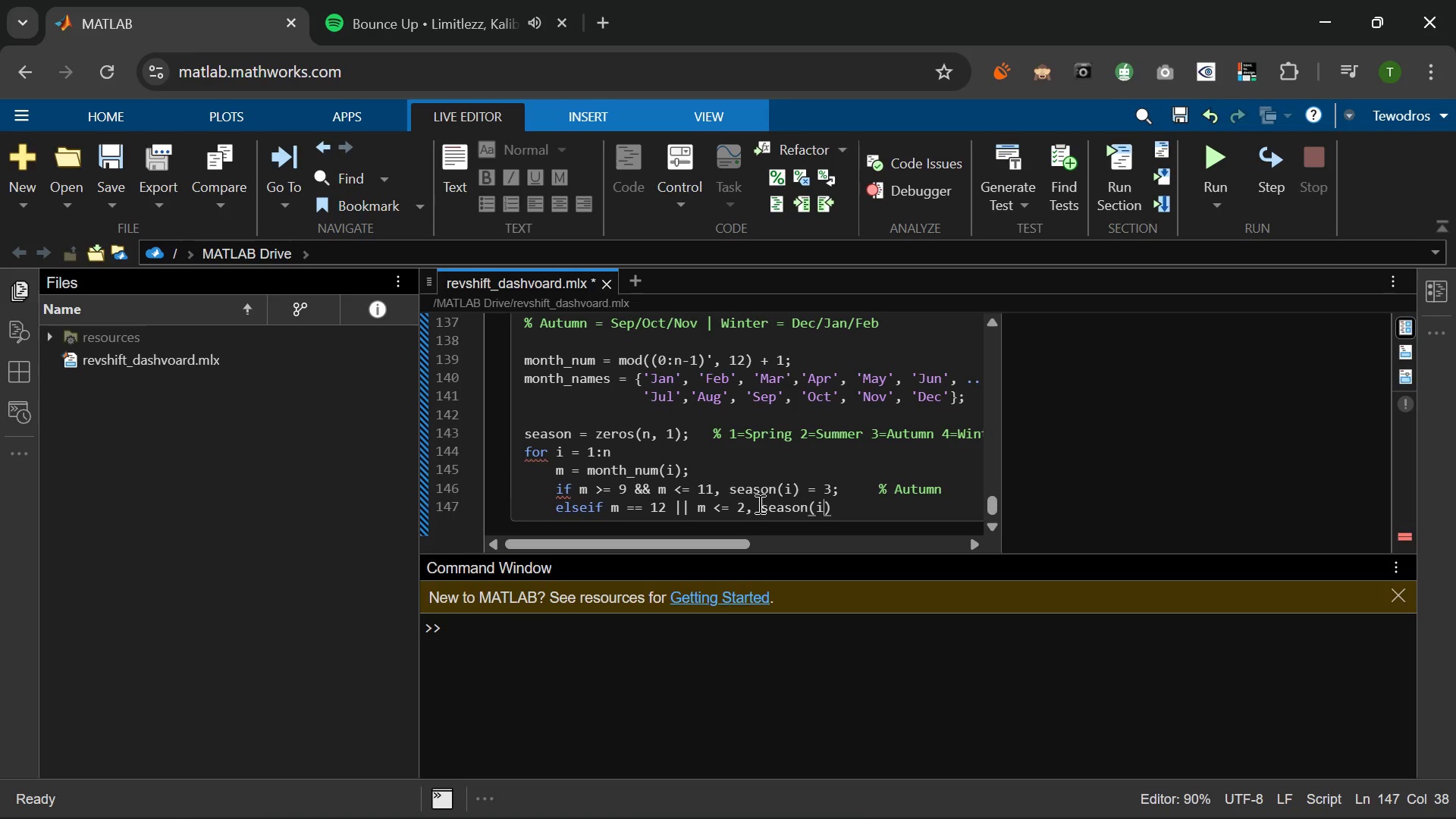 
key(ArrowRight)
 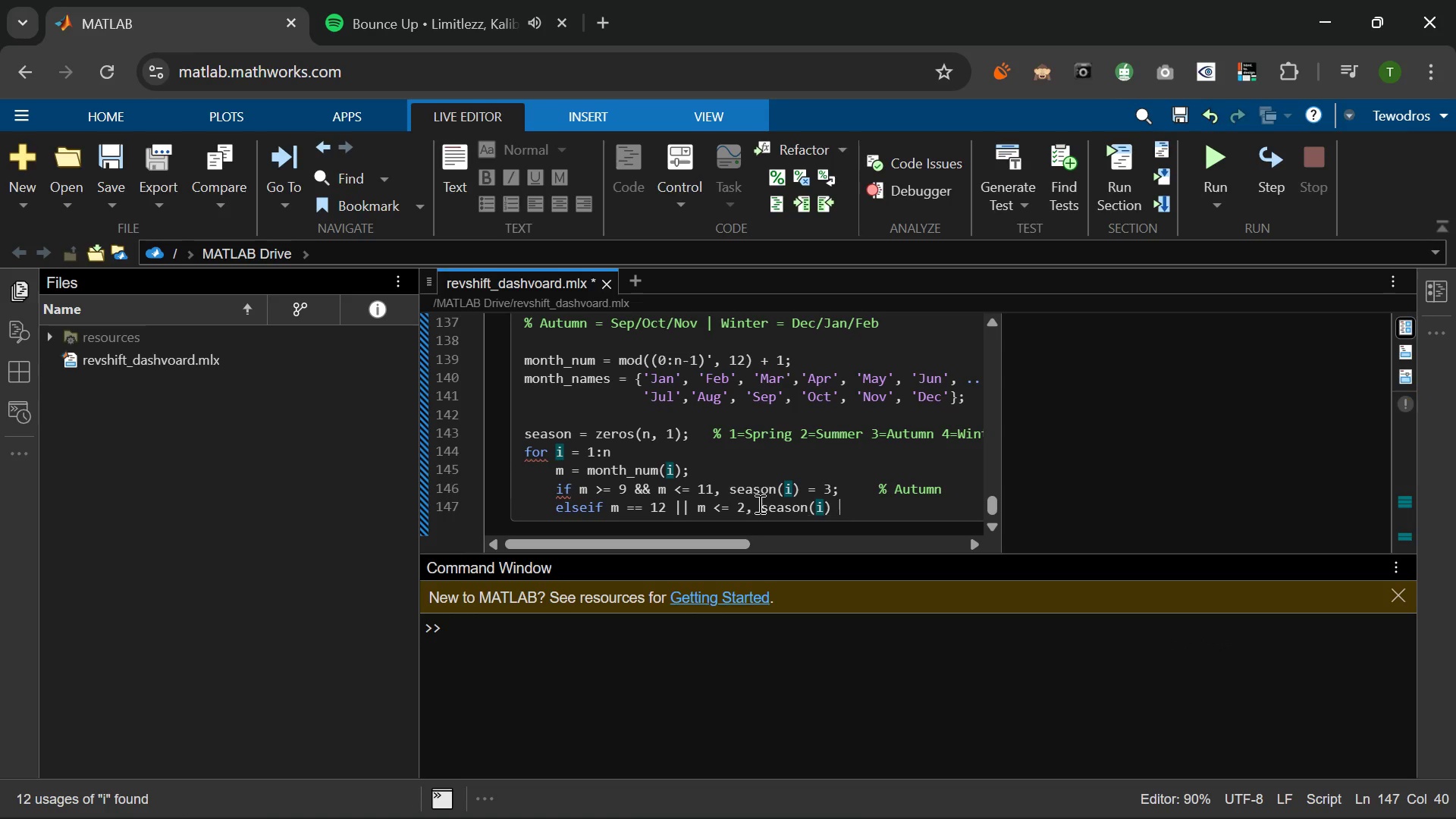 
type( = 4; % Winter)
 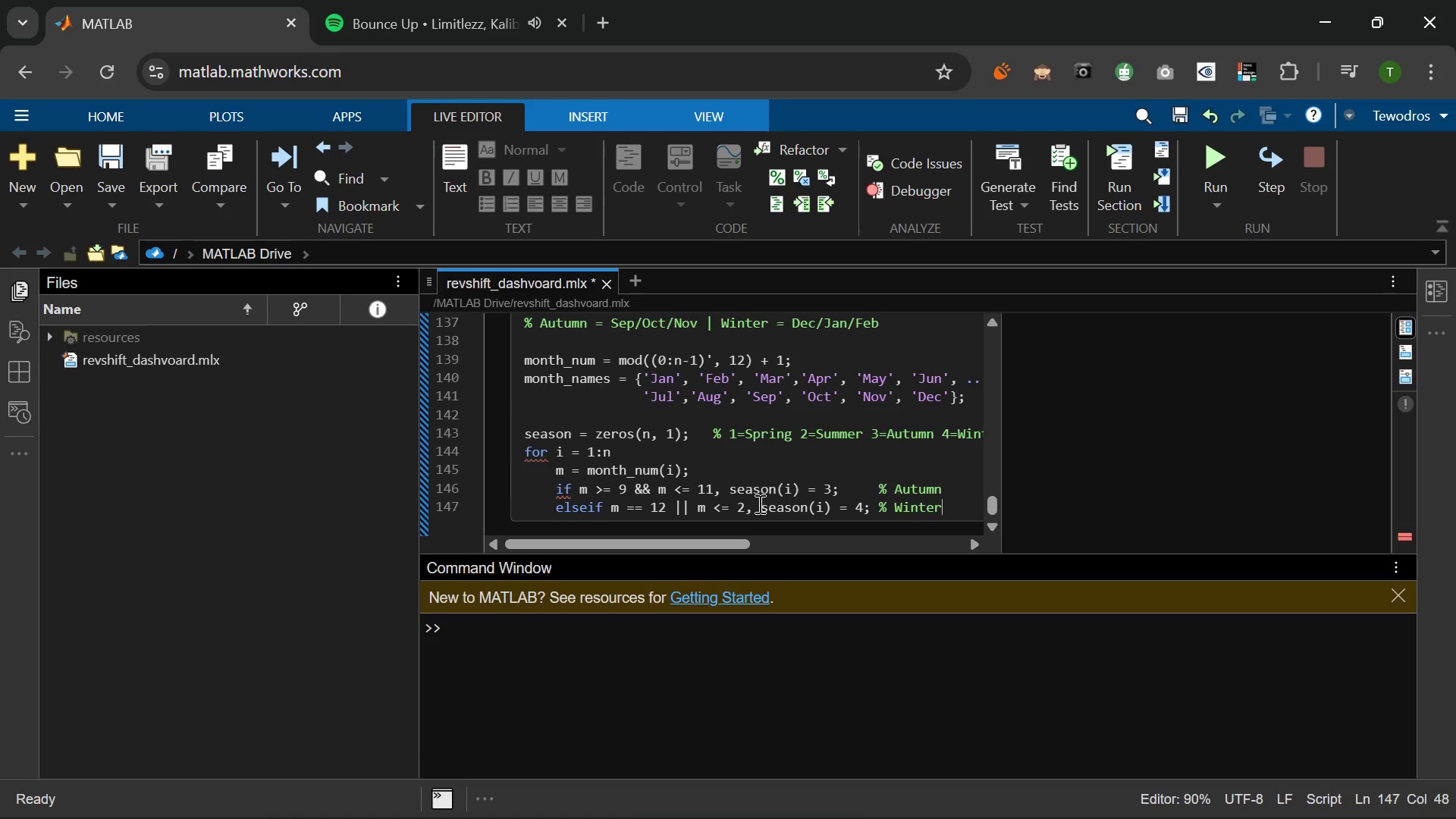 
key(Enter)
 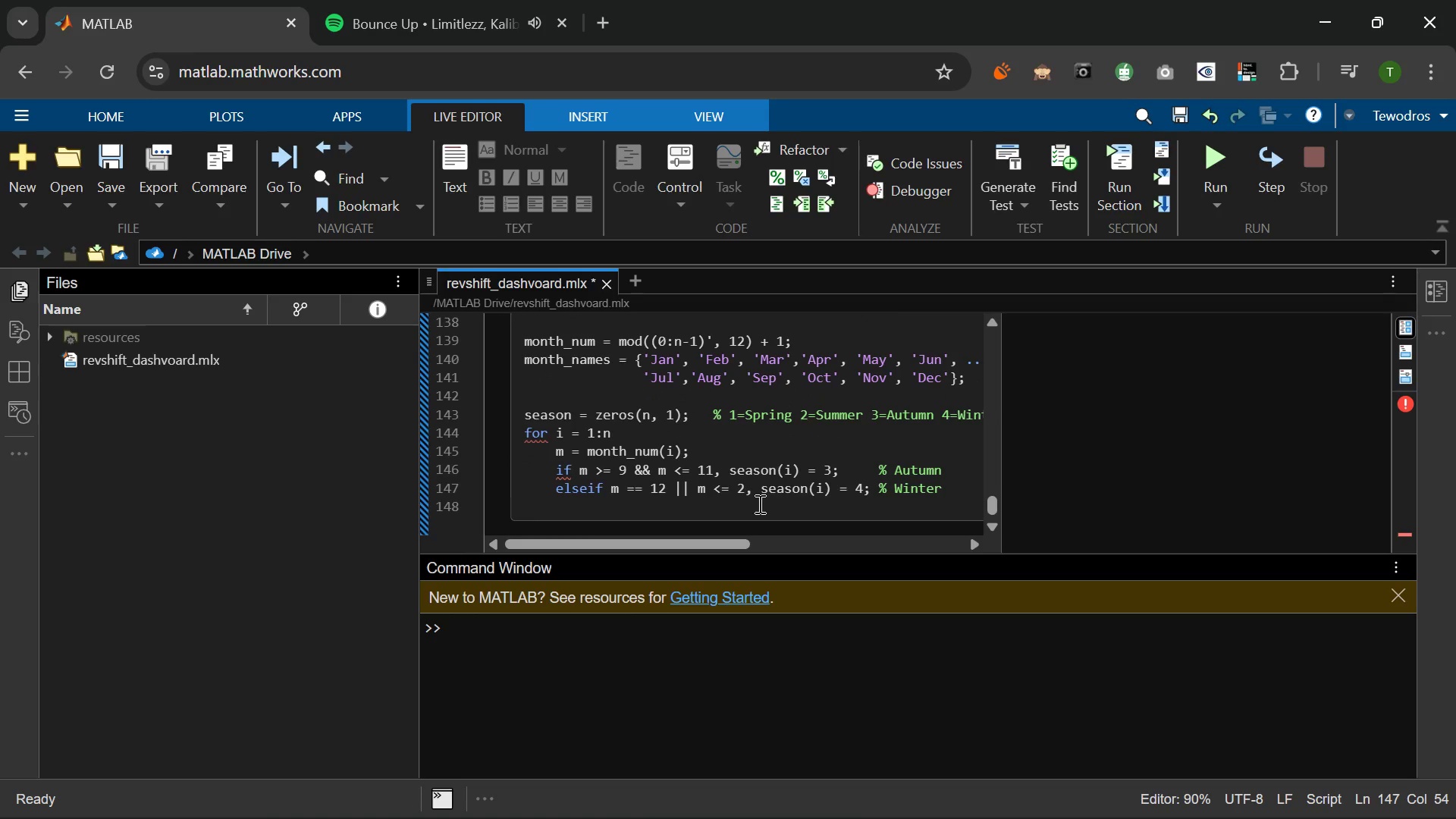 
type(elseif m=)
key(Backspace)
type(<)
 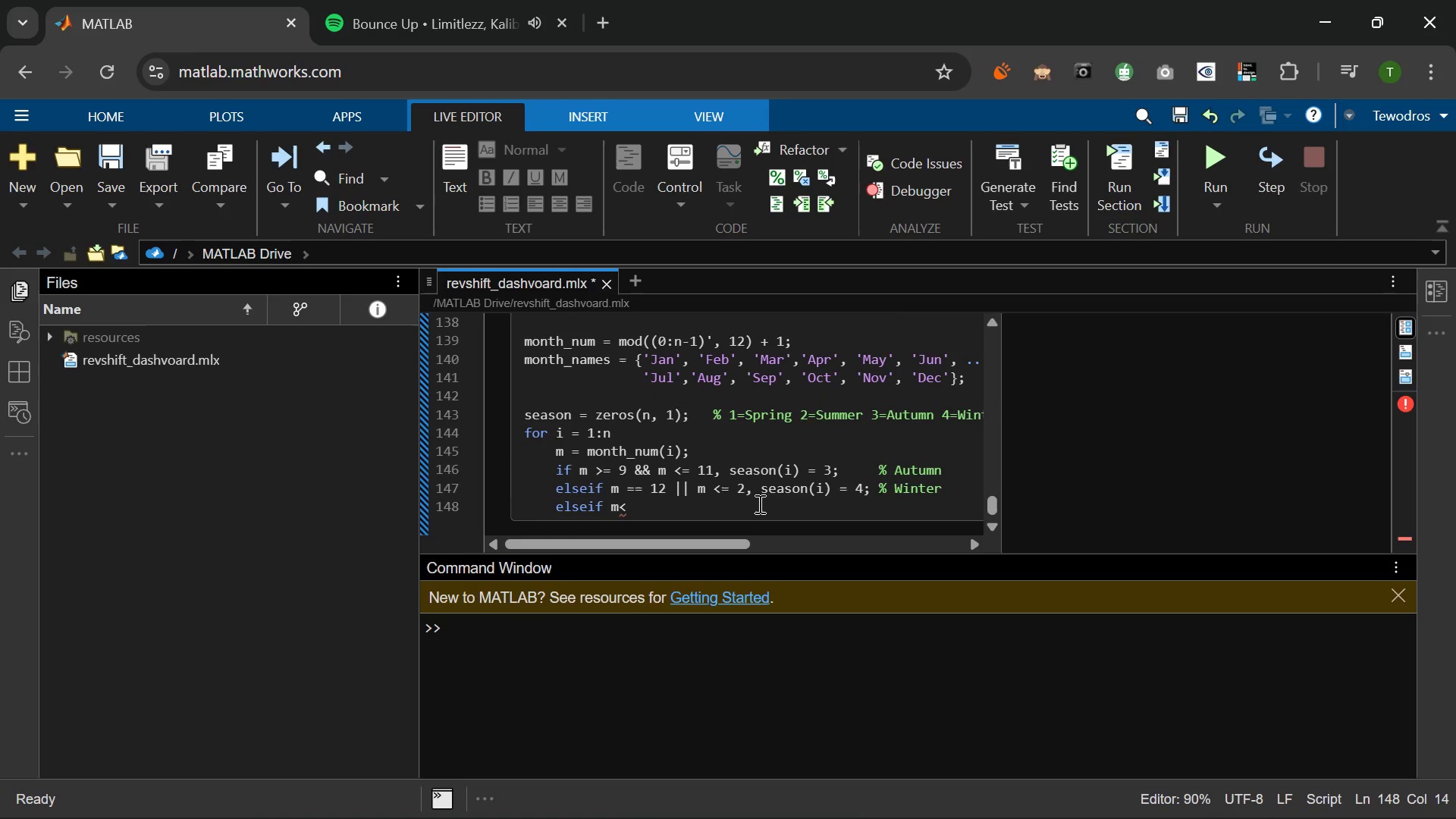 
key(Backspace)
 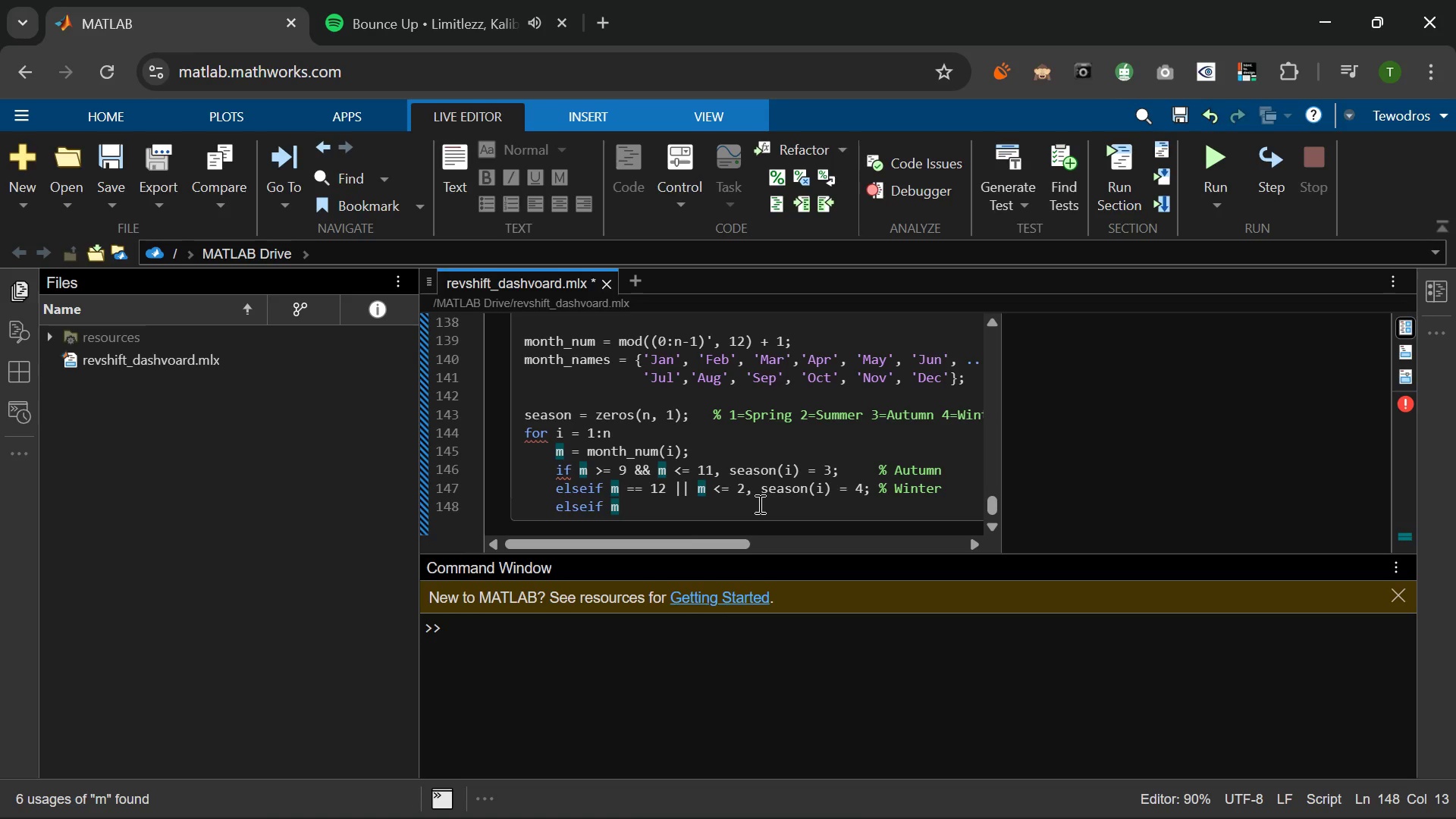 
key(Space)
 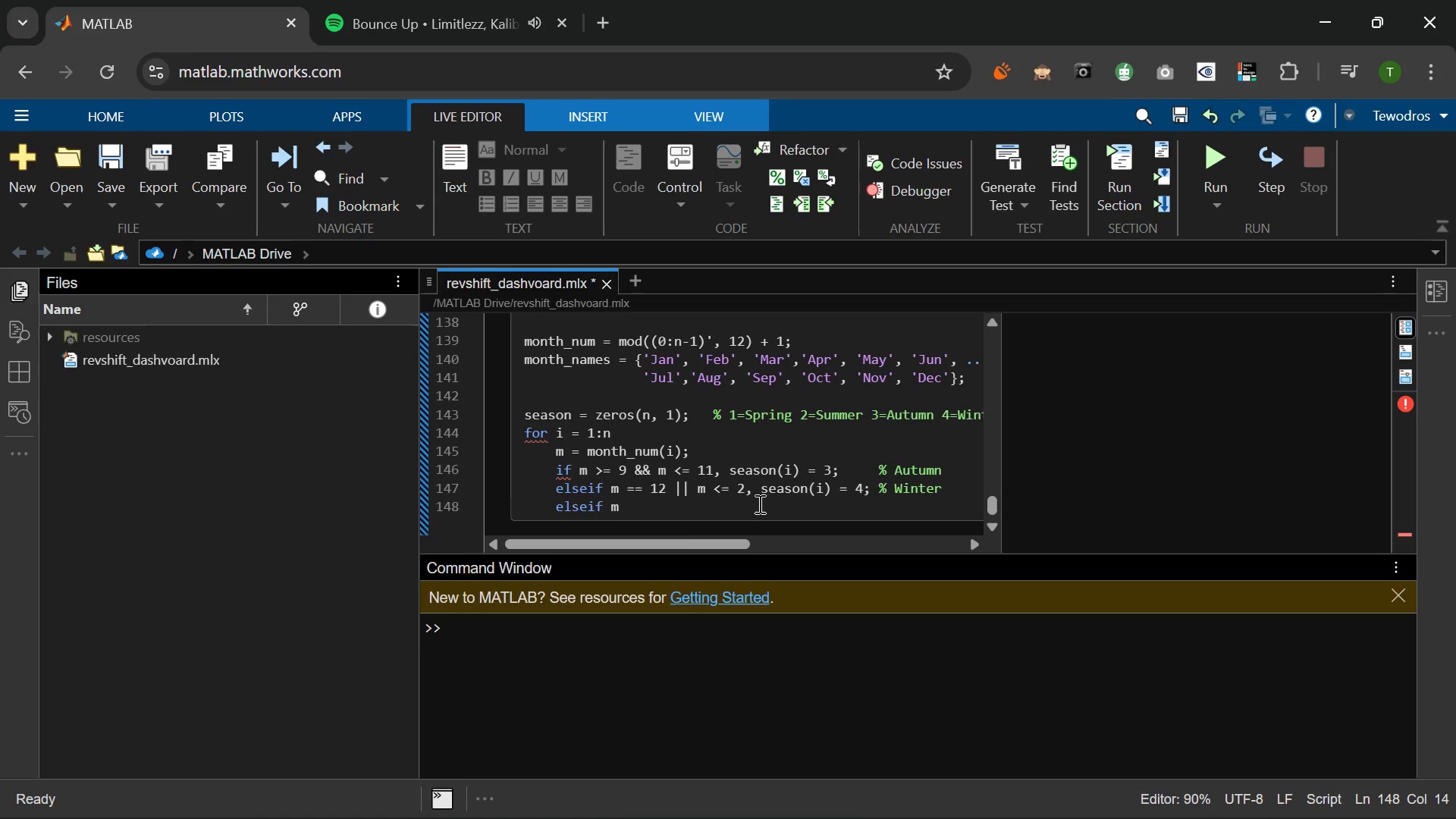 
key(Shift+Period)
 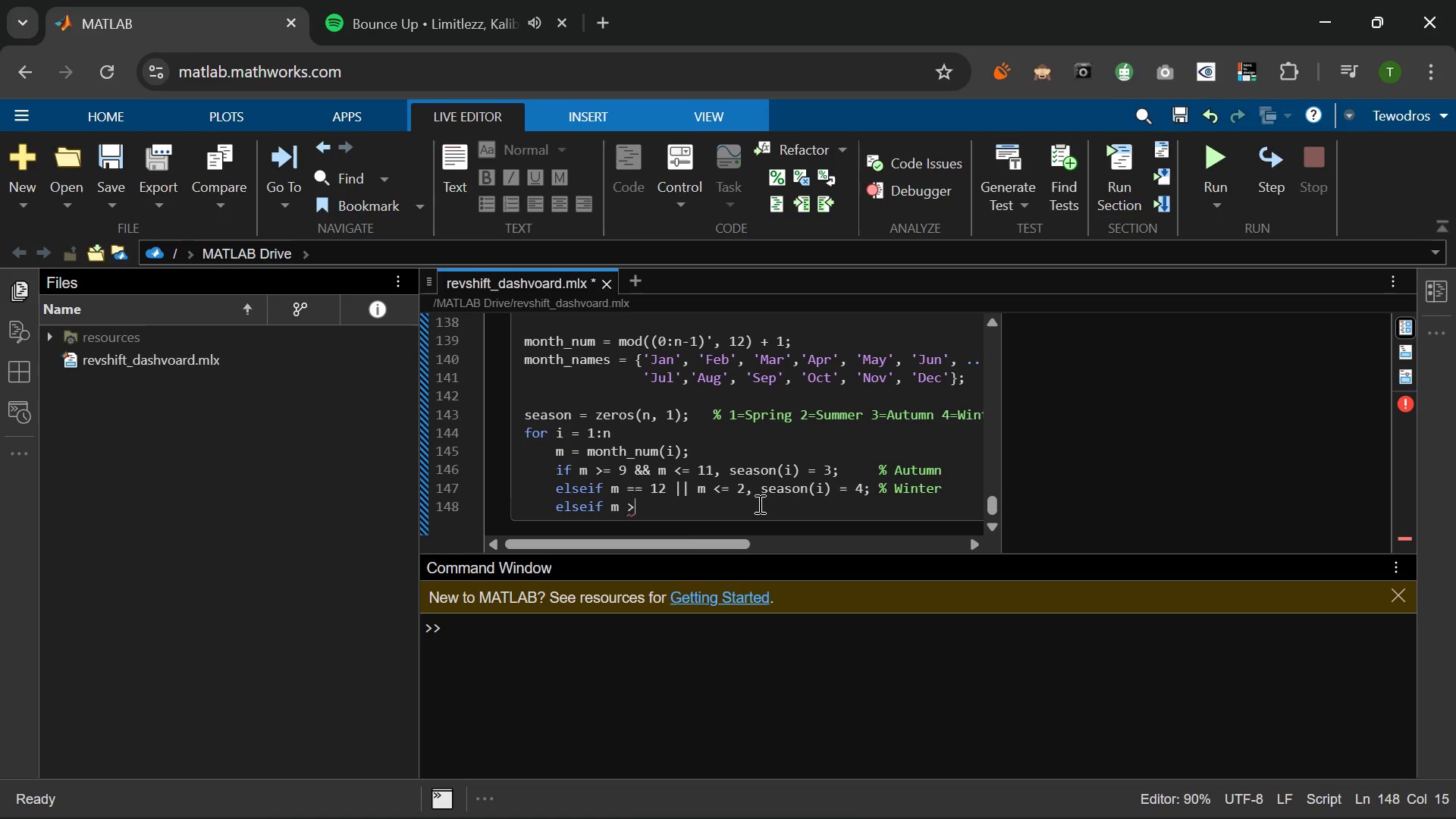 
key(Equal)
 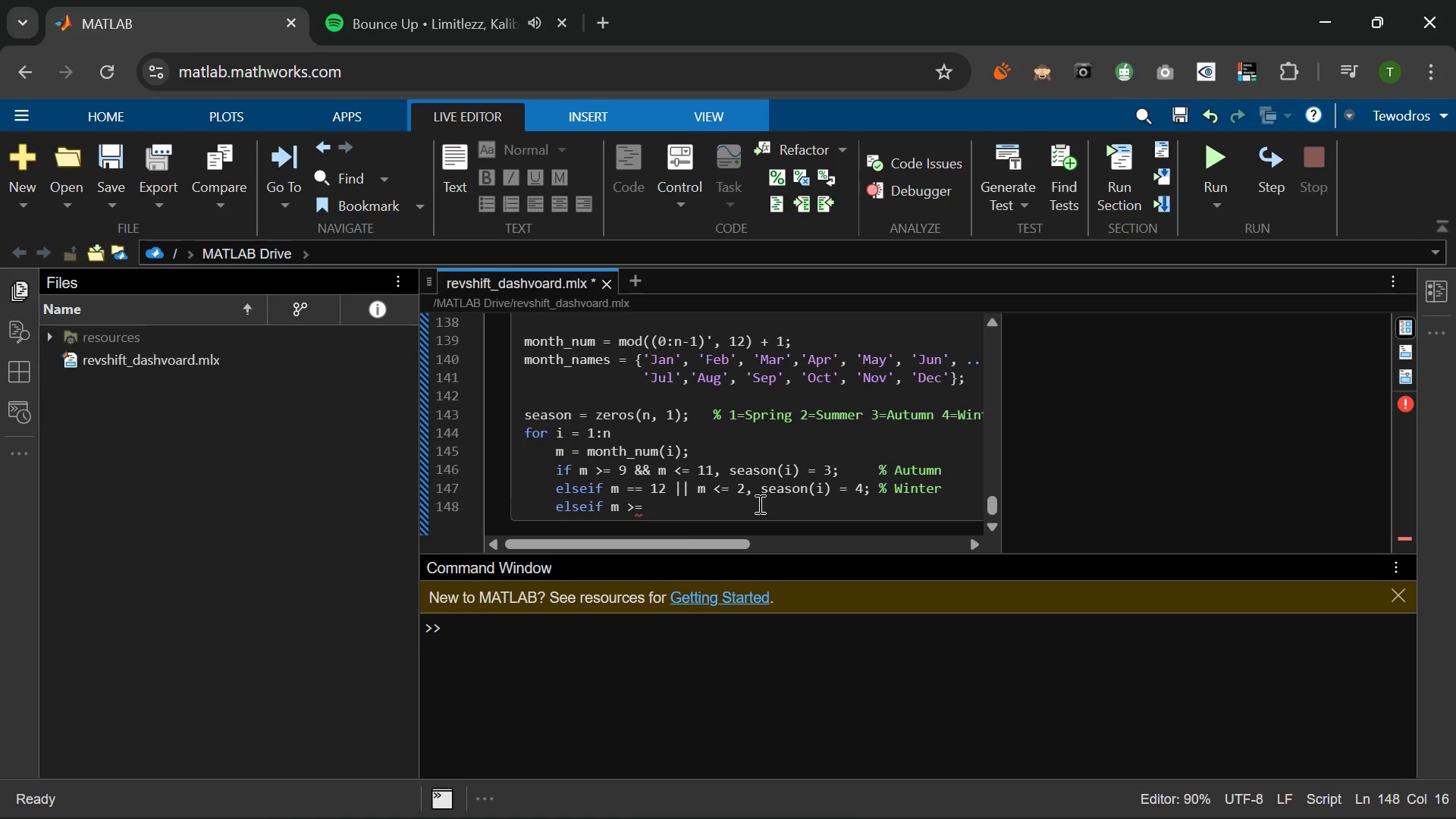 
key(Space)
 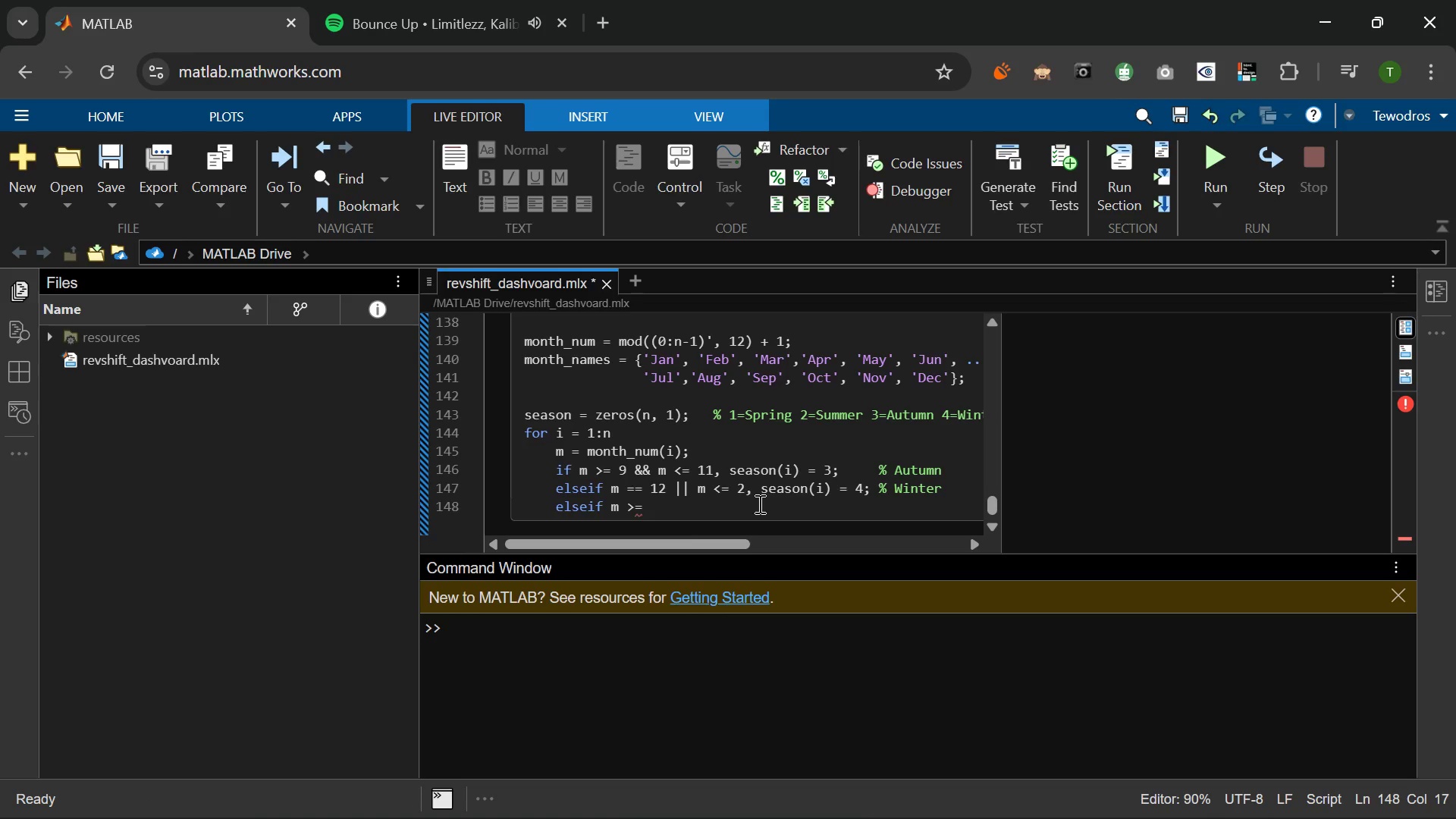 
key(3)
 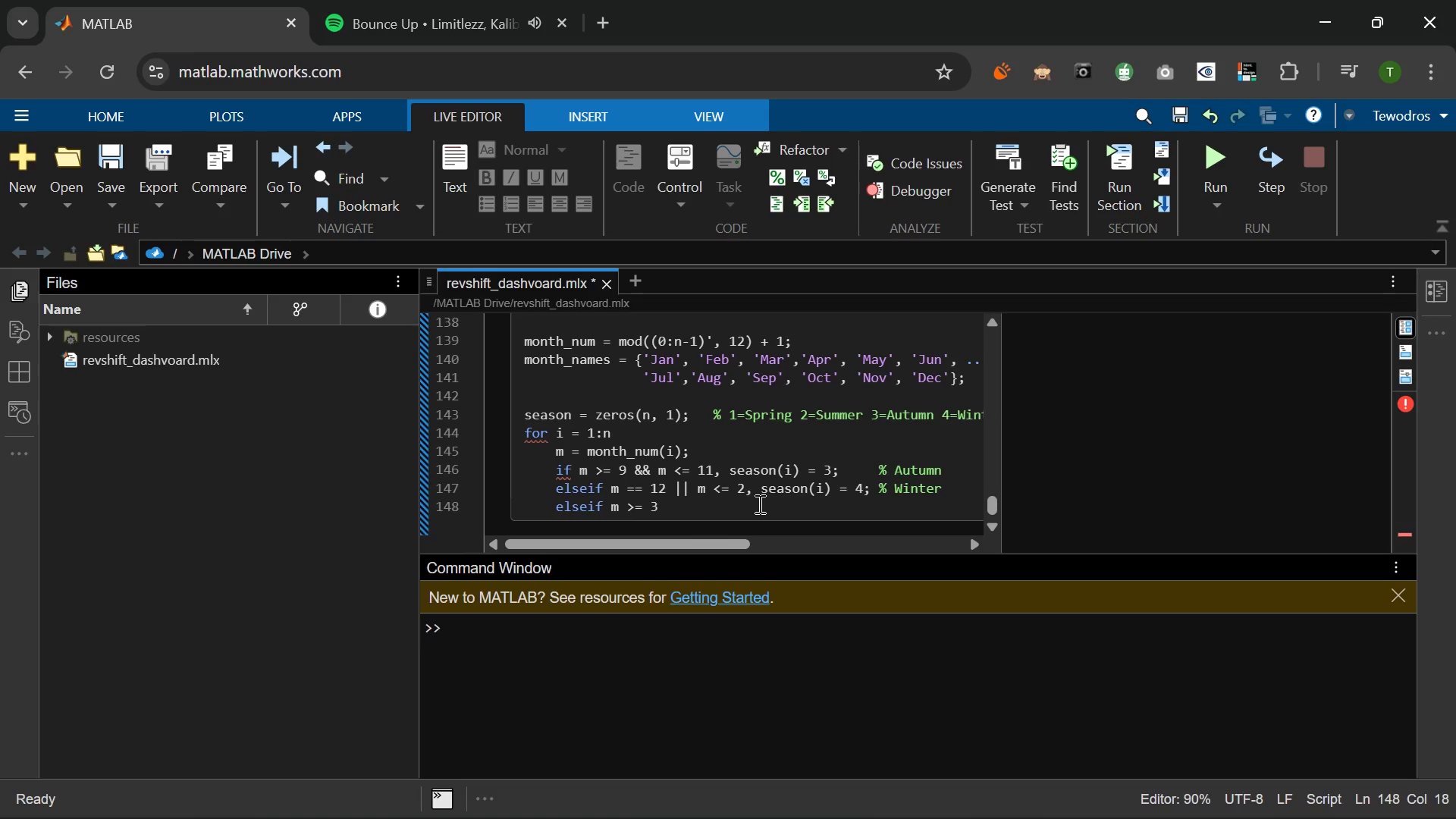 
key(Space)
 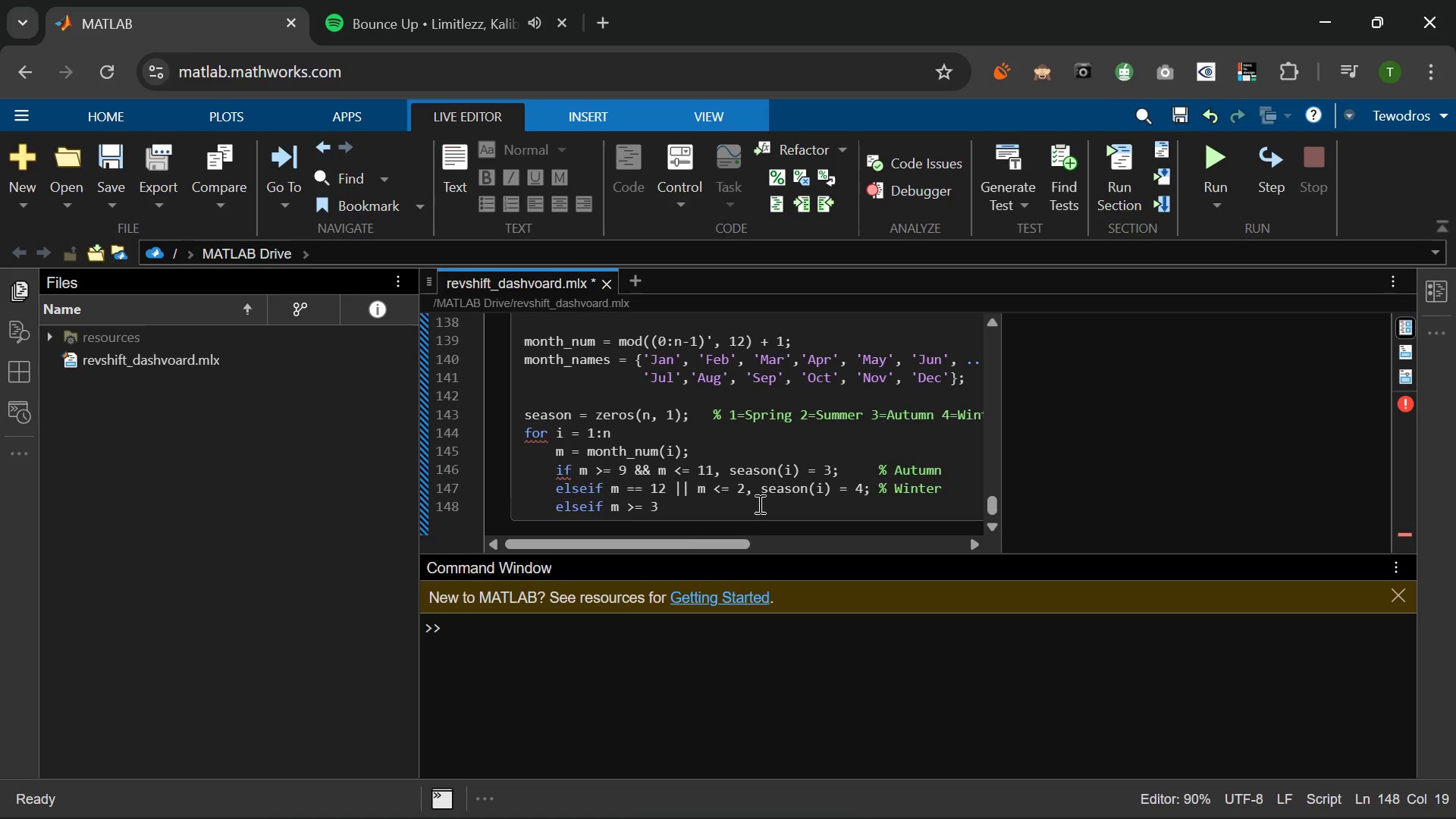 
type(&& m <=5)
key(Backspace)
type( 5 )
 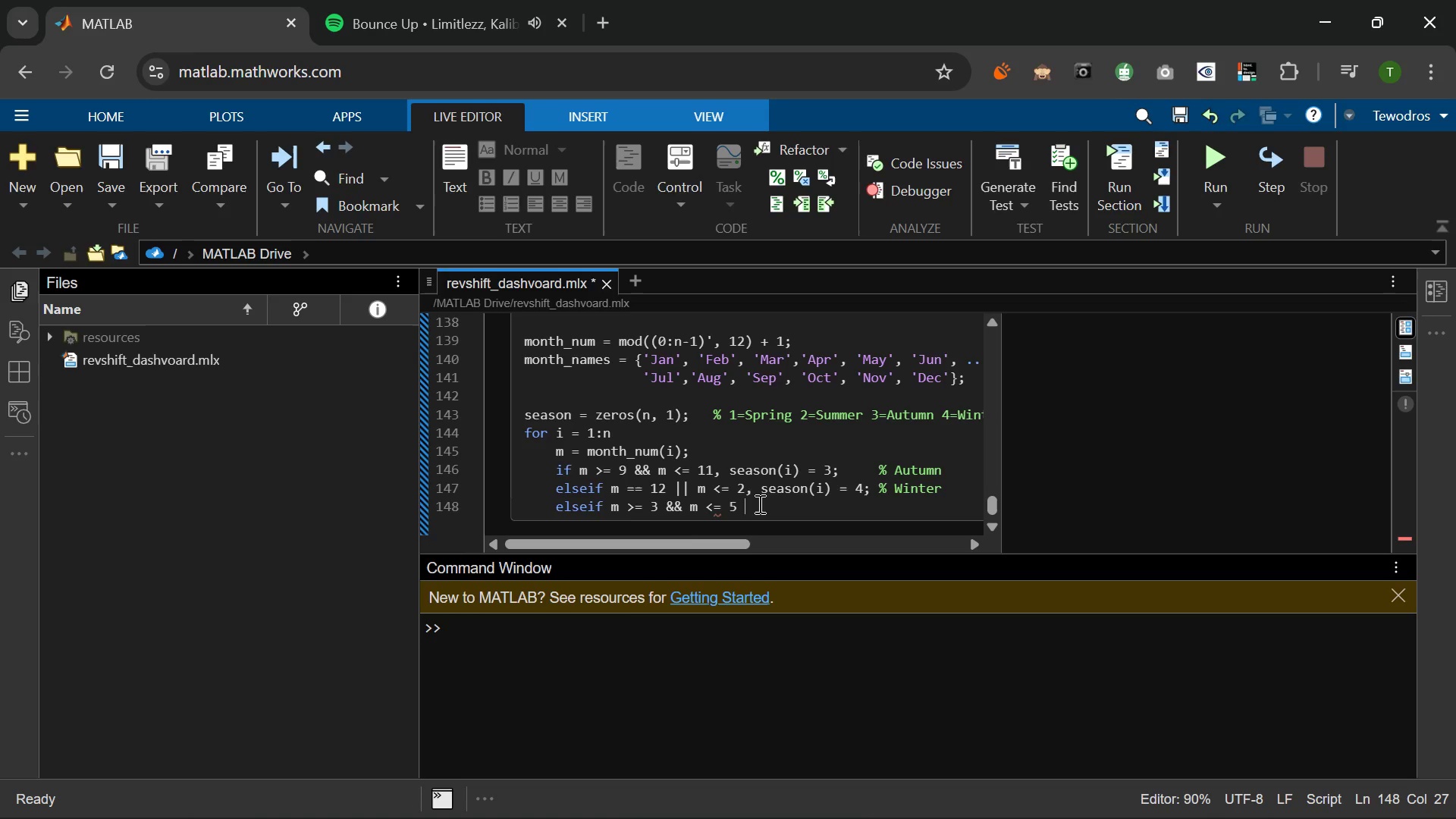 
key(Backspace)
type(, [MediaTrackNext]season9)
key(Backspace)
type((i)
 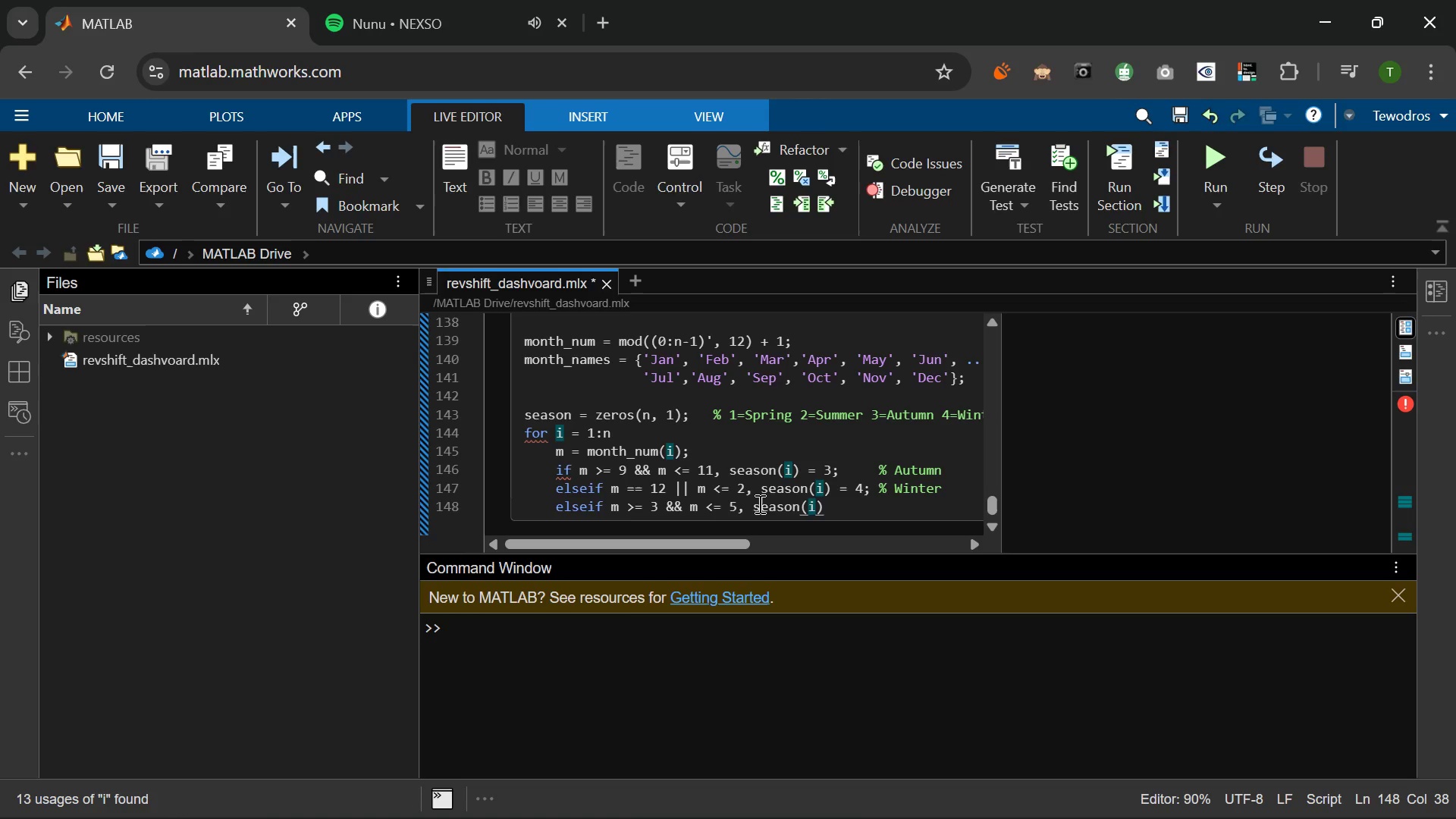 
key(ArrowRight)
 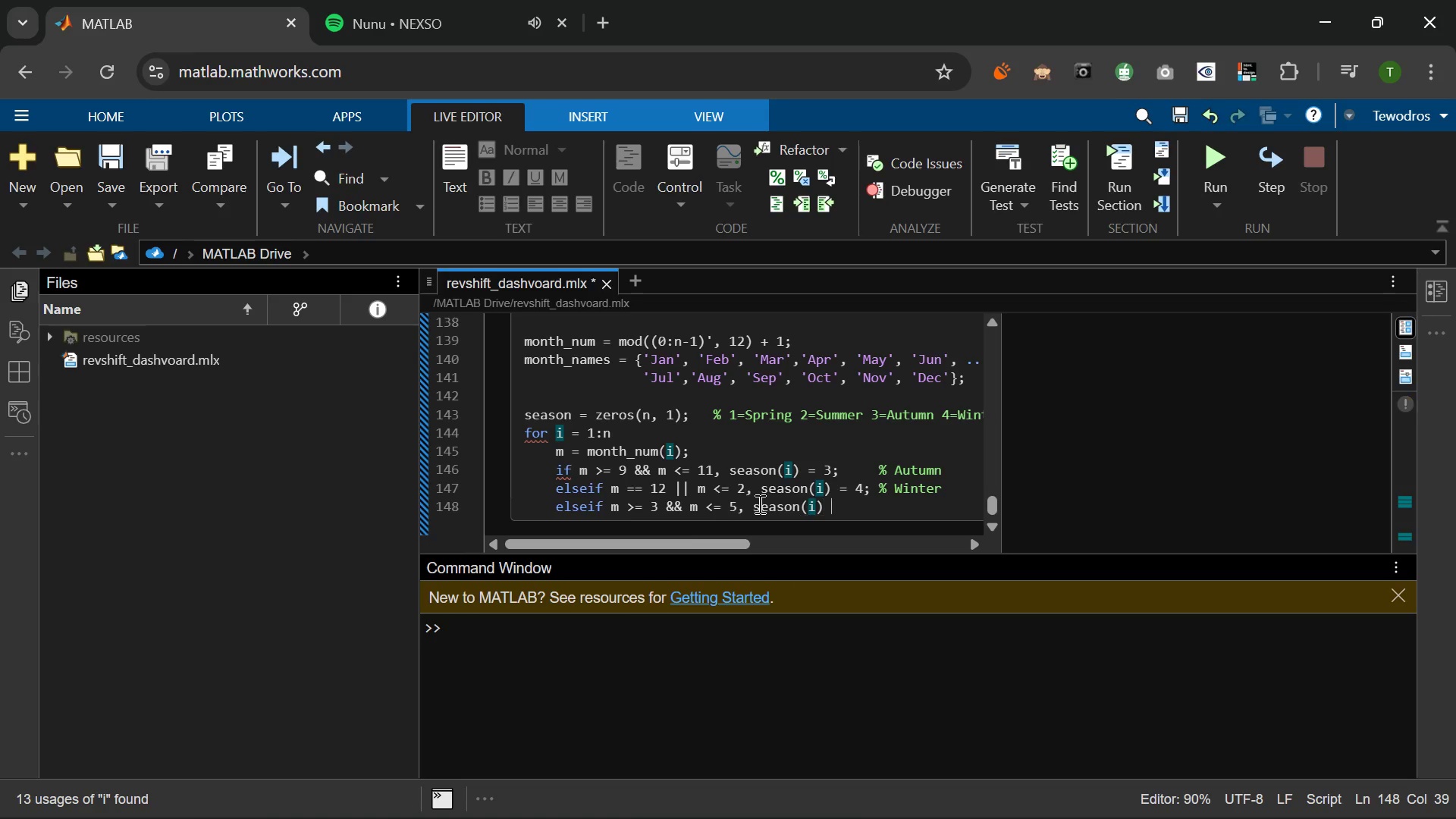 
type(  = 1; % S)
key(Backspace)
type(Spring)
 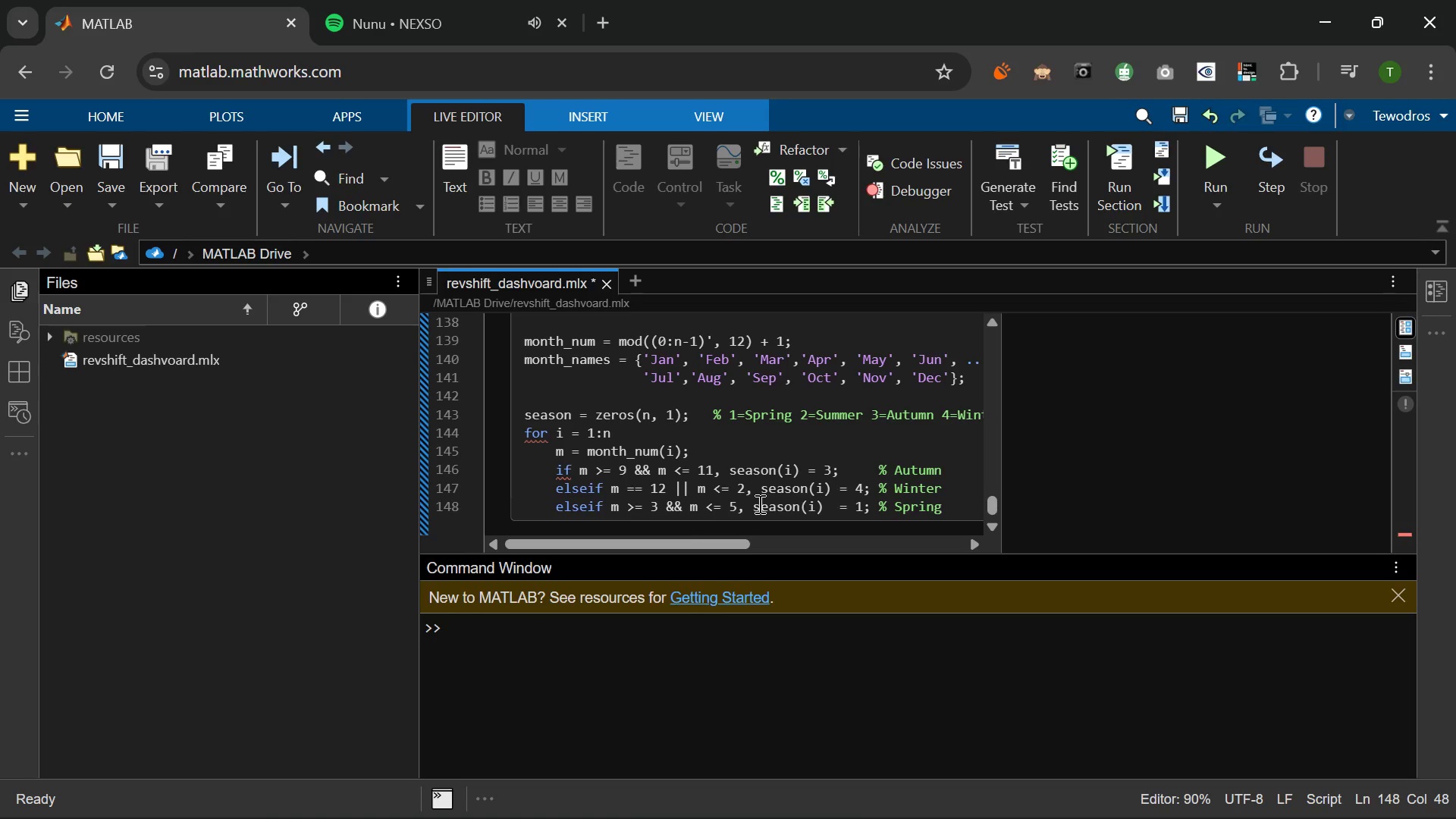 
key(Enter)
 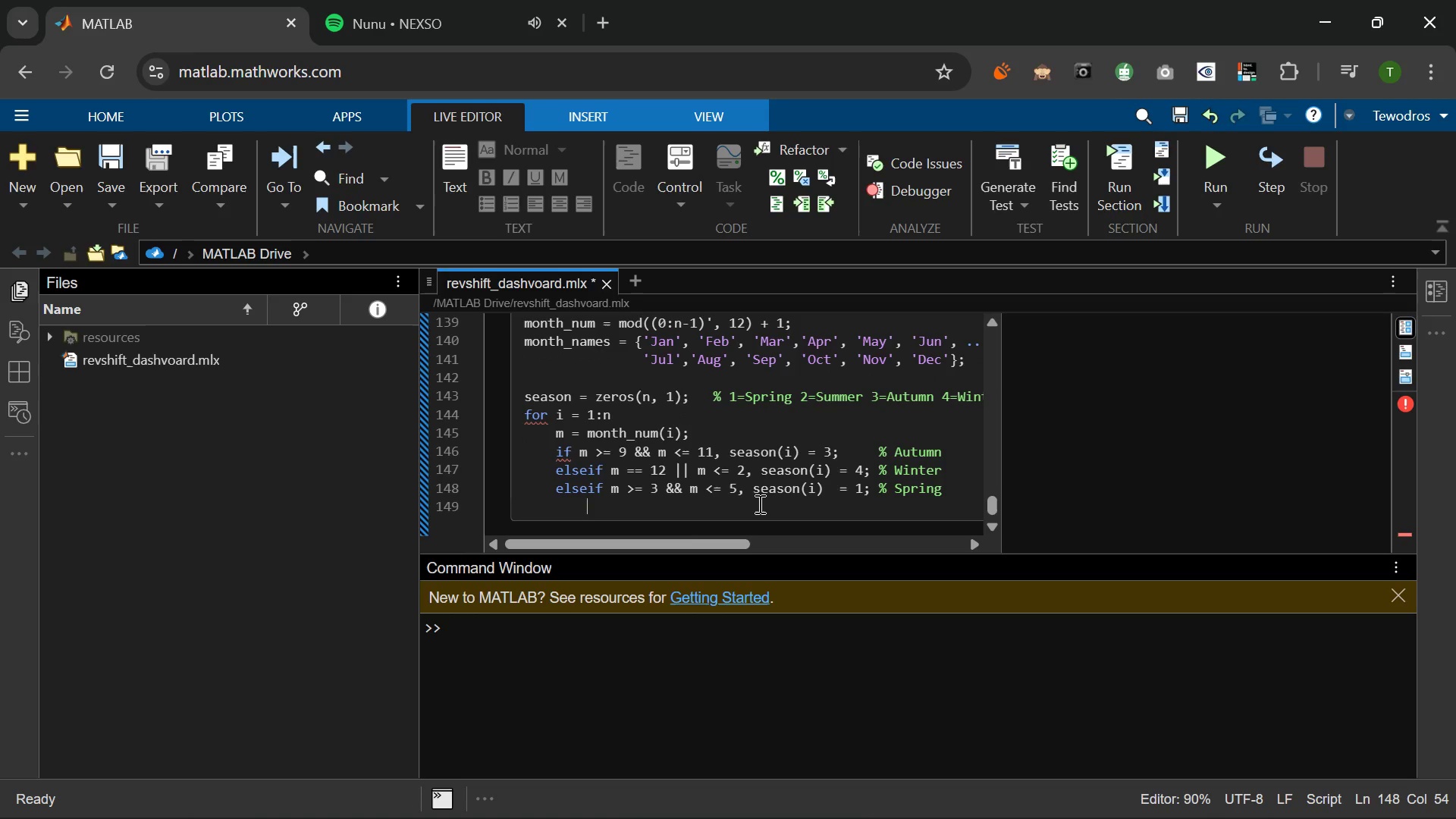 
type(else,s)
key(Backspace)
type( e)
key(Backspace)
type(season(i)
 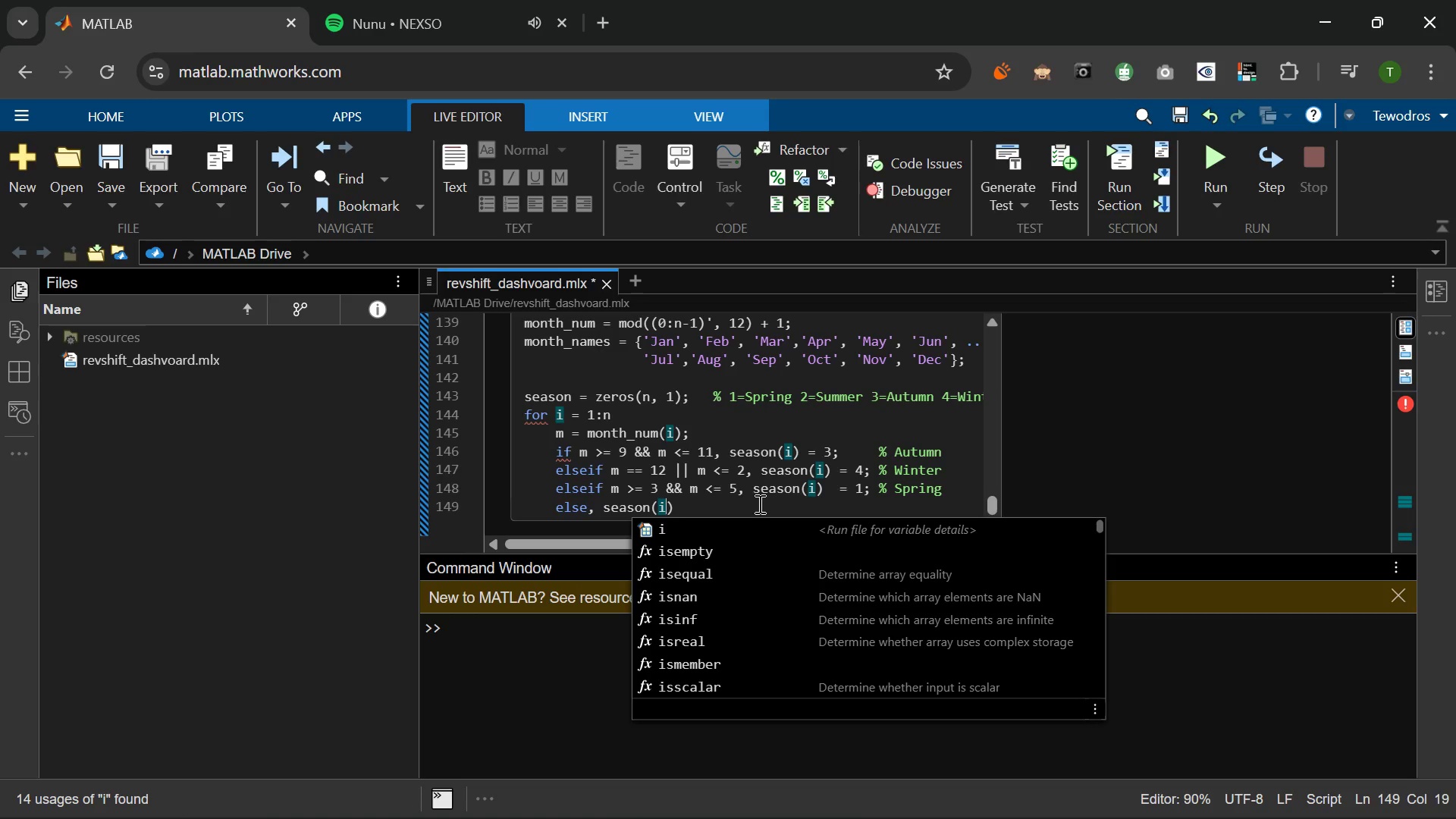 
key(ArrowRight)
 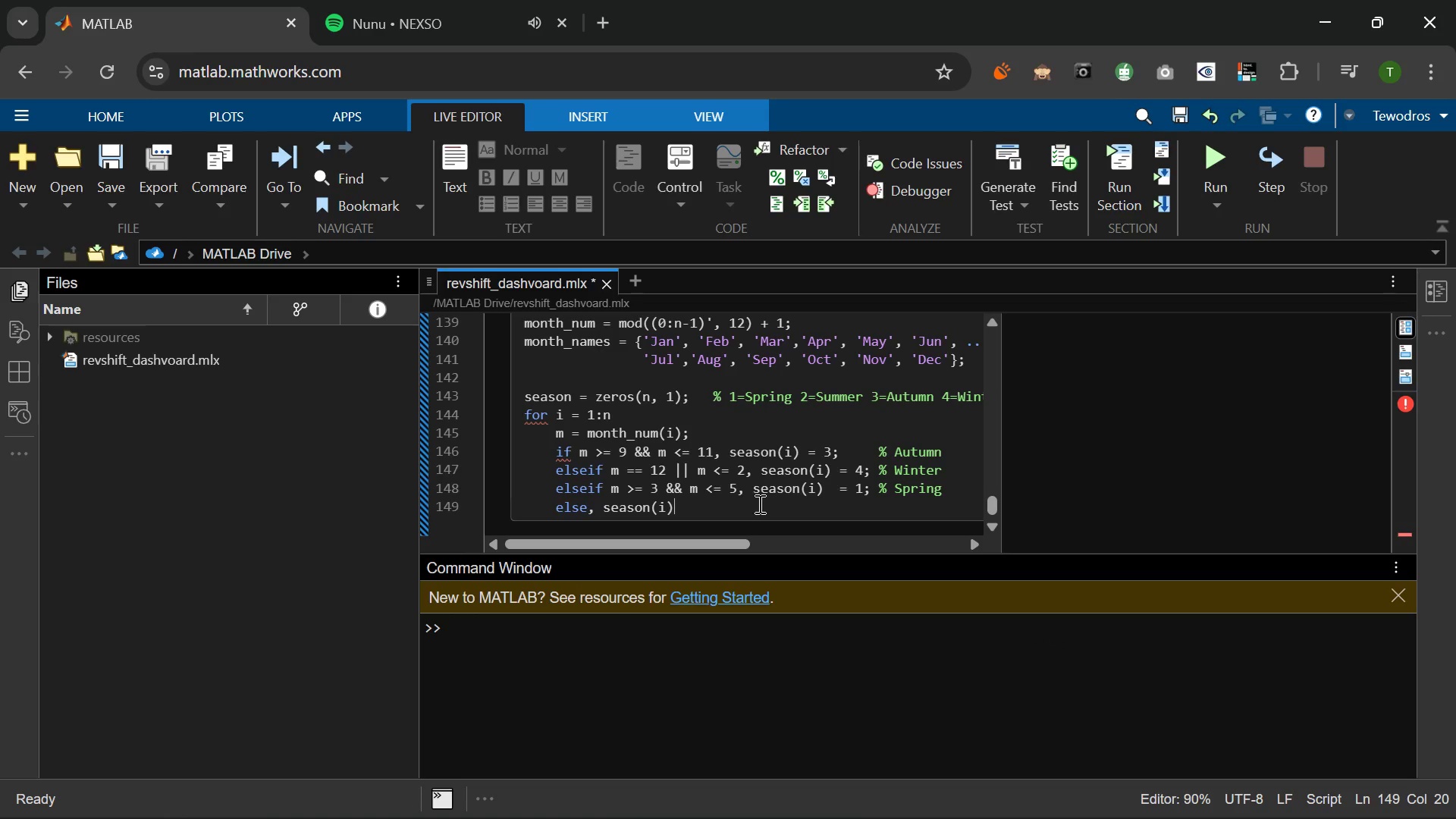 
key(Space)
 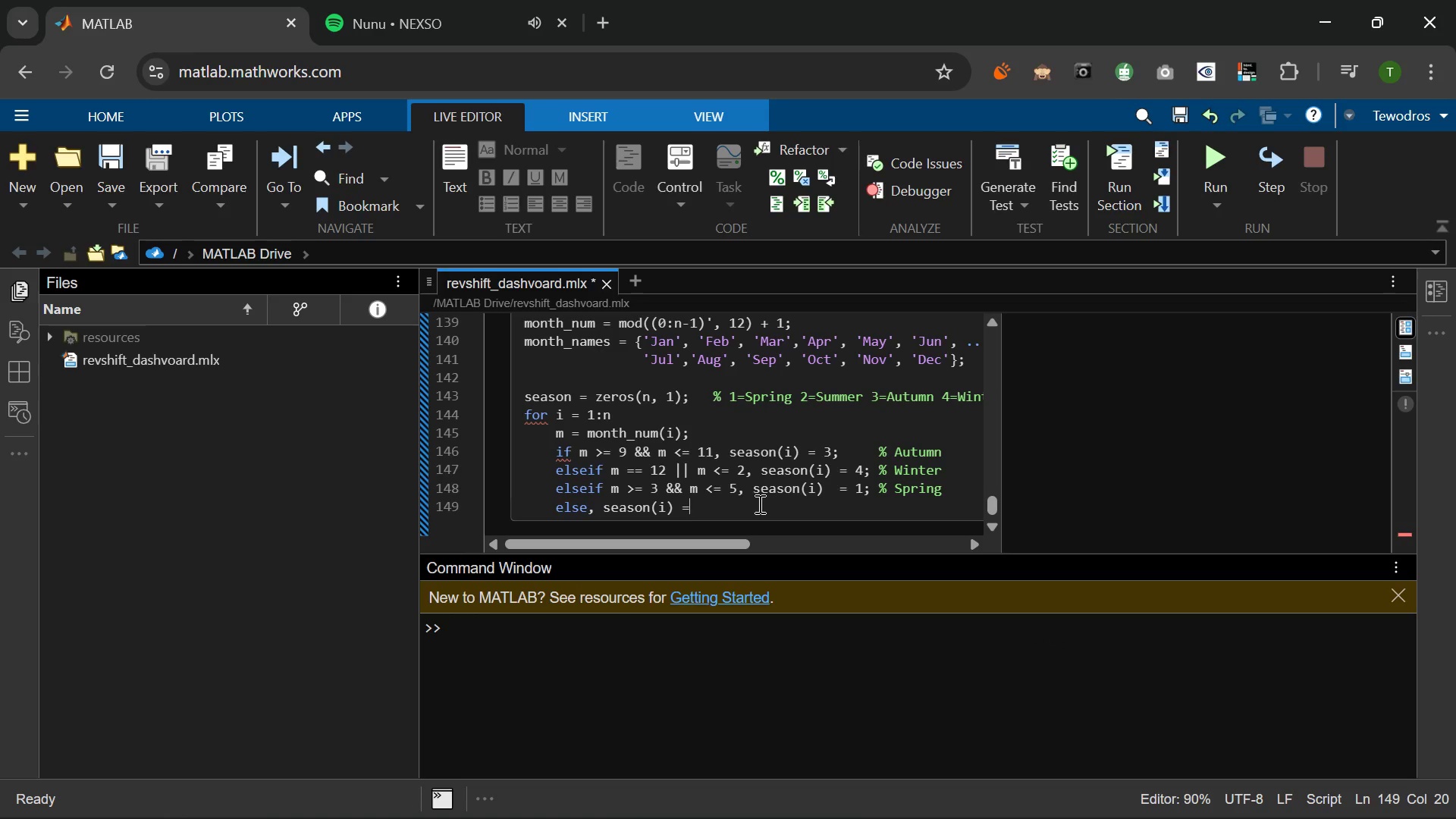 
key(Equal)
 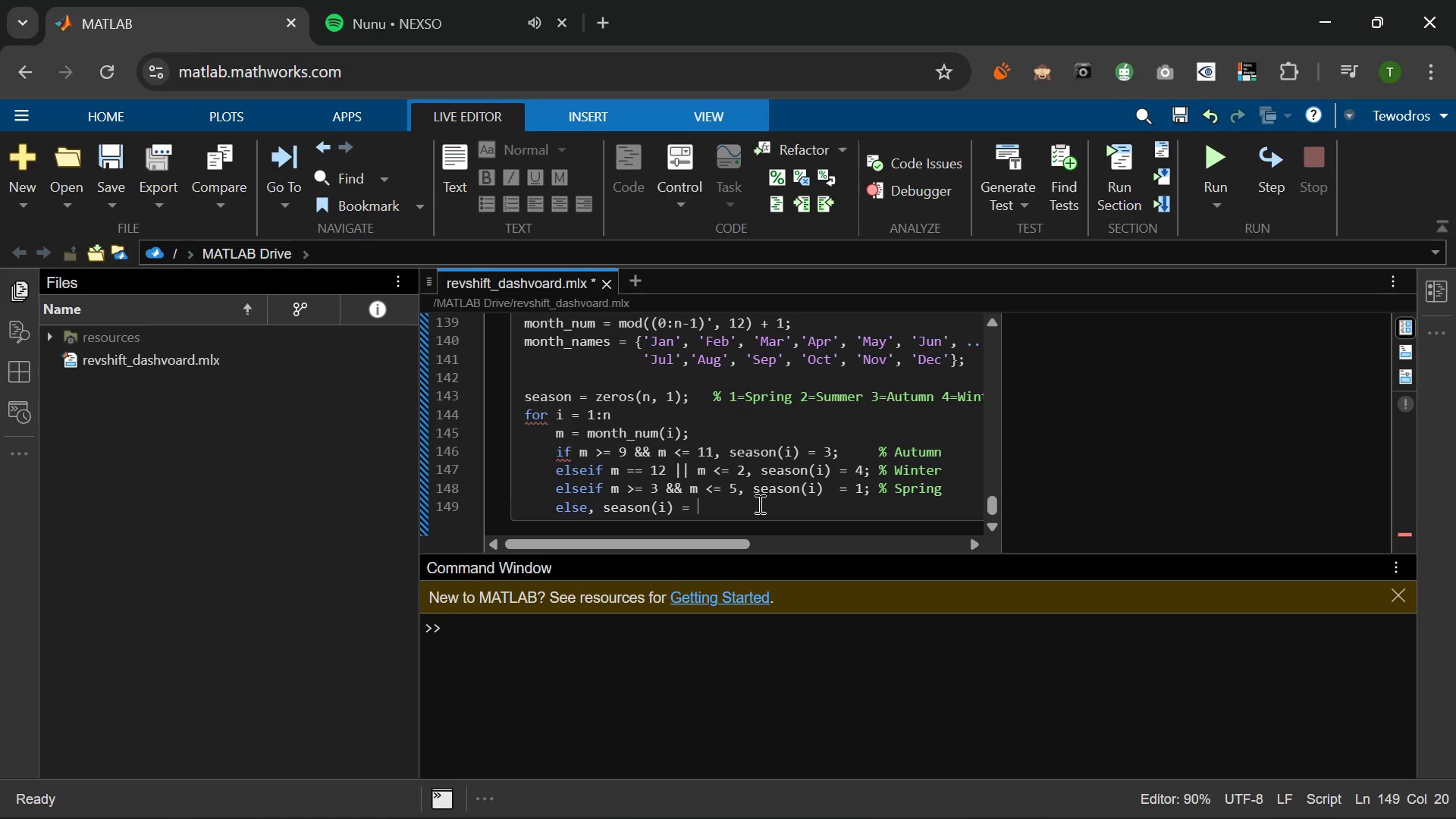 
key(Space)
 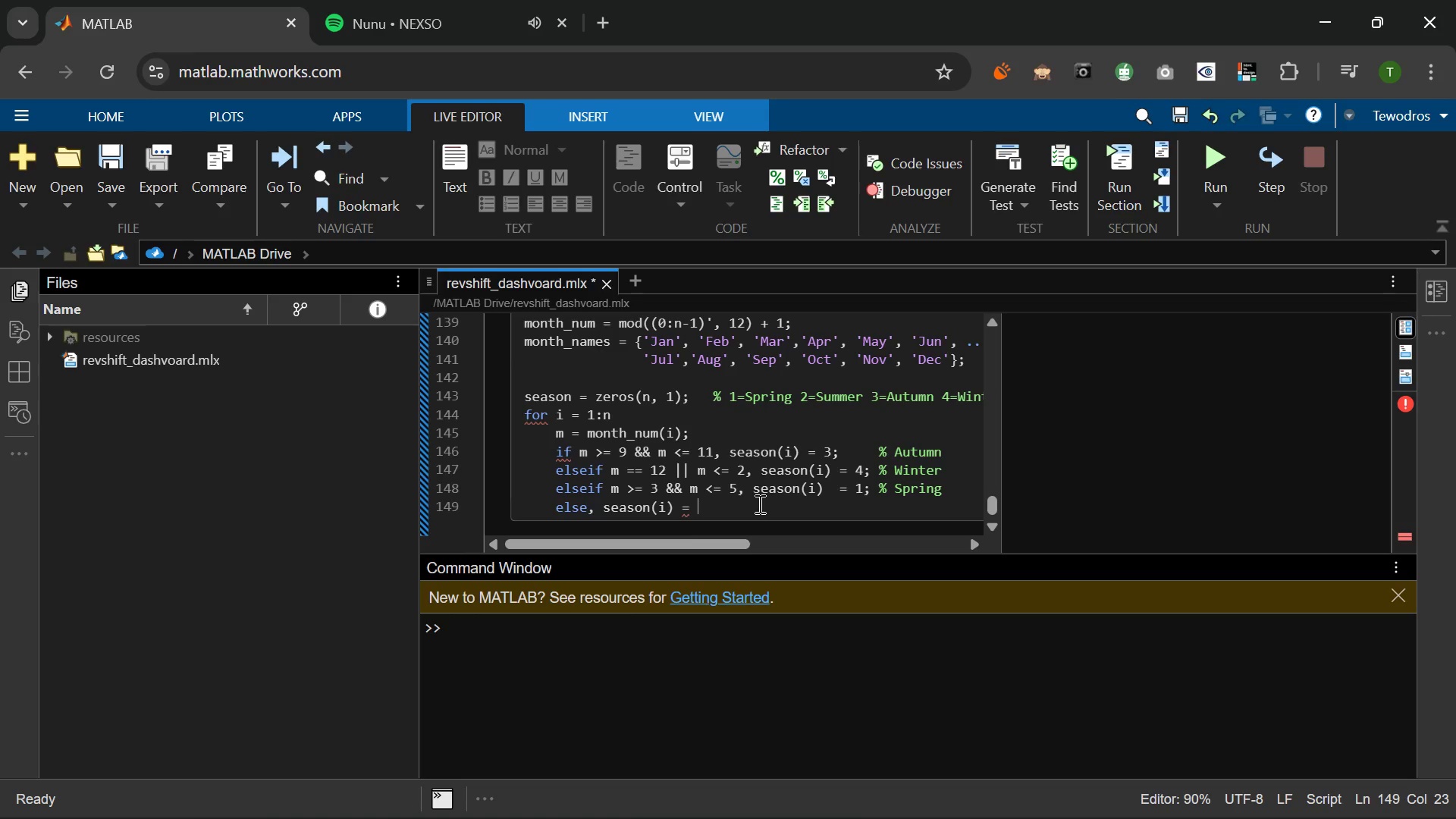 
key(2)
 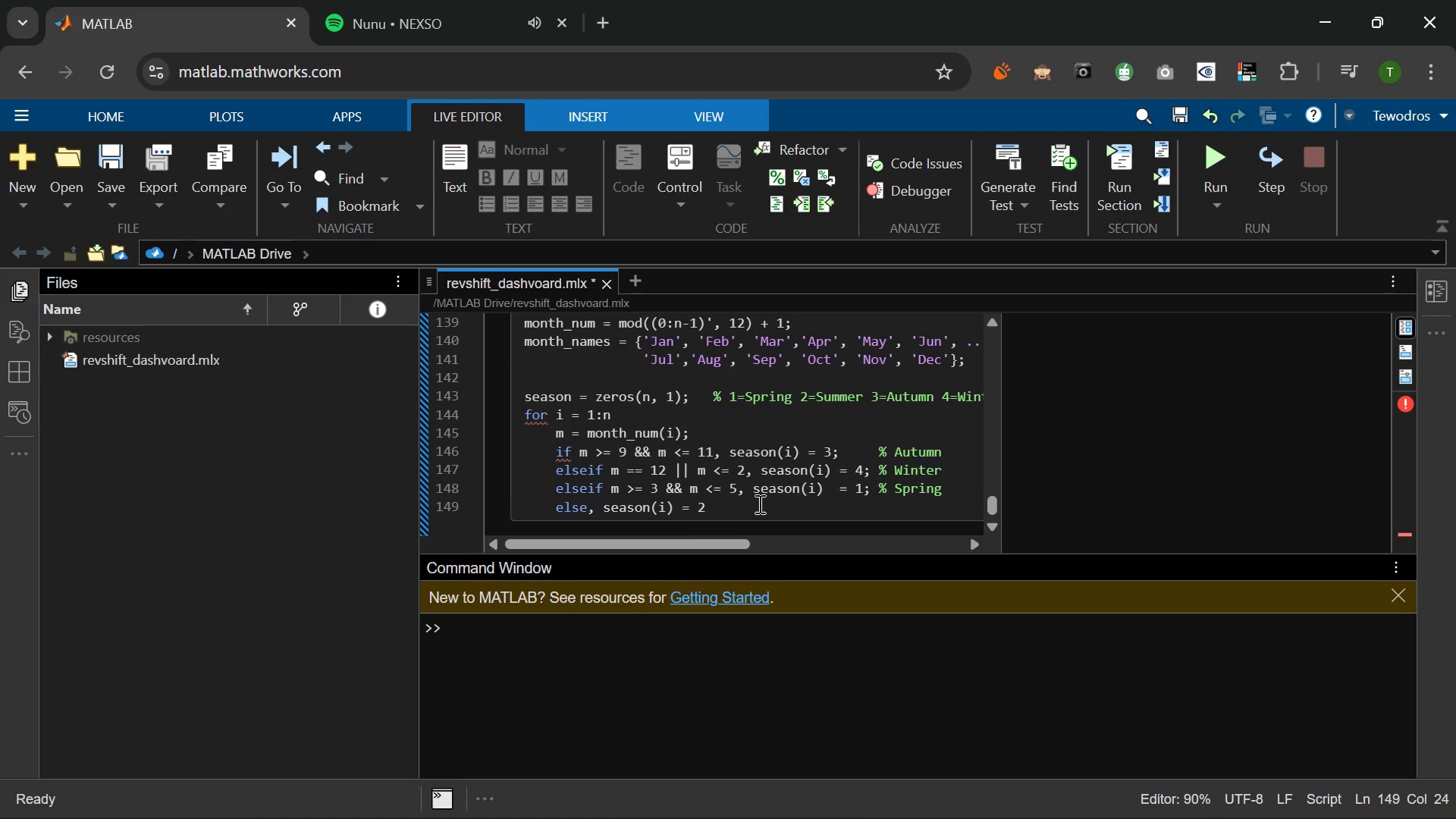 
key(Semicolon)
 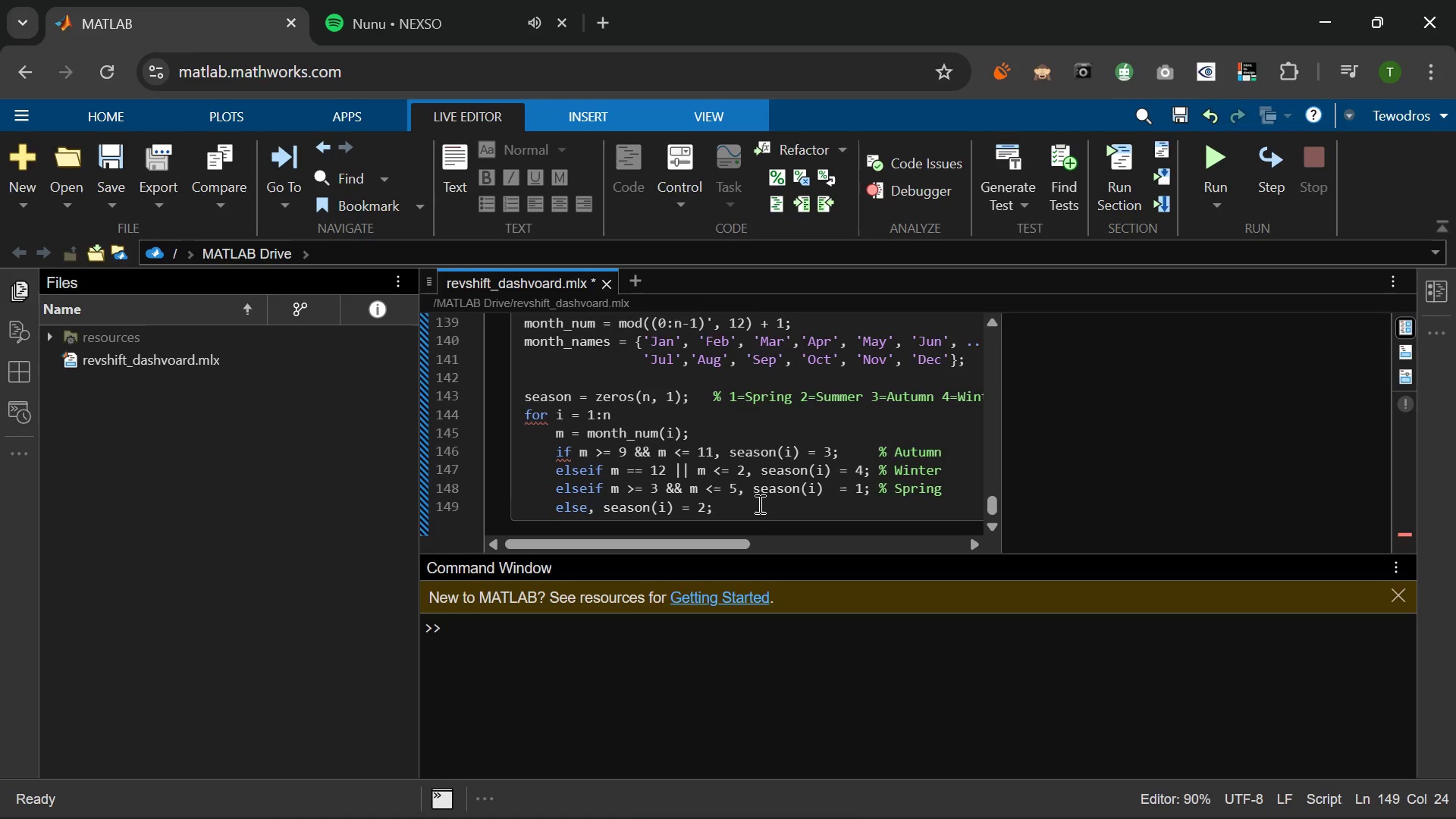 
key(Enter)
 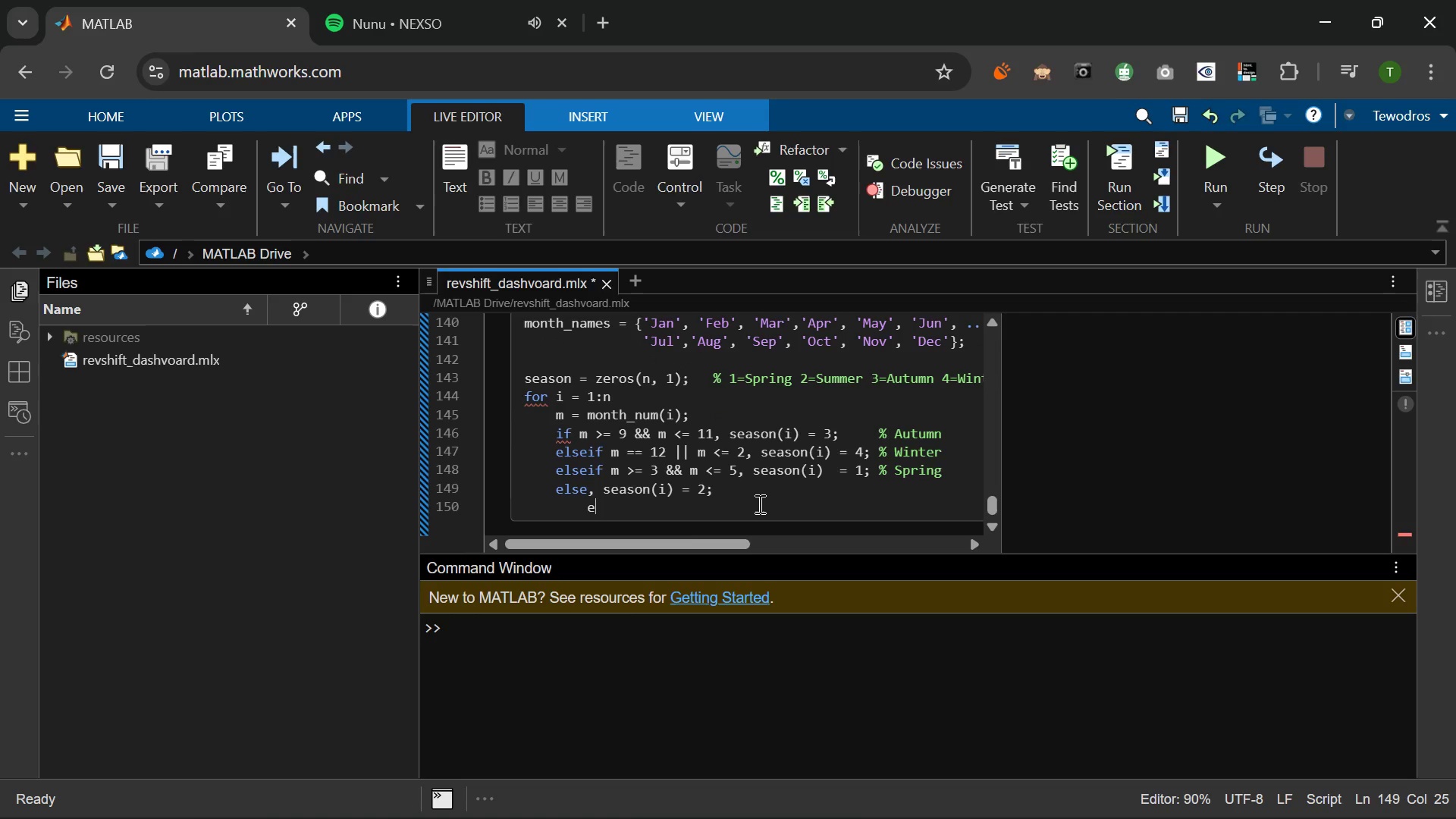 
type(end)
 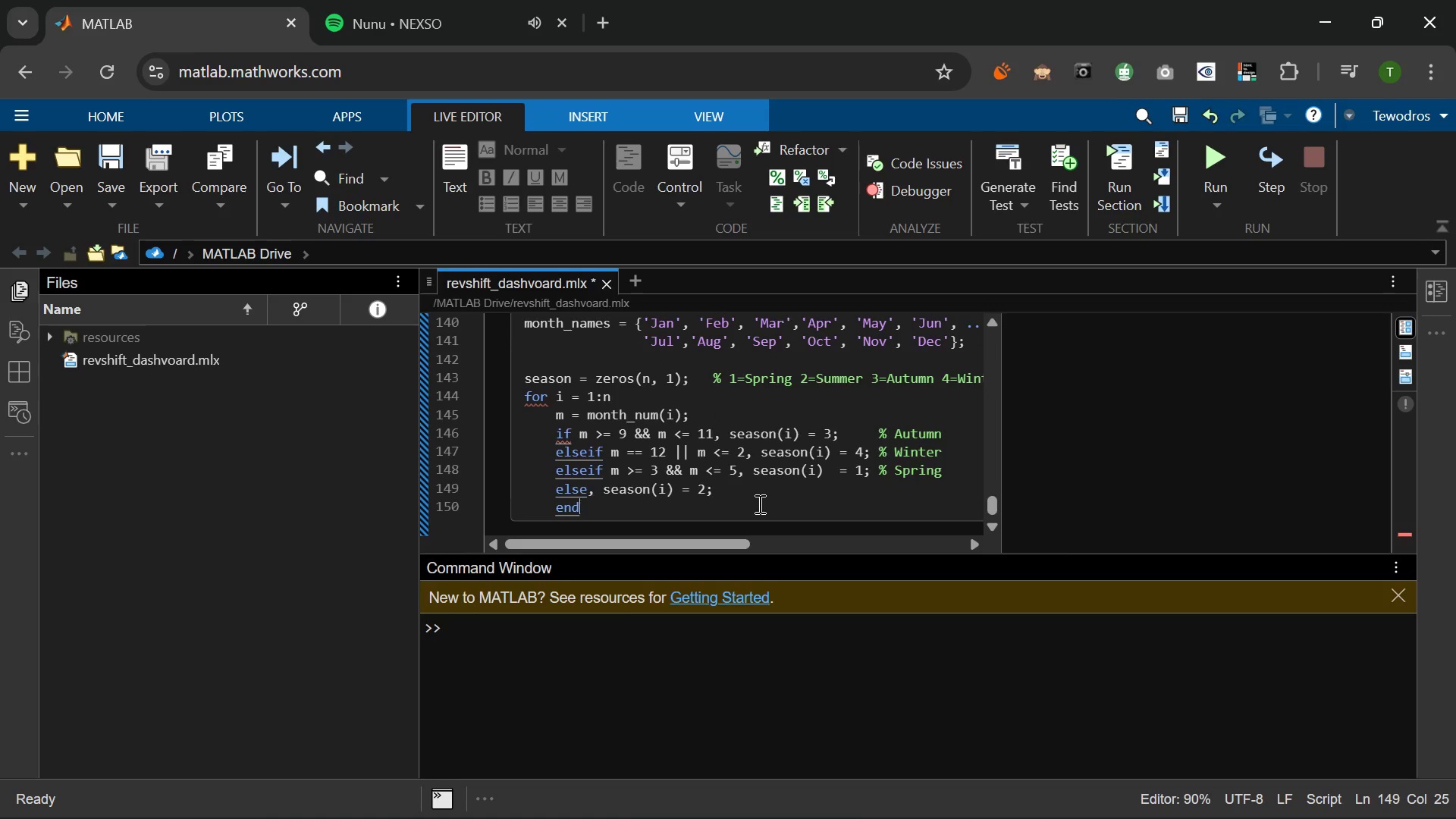 
key(Enter)
 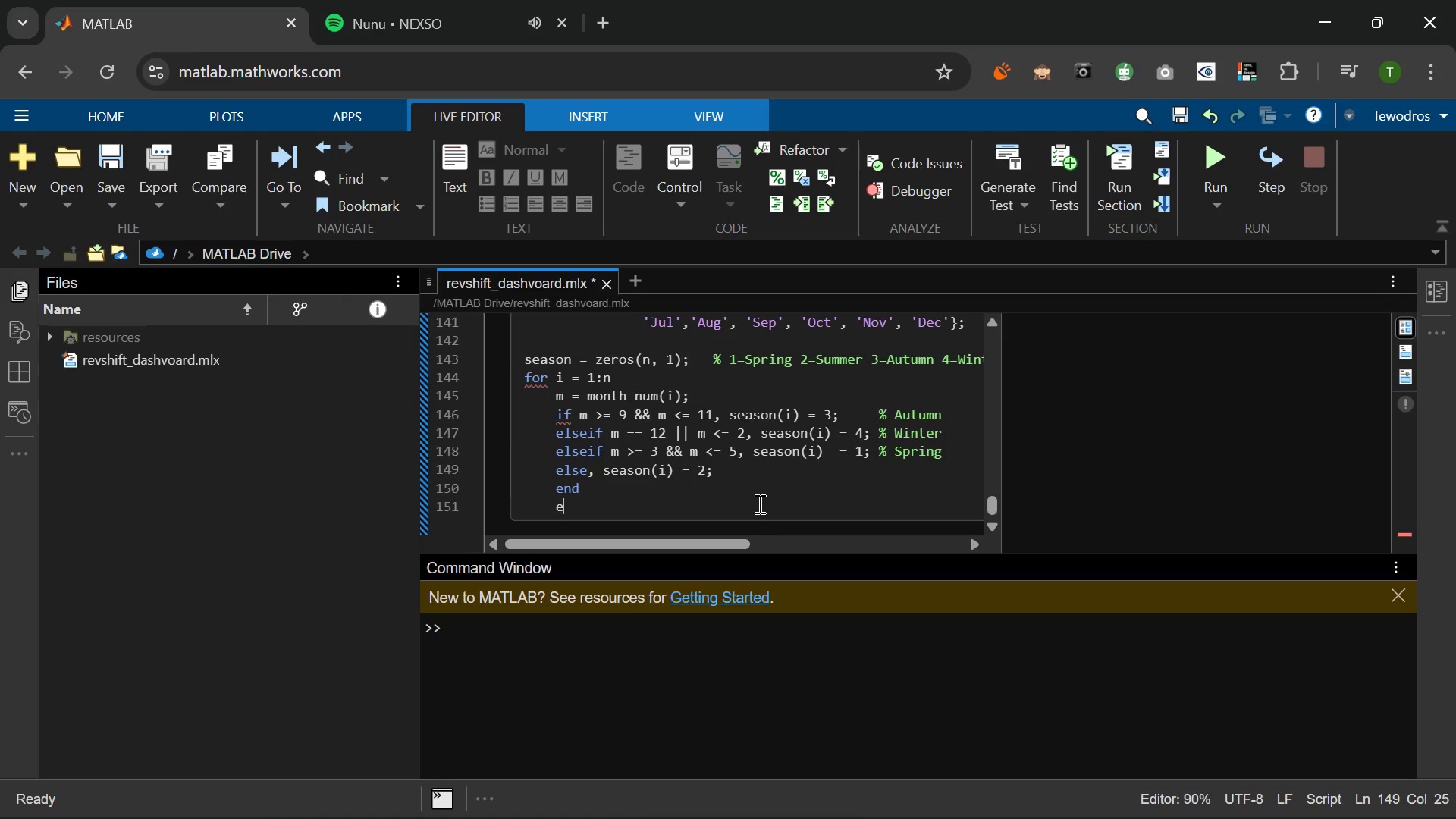 
type(end)
 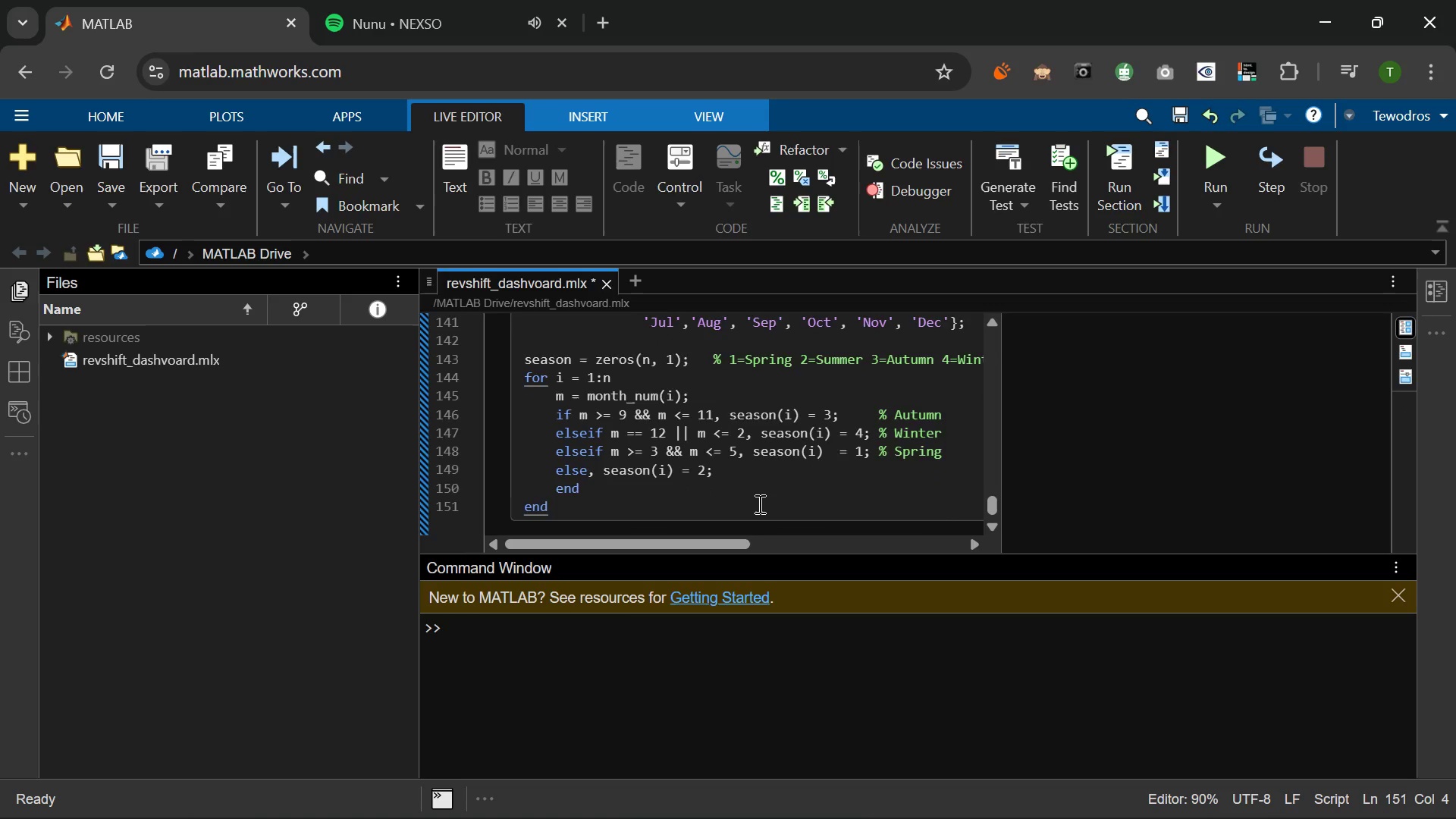 
key(Enter)
 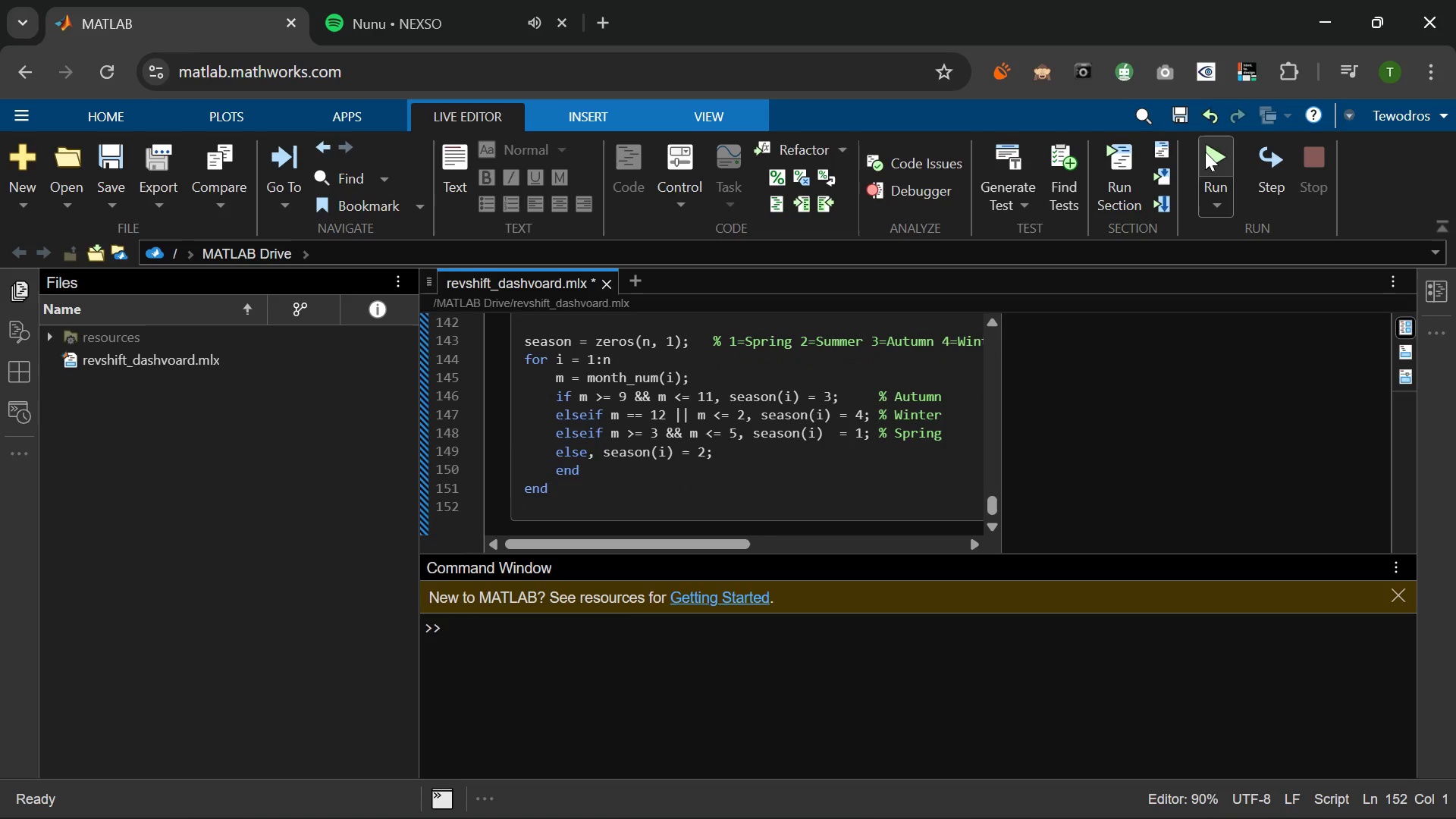 
left_click([1208, 161])
 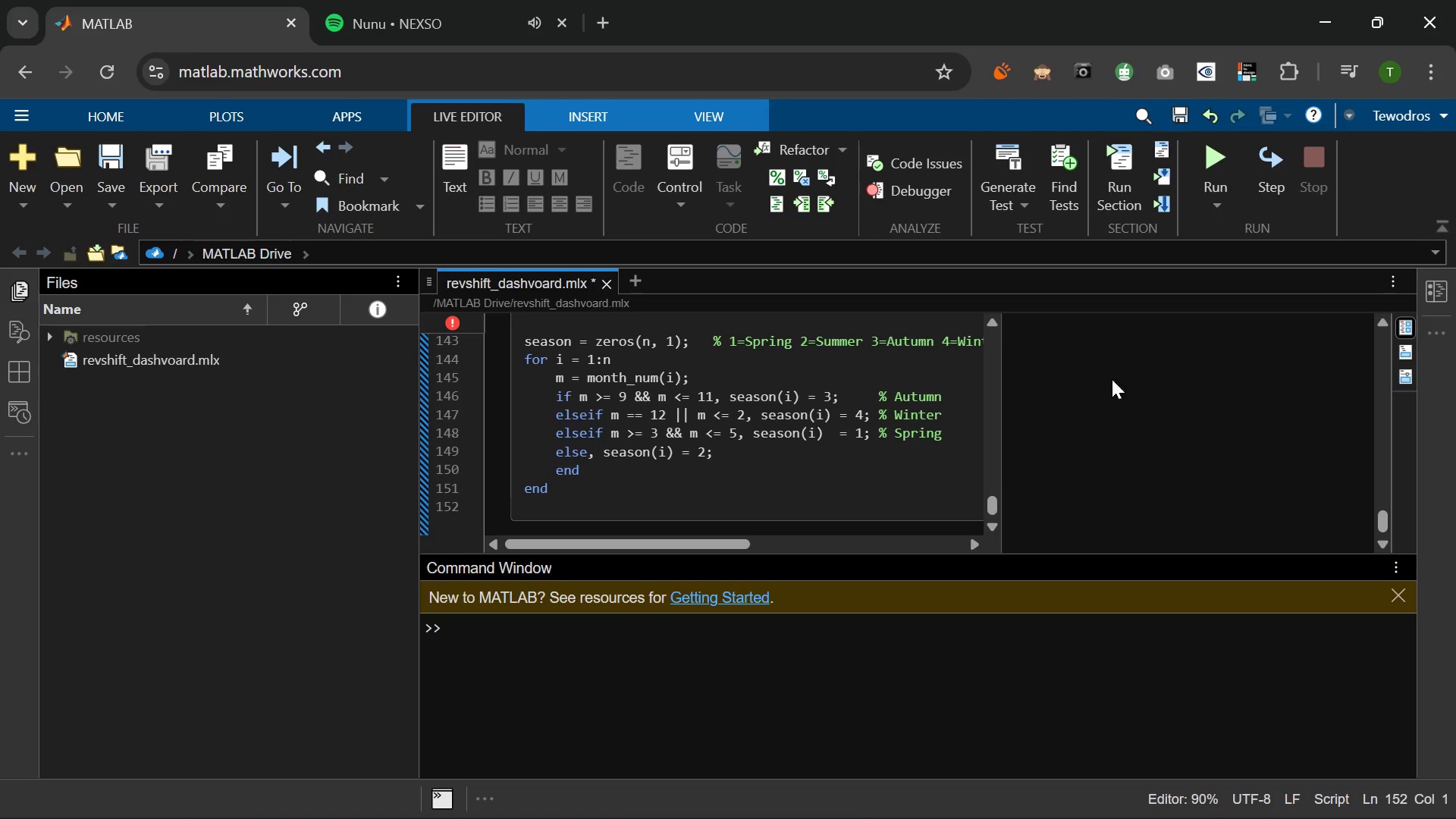 
left_click([453, 322])
 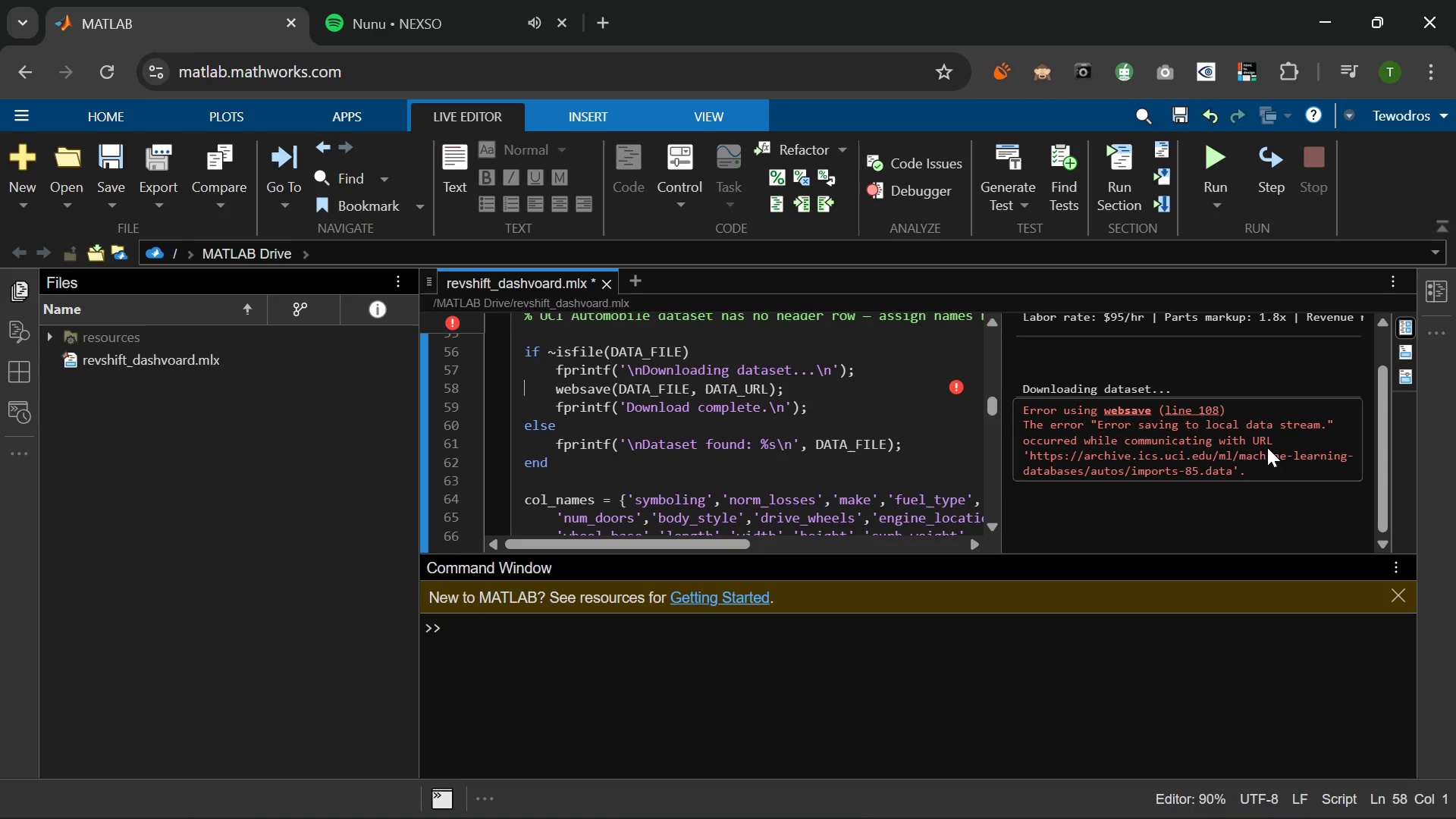 
wait(11.61)
 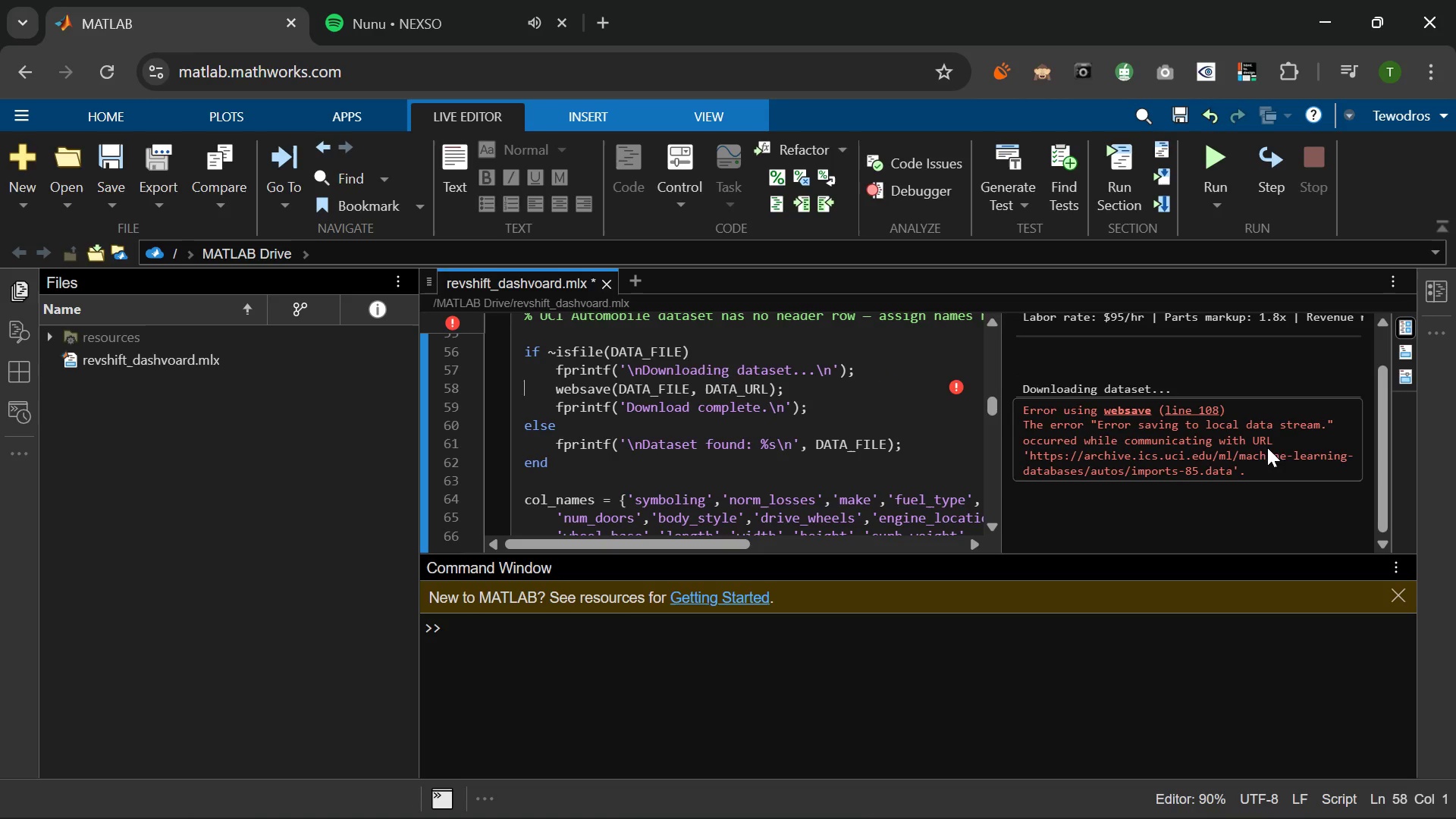 
scroll: coordinate [855, 481], scroll_direction: up, amount: 3.0
 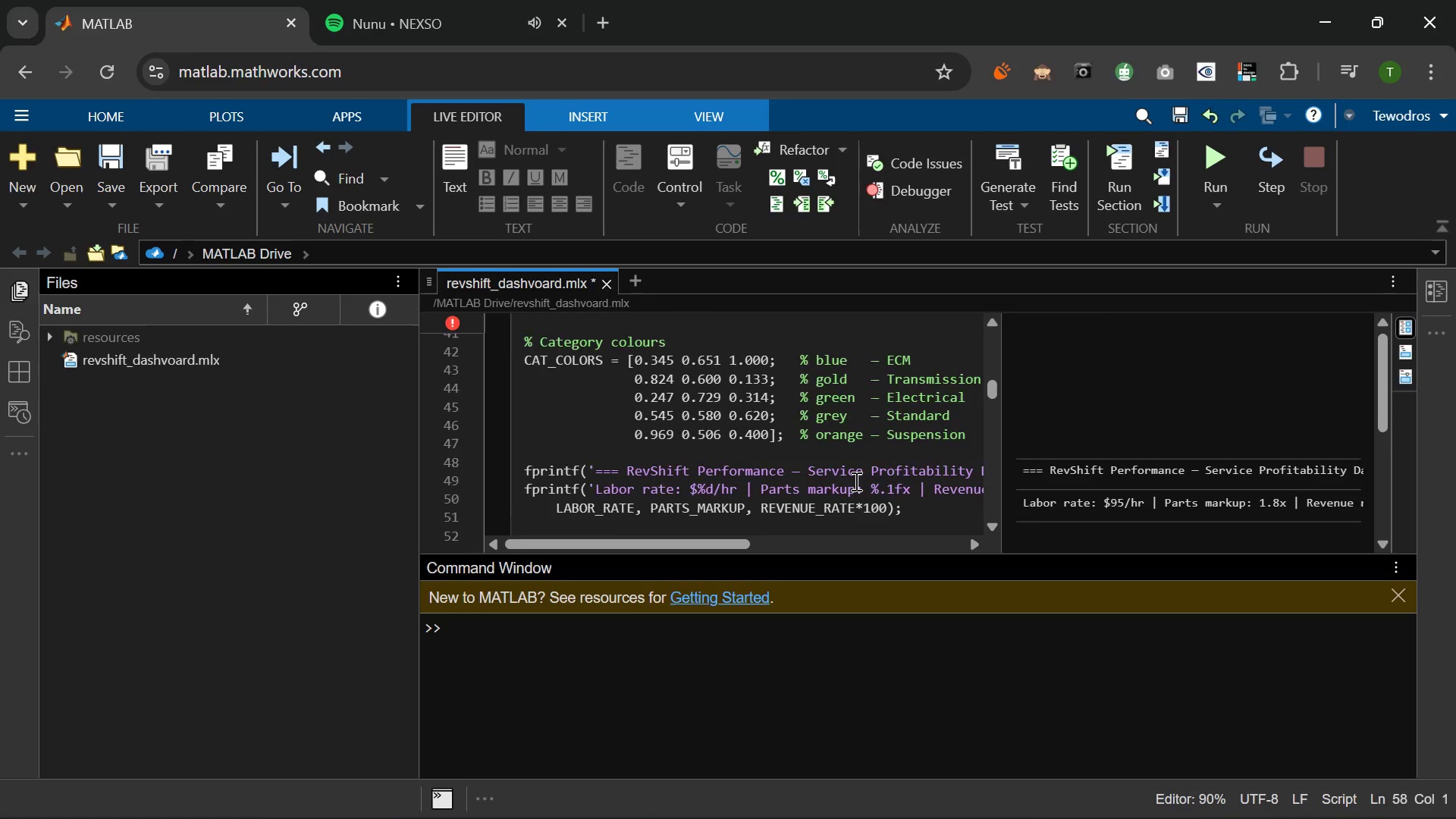 
scroll: coordinate [855, 481], scroll_direction: down, amount: 1.0
 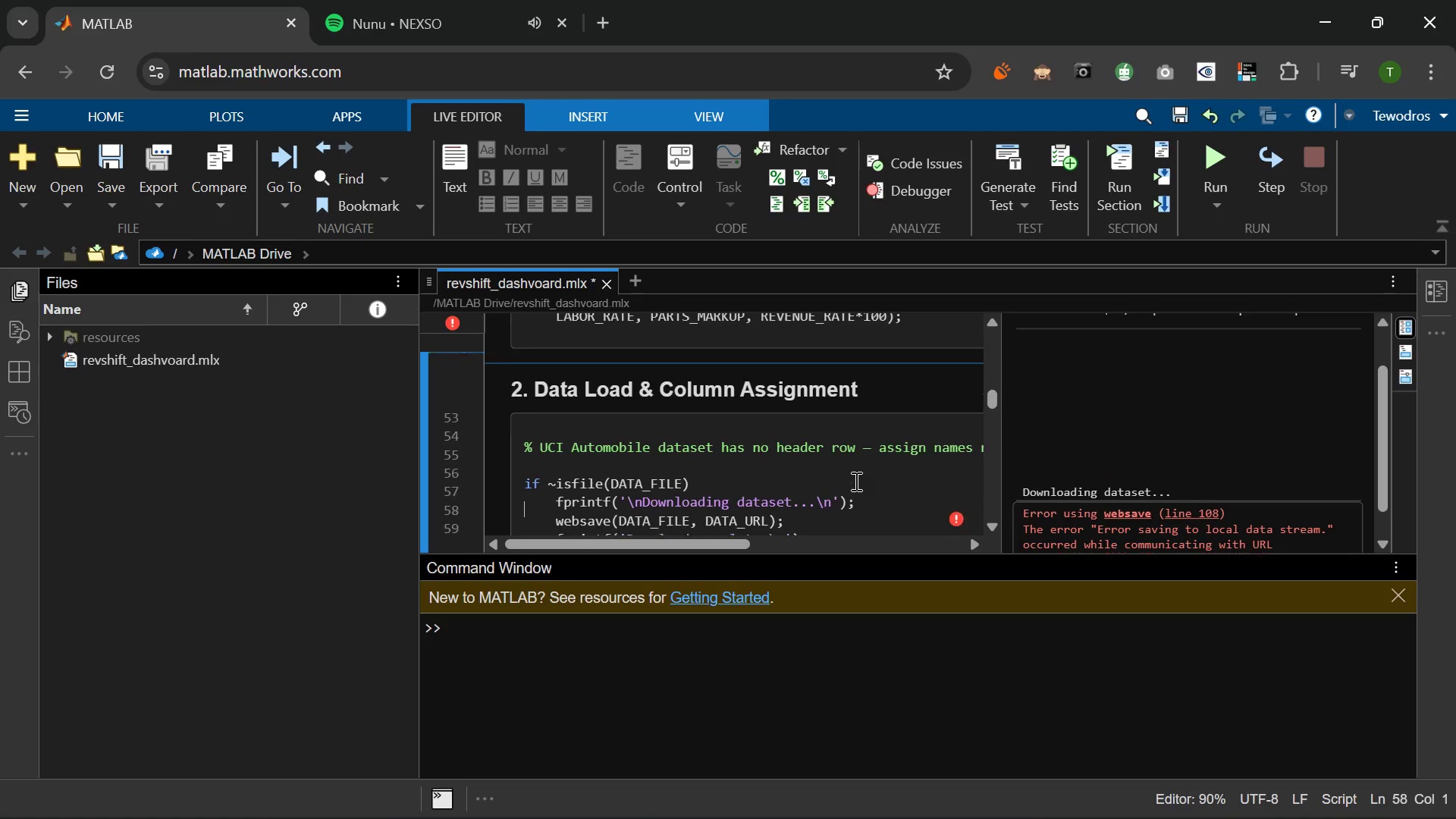 
scroll: coordinate [855, 481], scroll_direction: none, amount: 0.0
 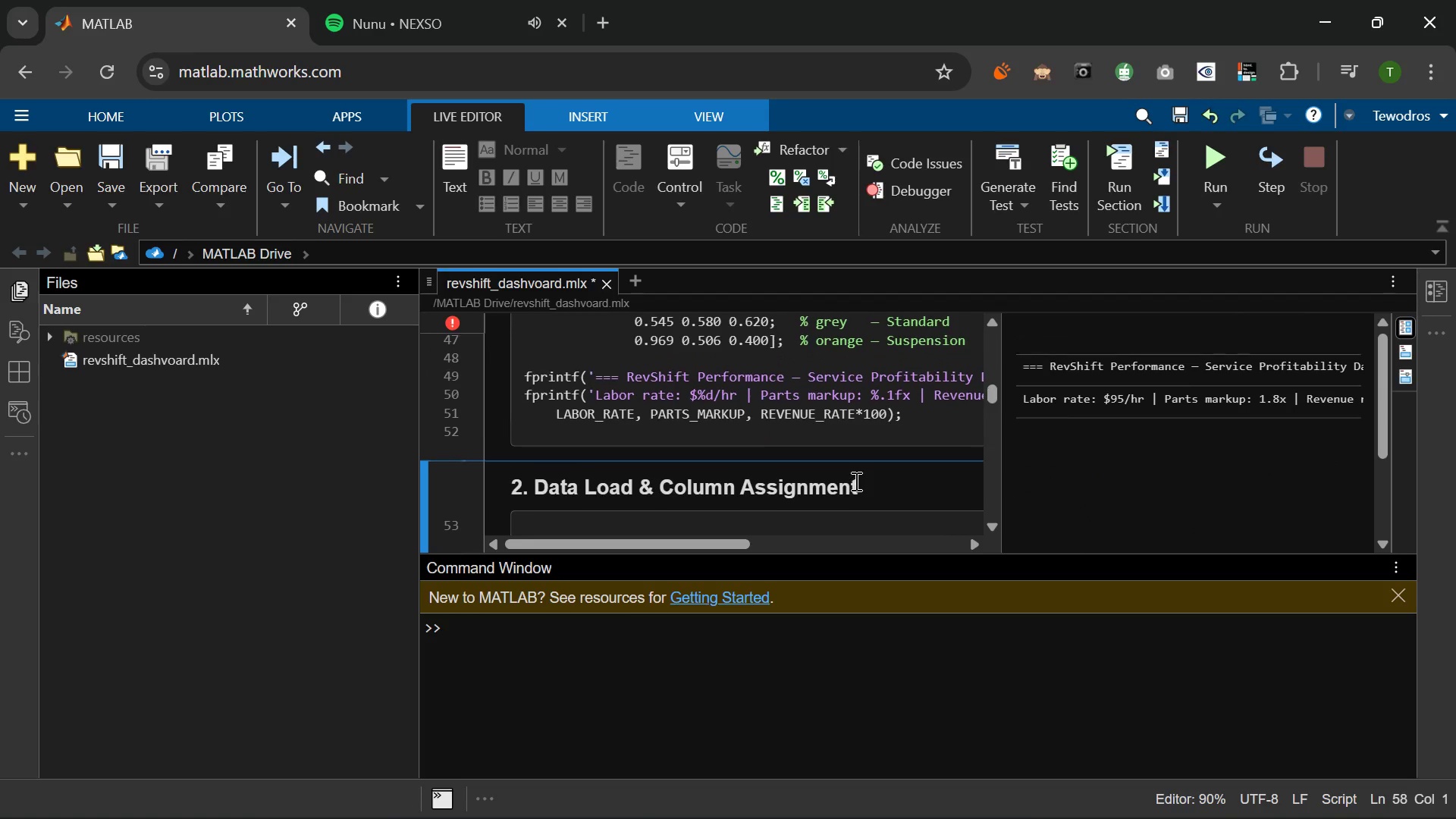 
scroll: coordinate [855, 481], scroll_direction: up, amount: 2.0
 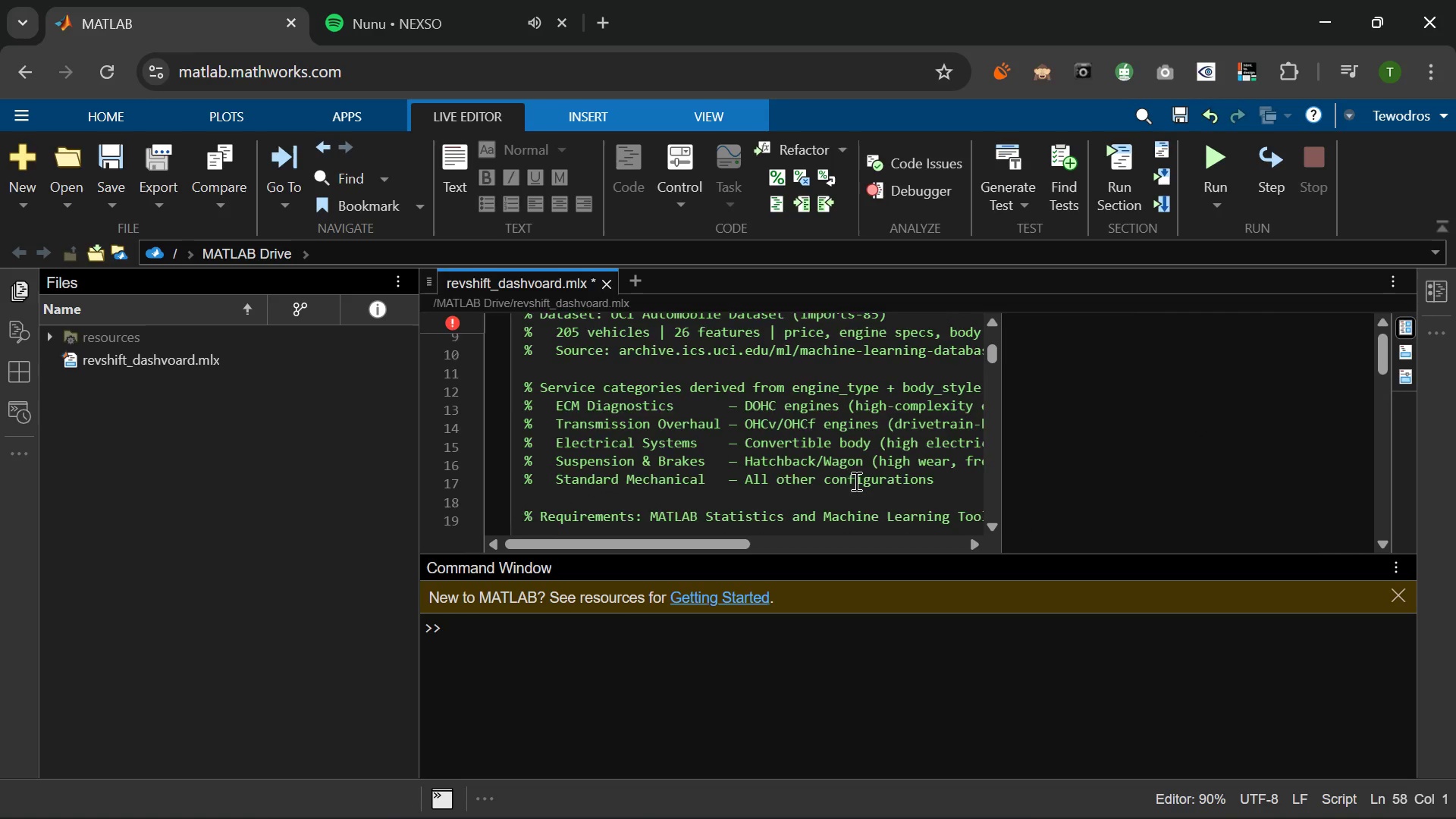 
scroll: coordinate [855, 481], scroll_direction: none, amount: 0.0
 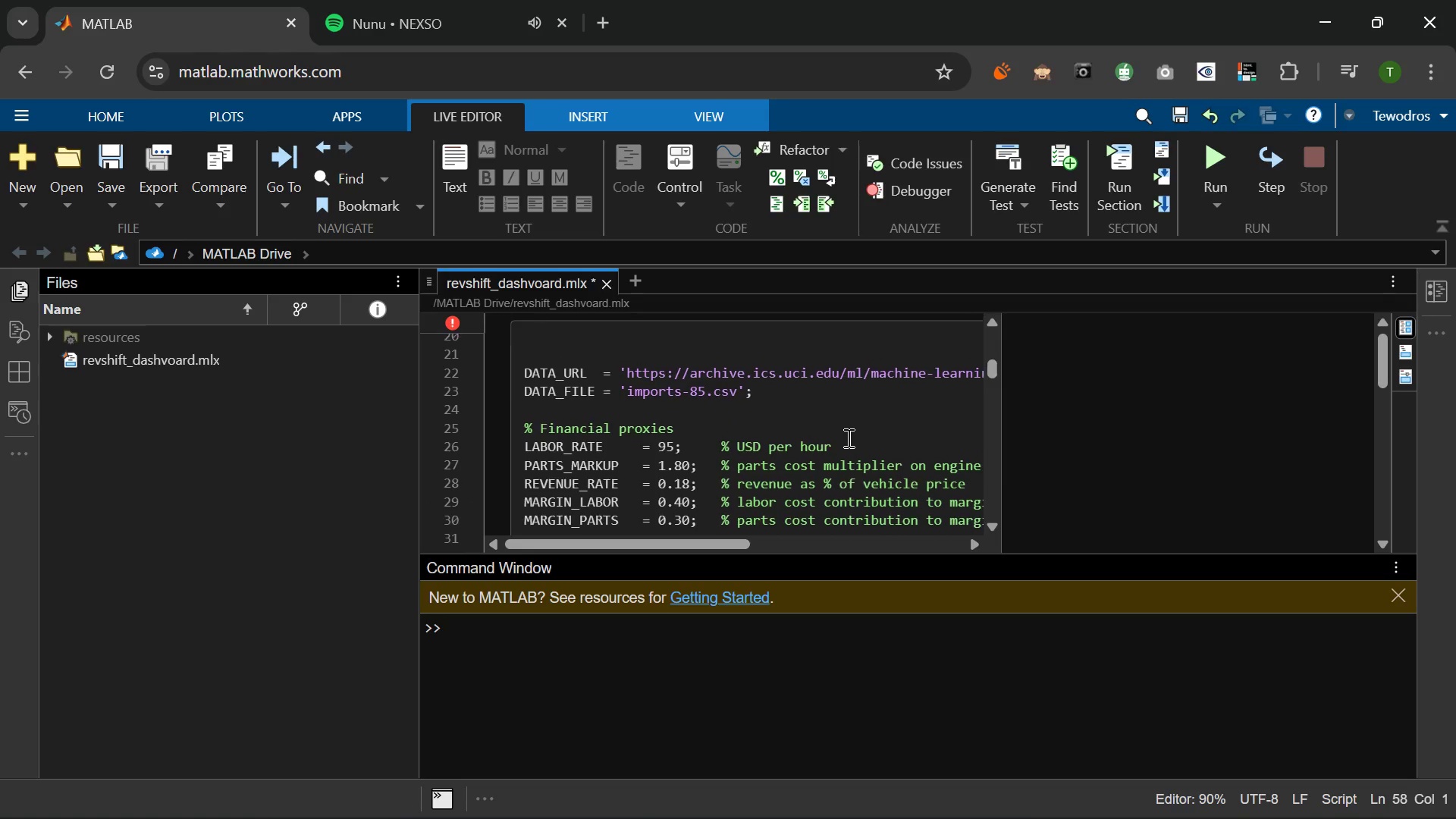 
wait(14.89)
 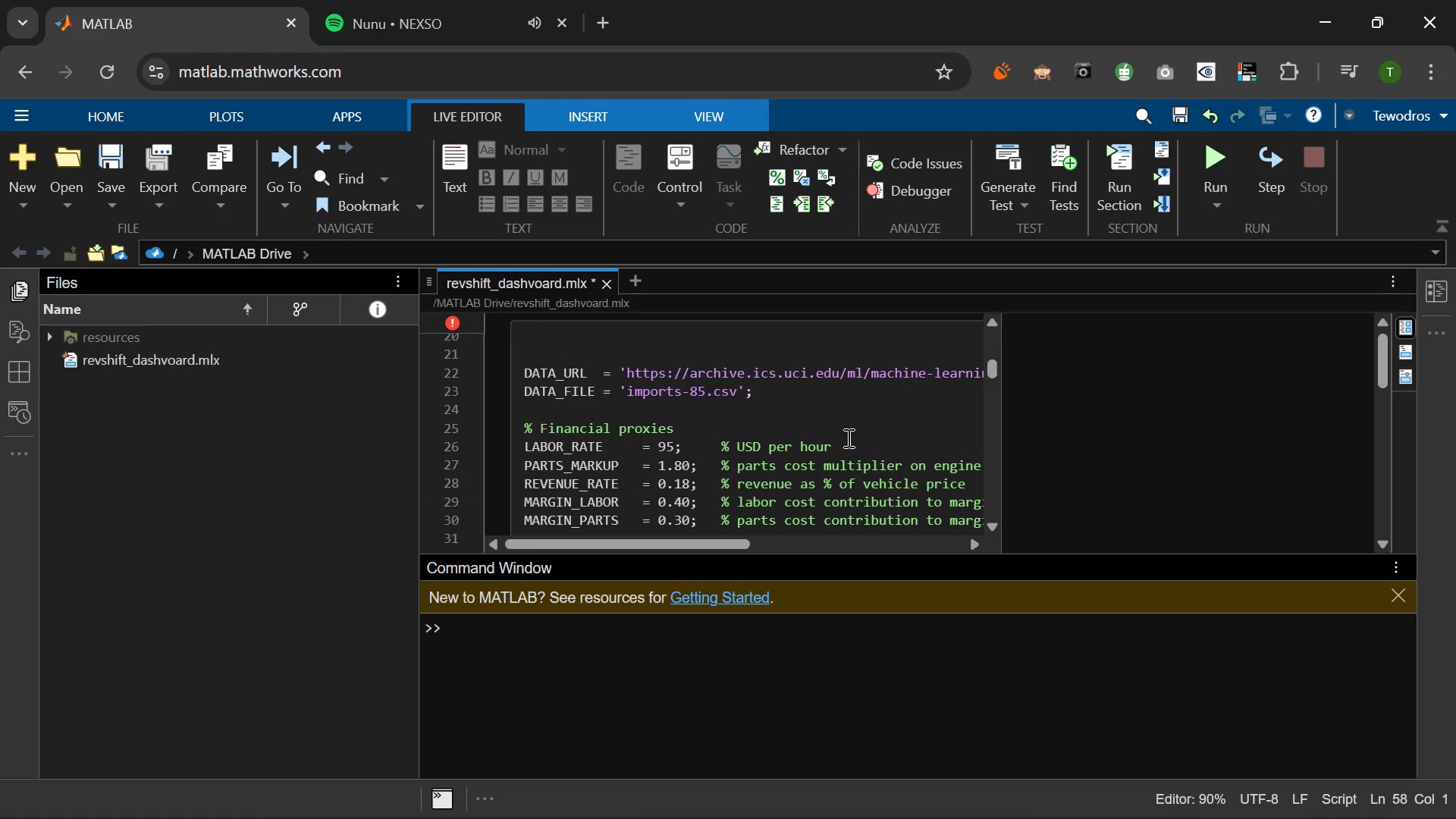 
left_click([902, 375])
 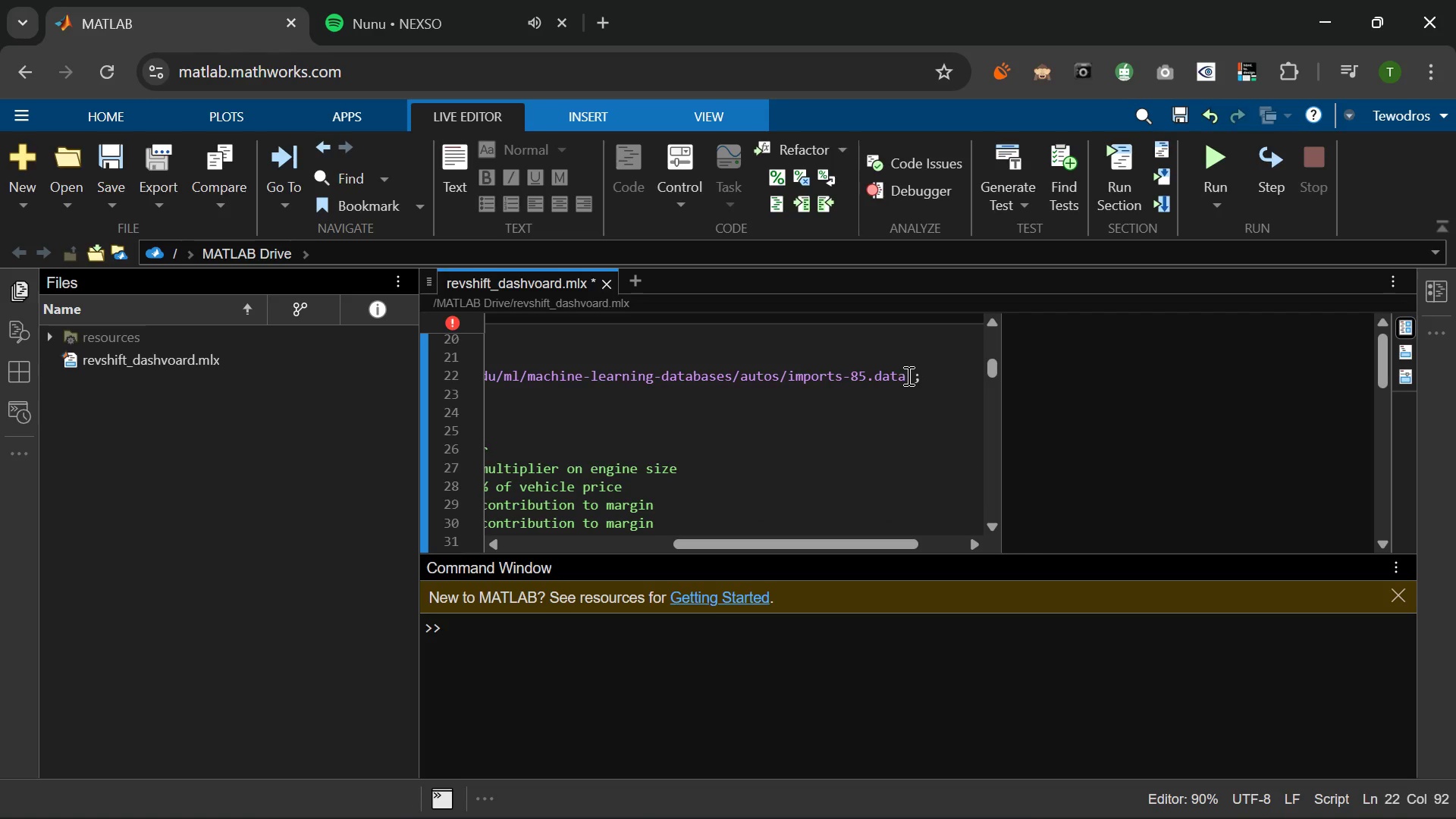 
left_click([907, 375])
 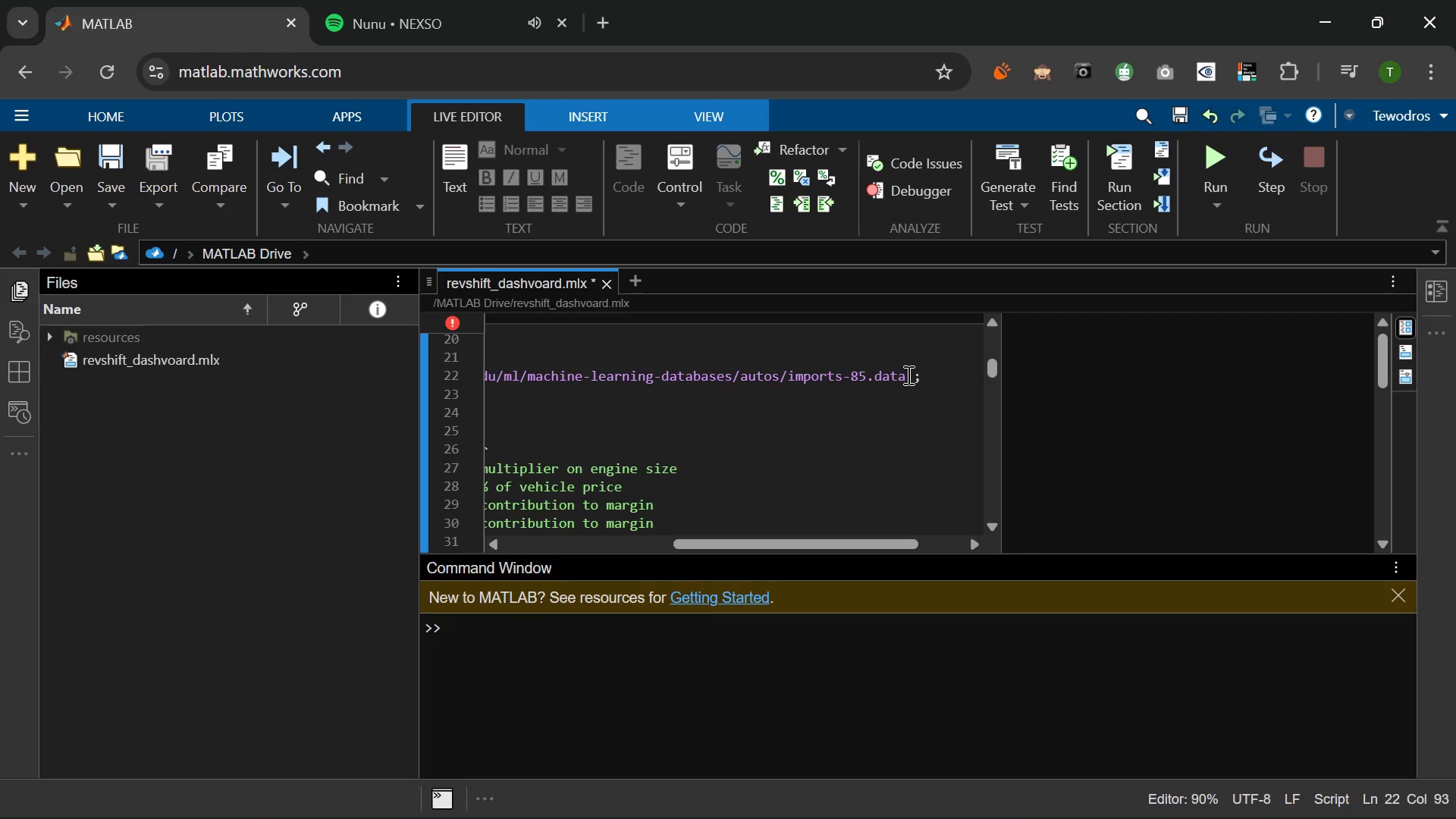 
key(Backspace)
key(Backspace)
key(Backspace)
key(Backspace)
type(csv)
 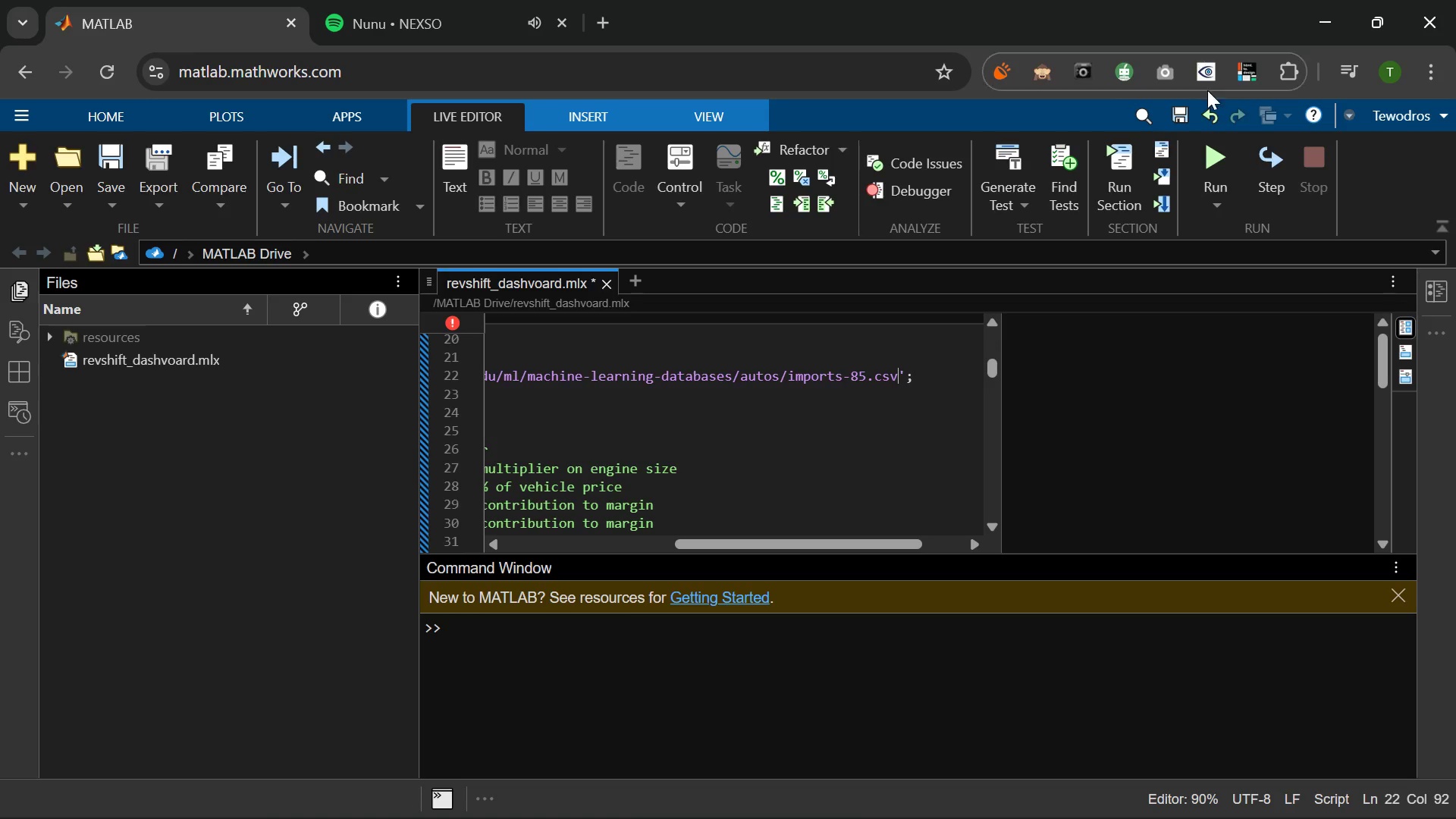 
left_click([1219, 150])
 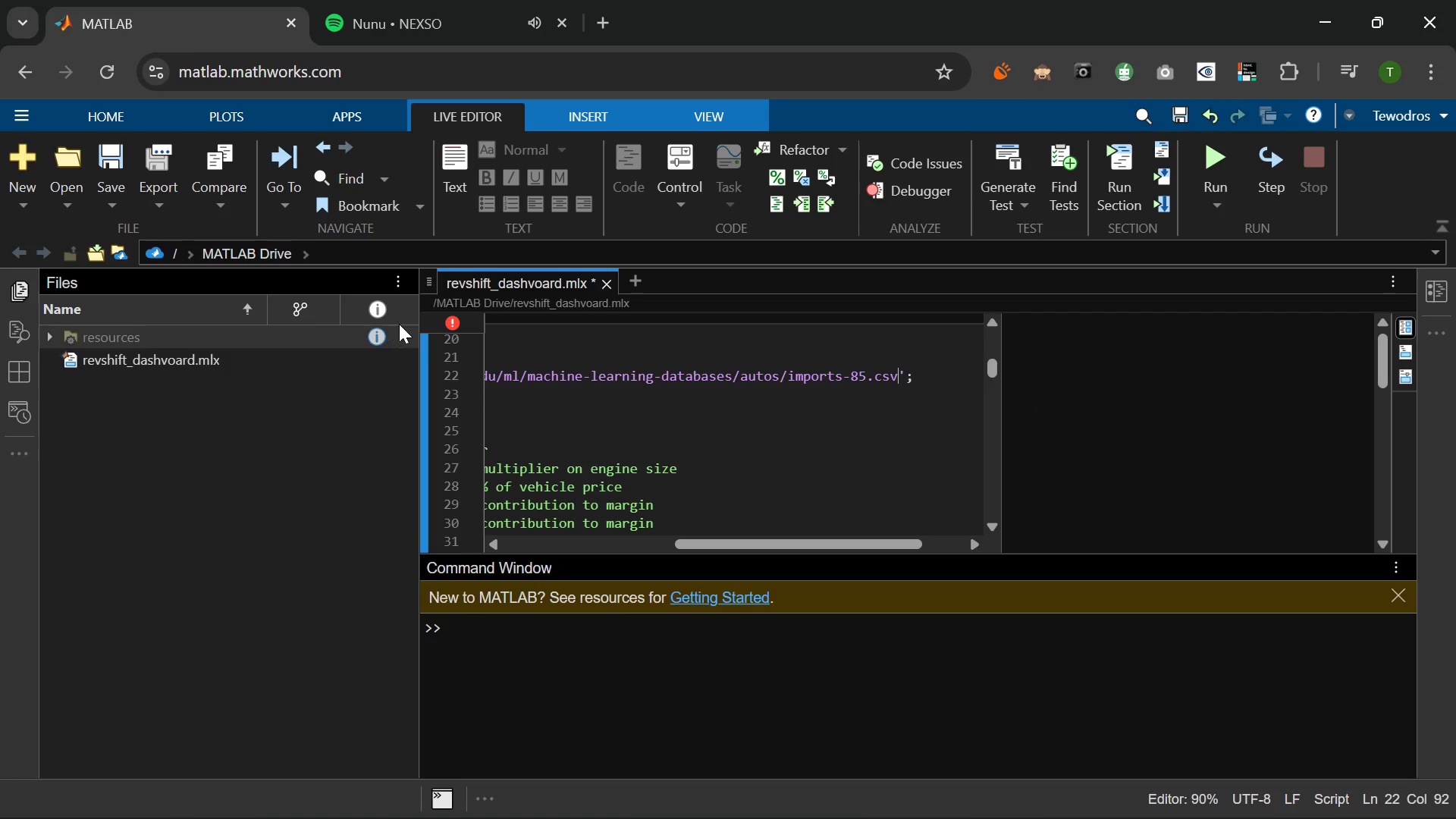 
left_click([459, 322])
 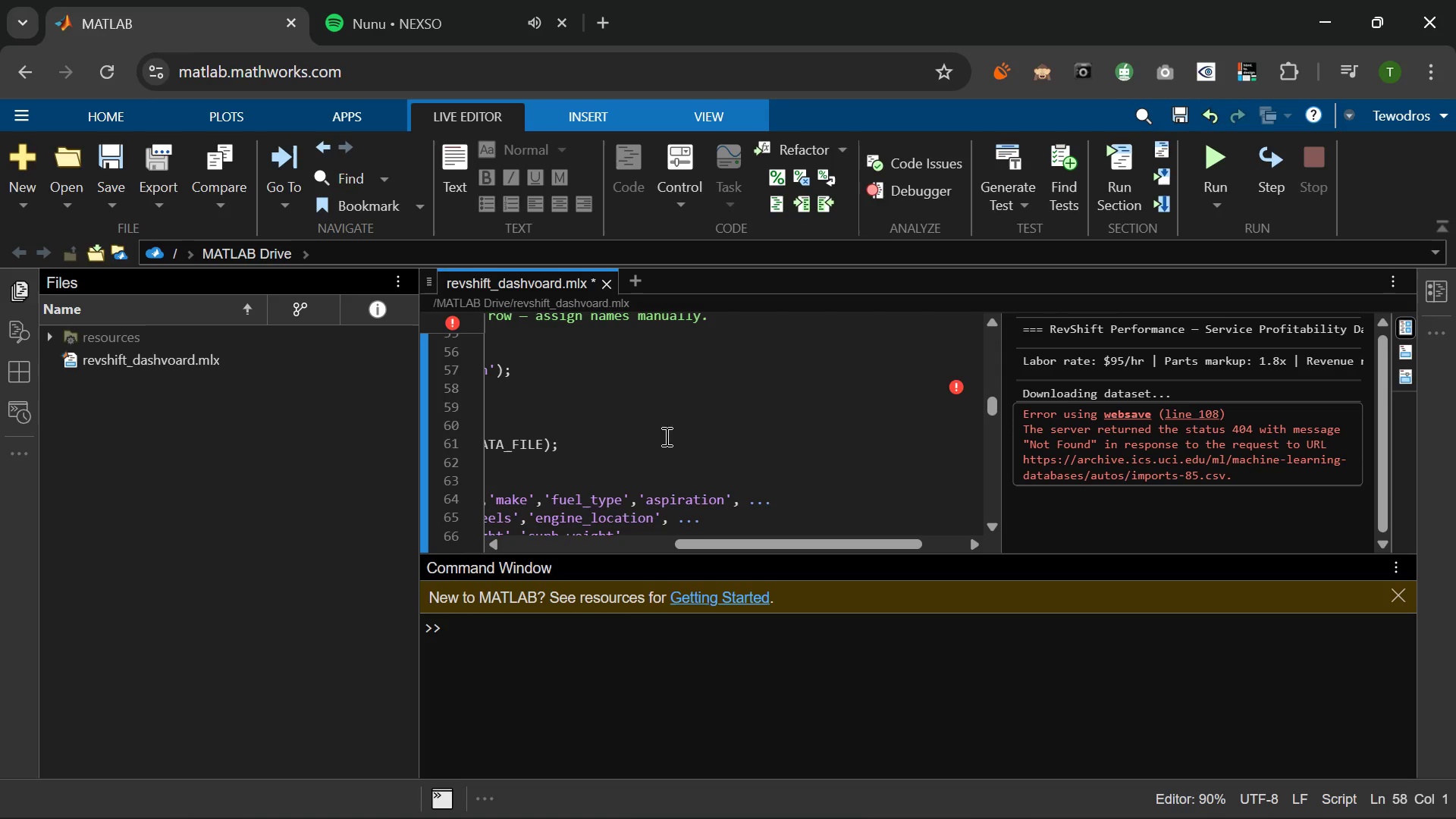 
wait(14.33)
 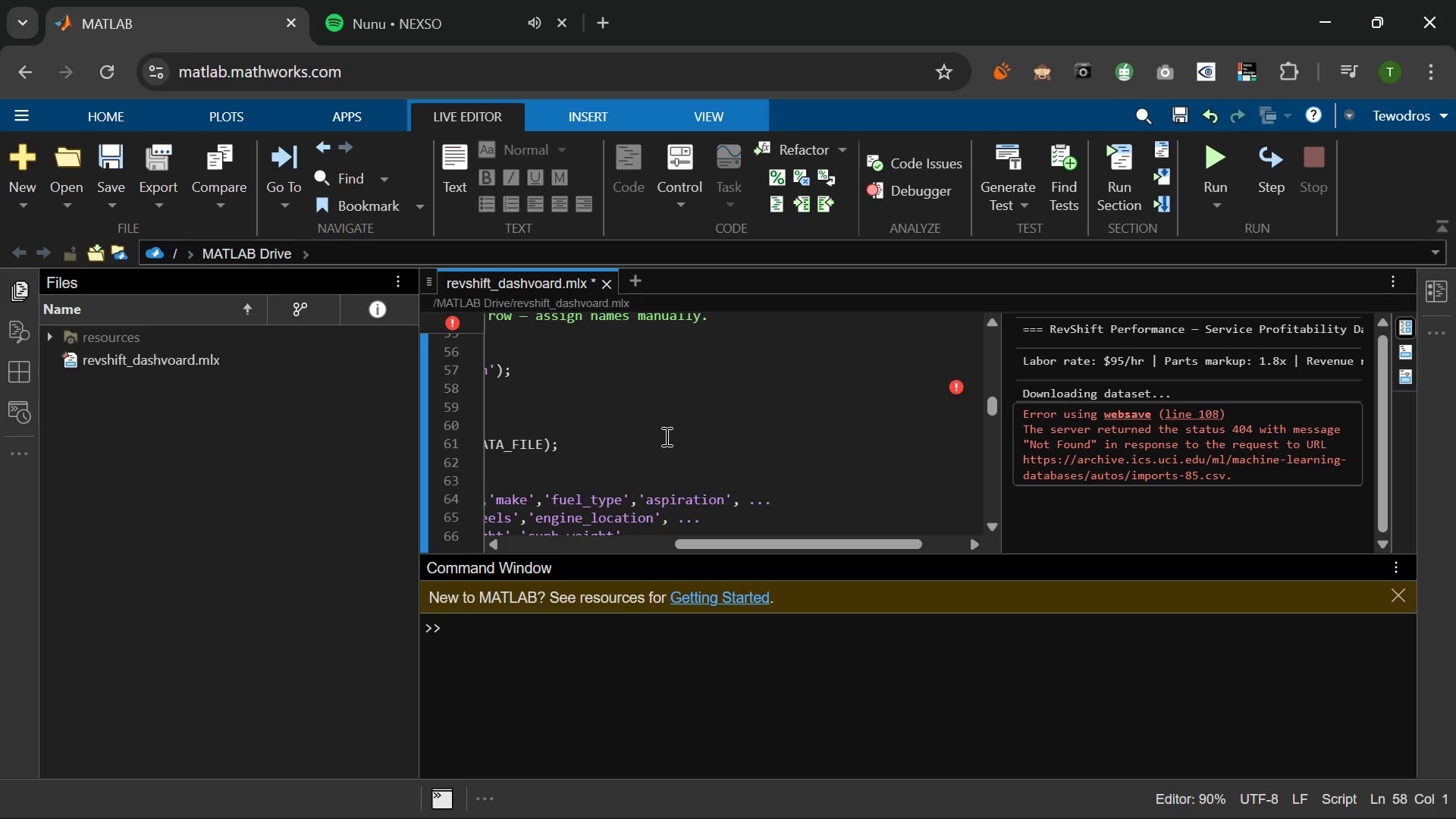 
key(Meta+V)
 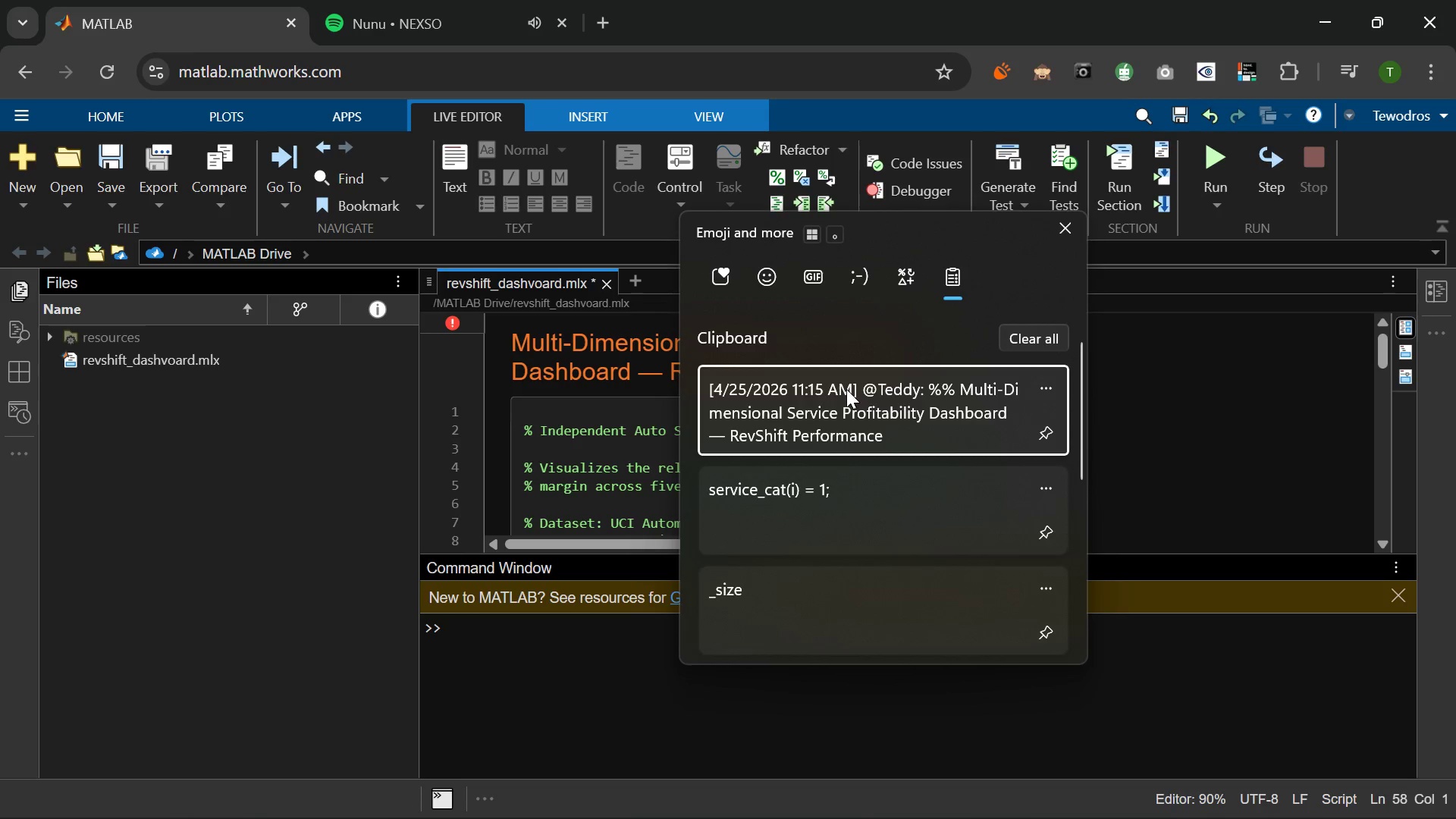 
scroll: coordinate [846, 389], scroll_direction: down, amount: 6.0
 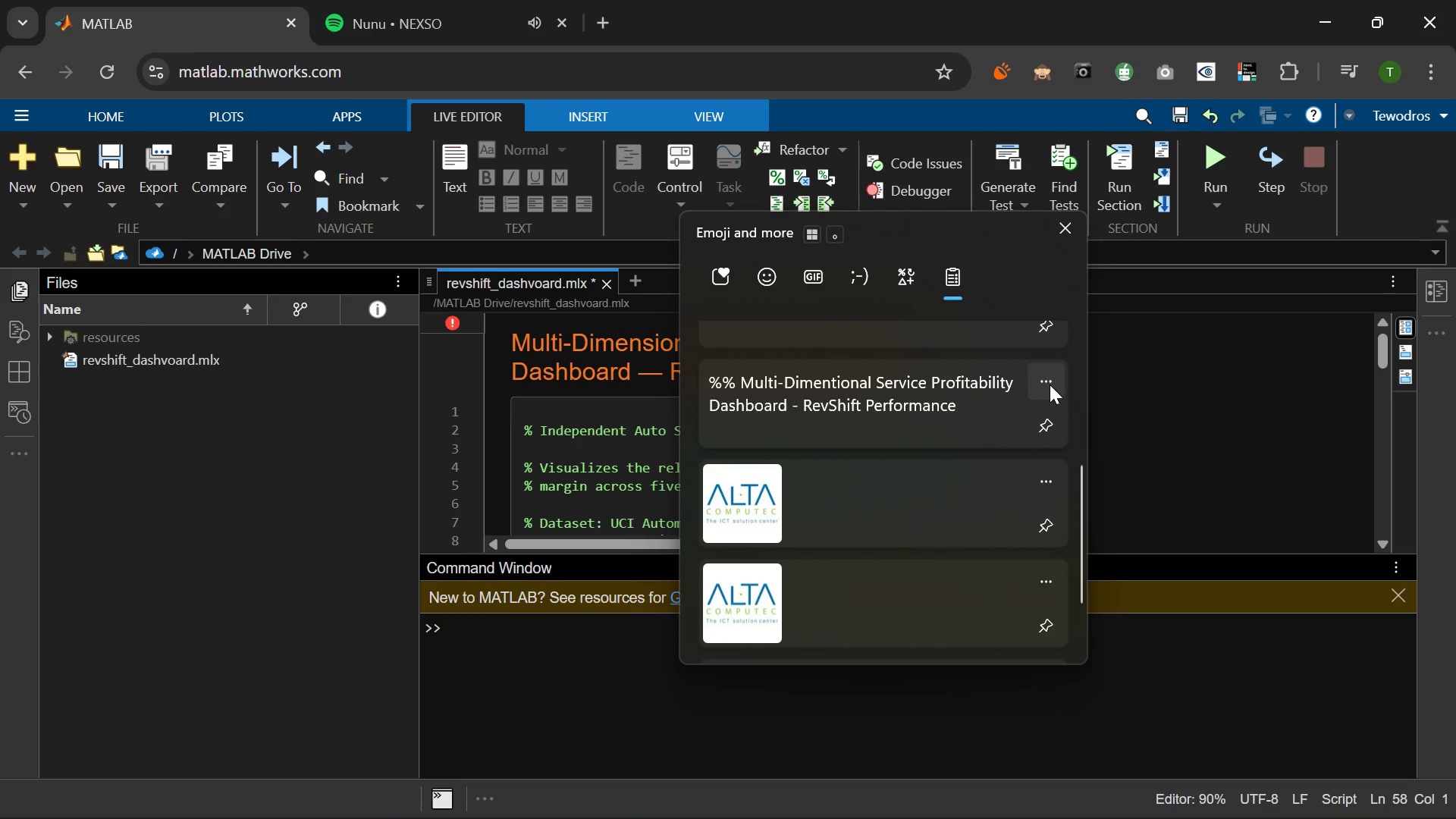 
left_click([1050, 384])
 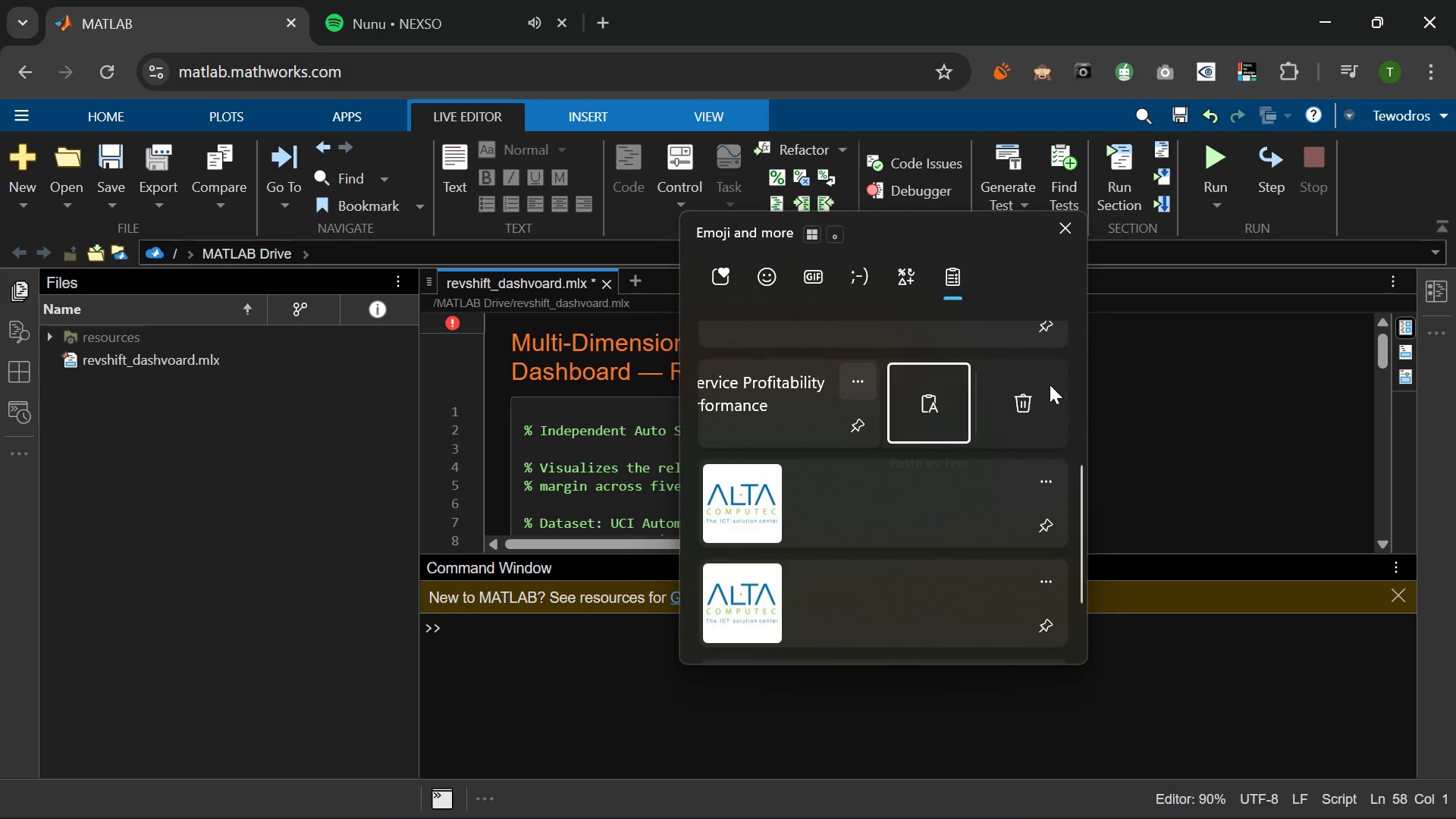 
mouse_move([915, 394])
 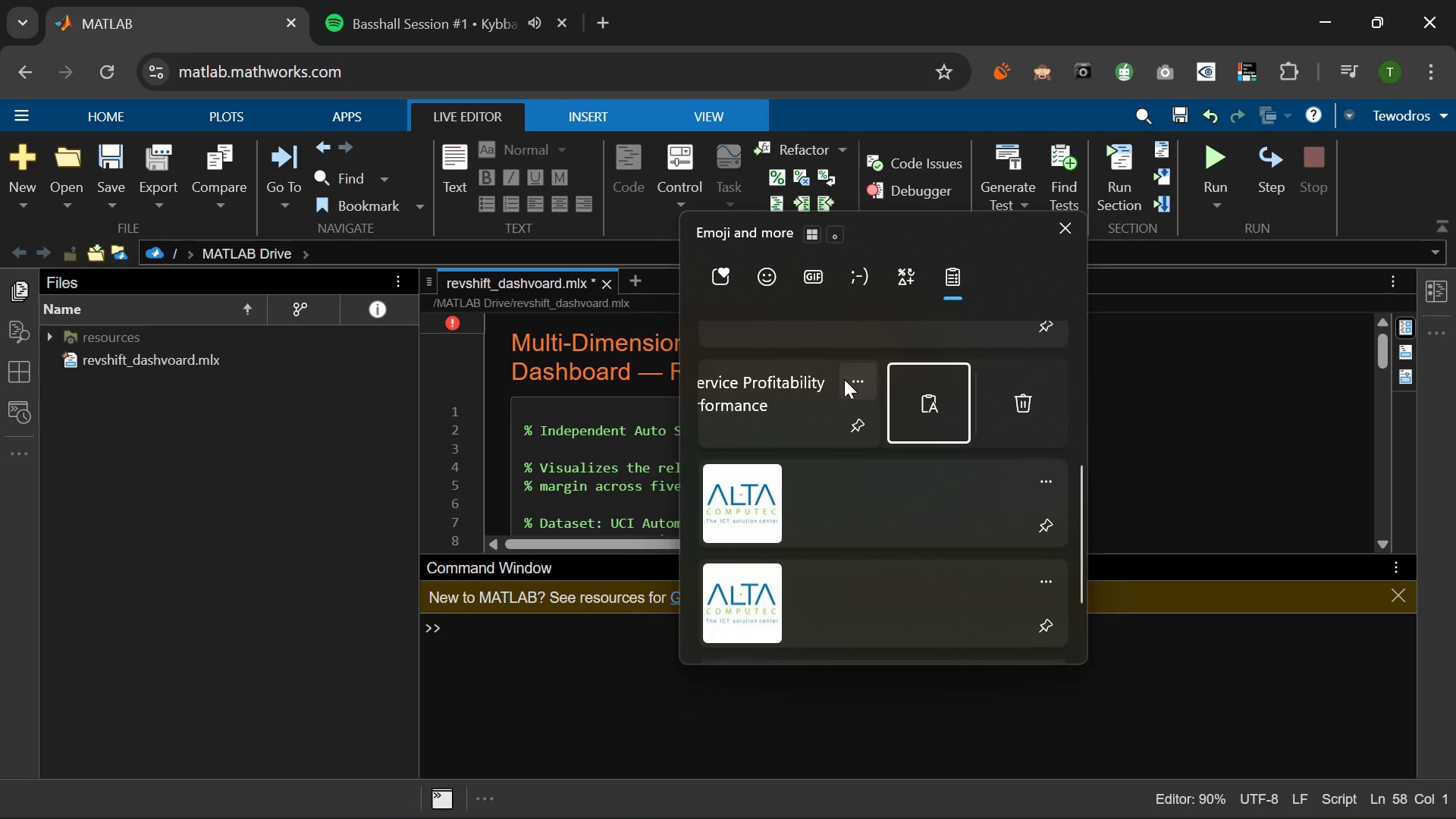 
left_click([154, 384])
 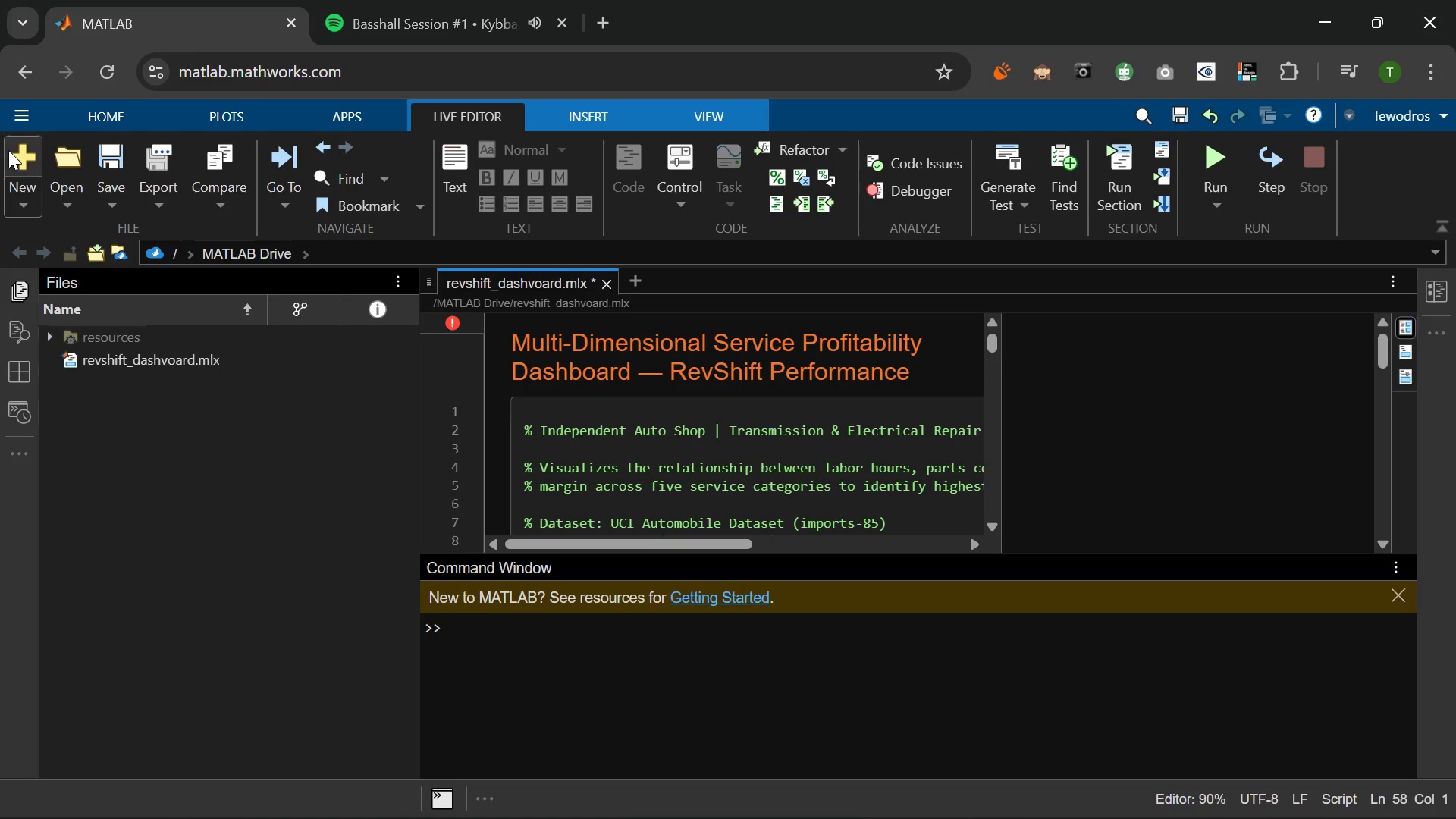 
left_click([8, 150])
 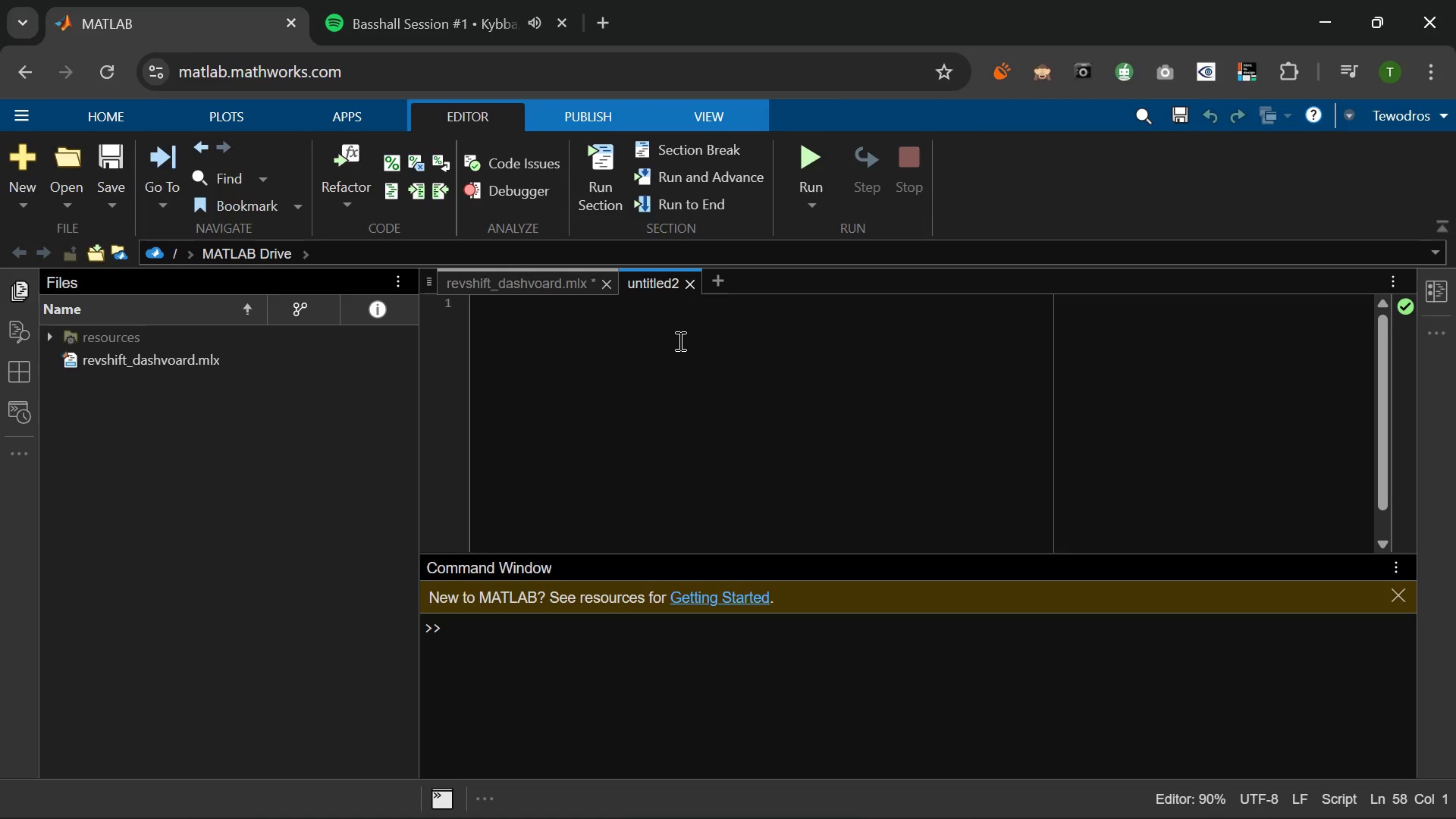 
hold_key(key=ControlLeft, duration=1.38)
 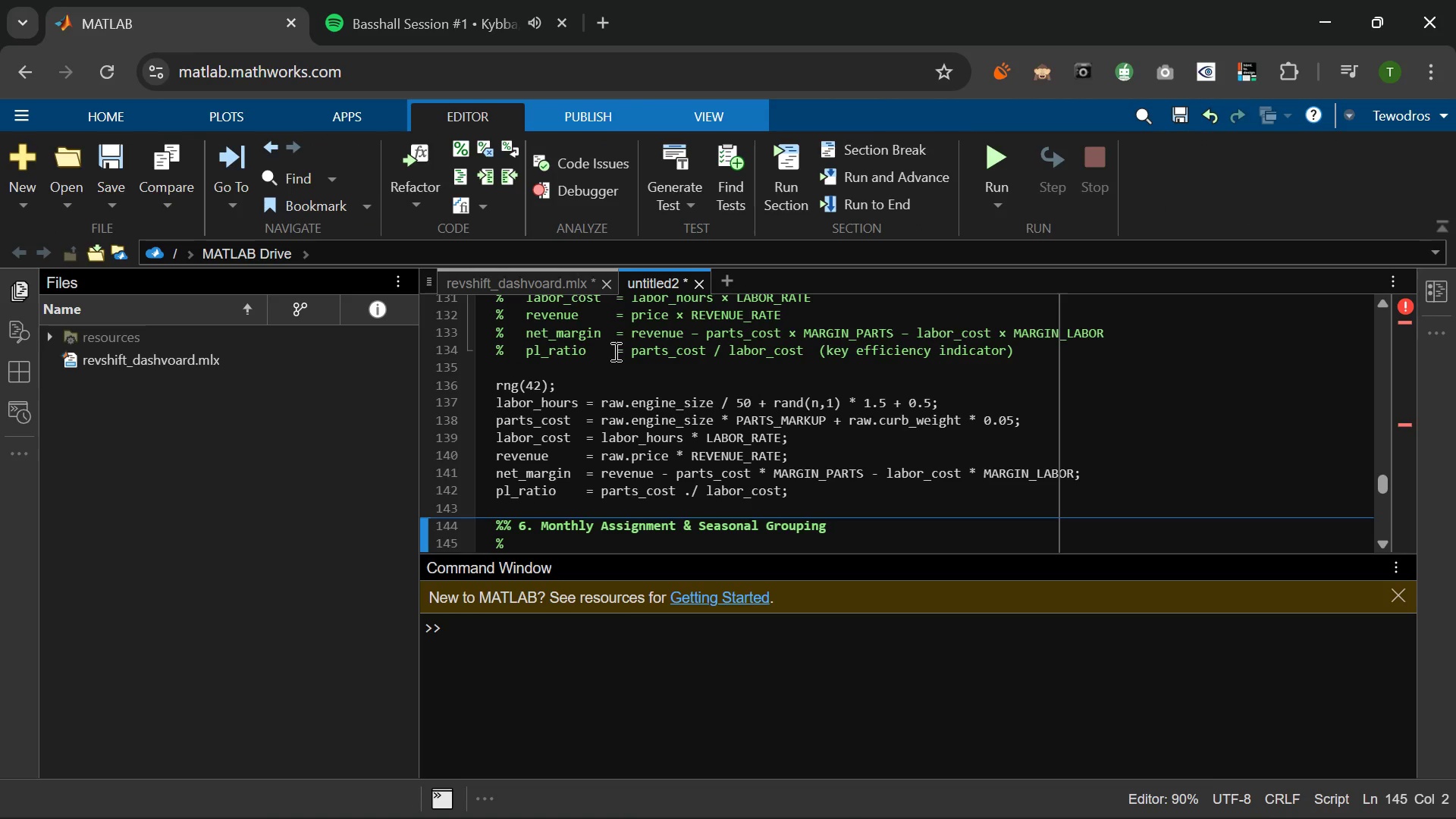 
key(V)
 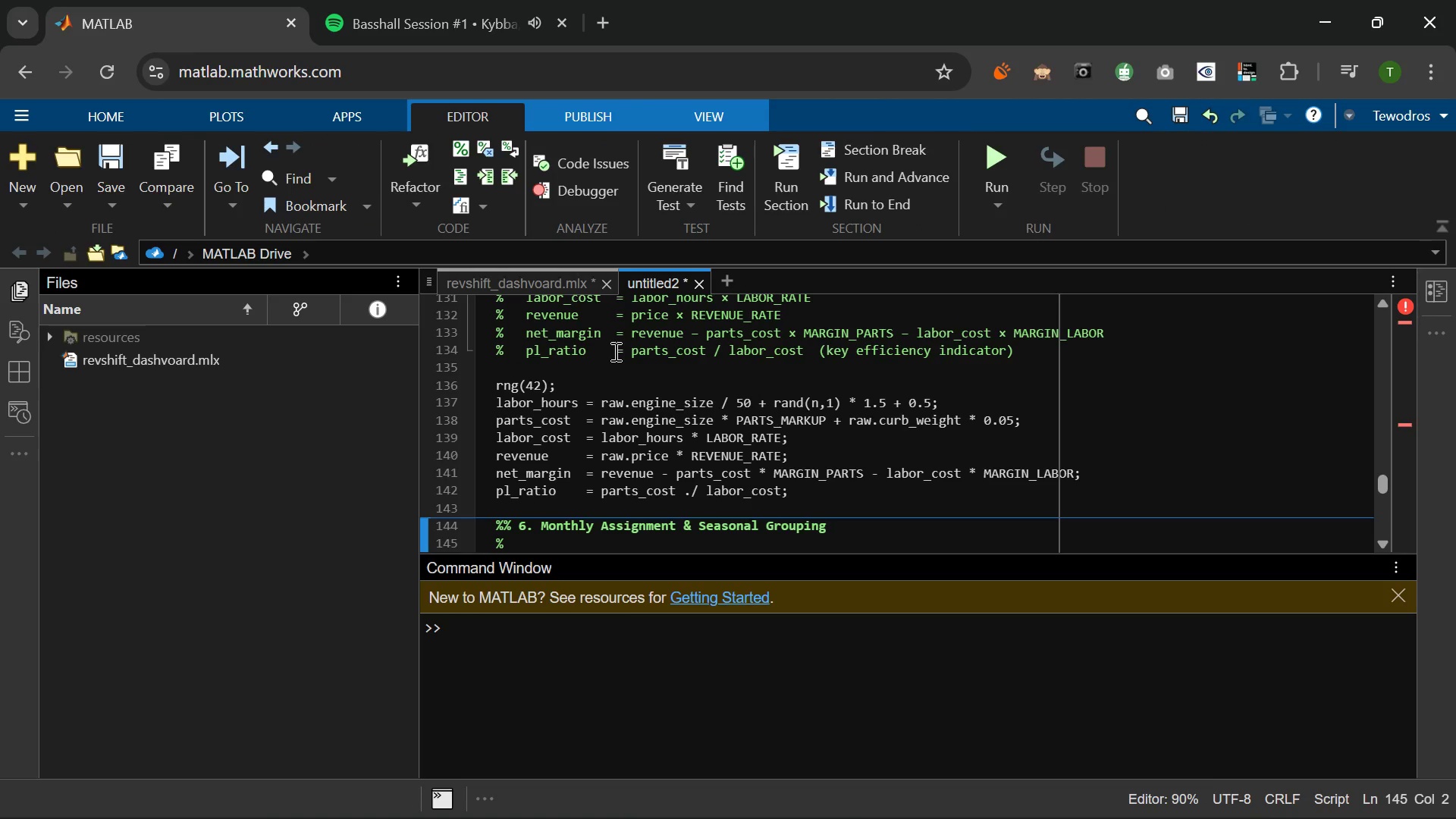 
scroll: coordinate [614, 351], scroll_direction: up, amount: 10.0
 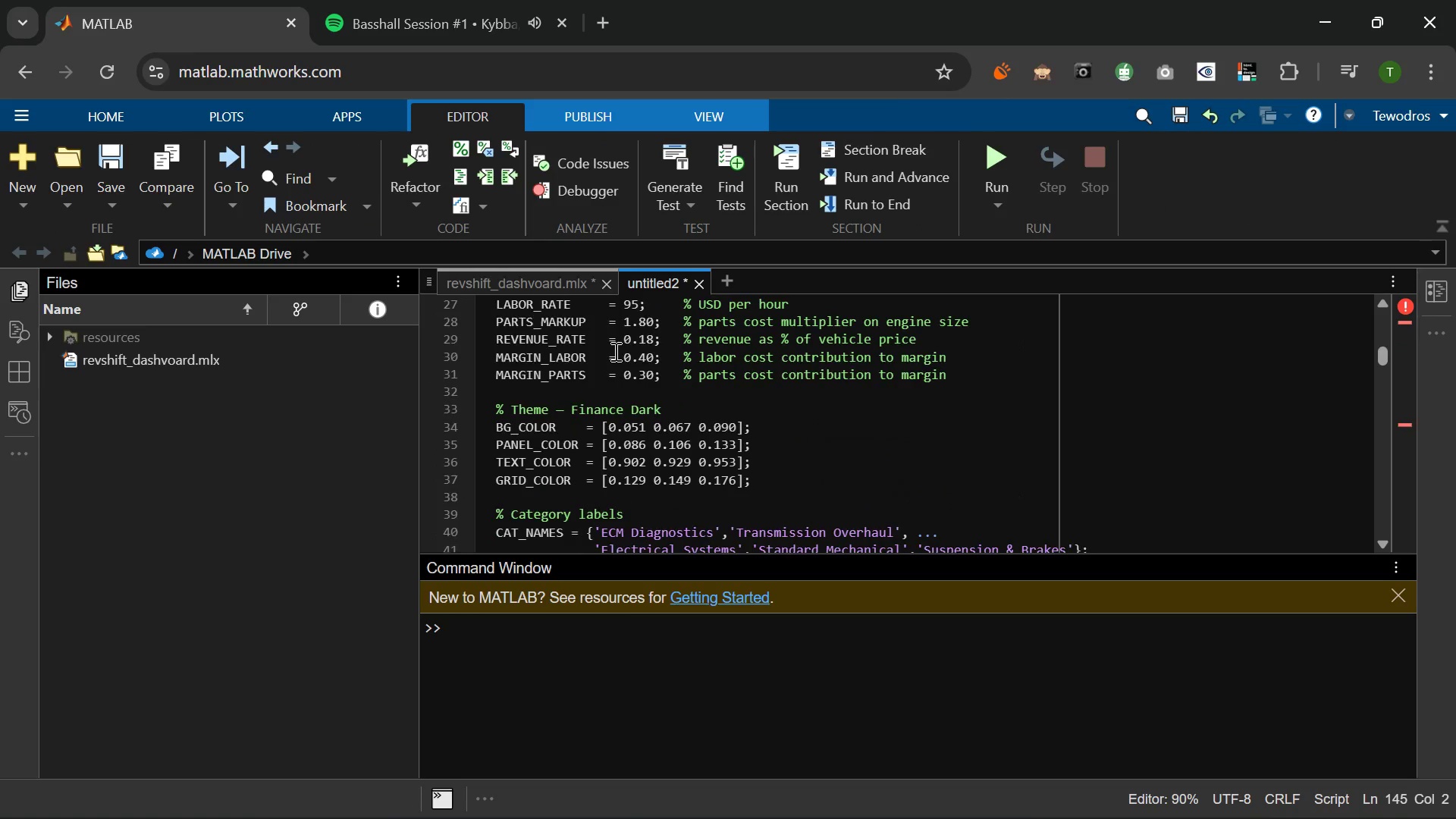 
scroll: coordinate [614, 351], scroll_direction: none, amount: 0.0
 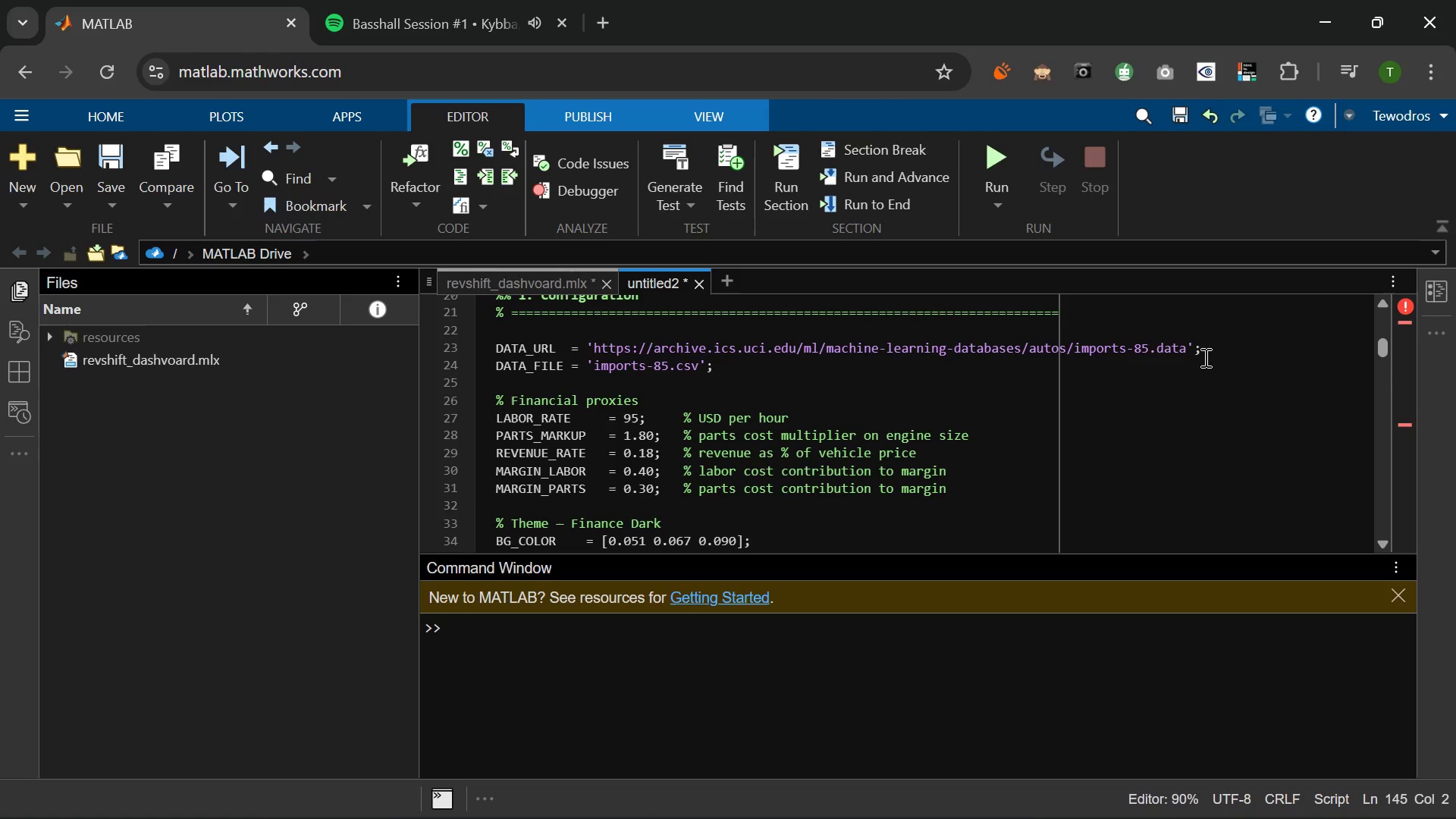 
left_click_drag(start_coordinate=[1207, 350], to_coordinate=[929, 354])
 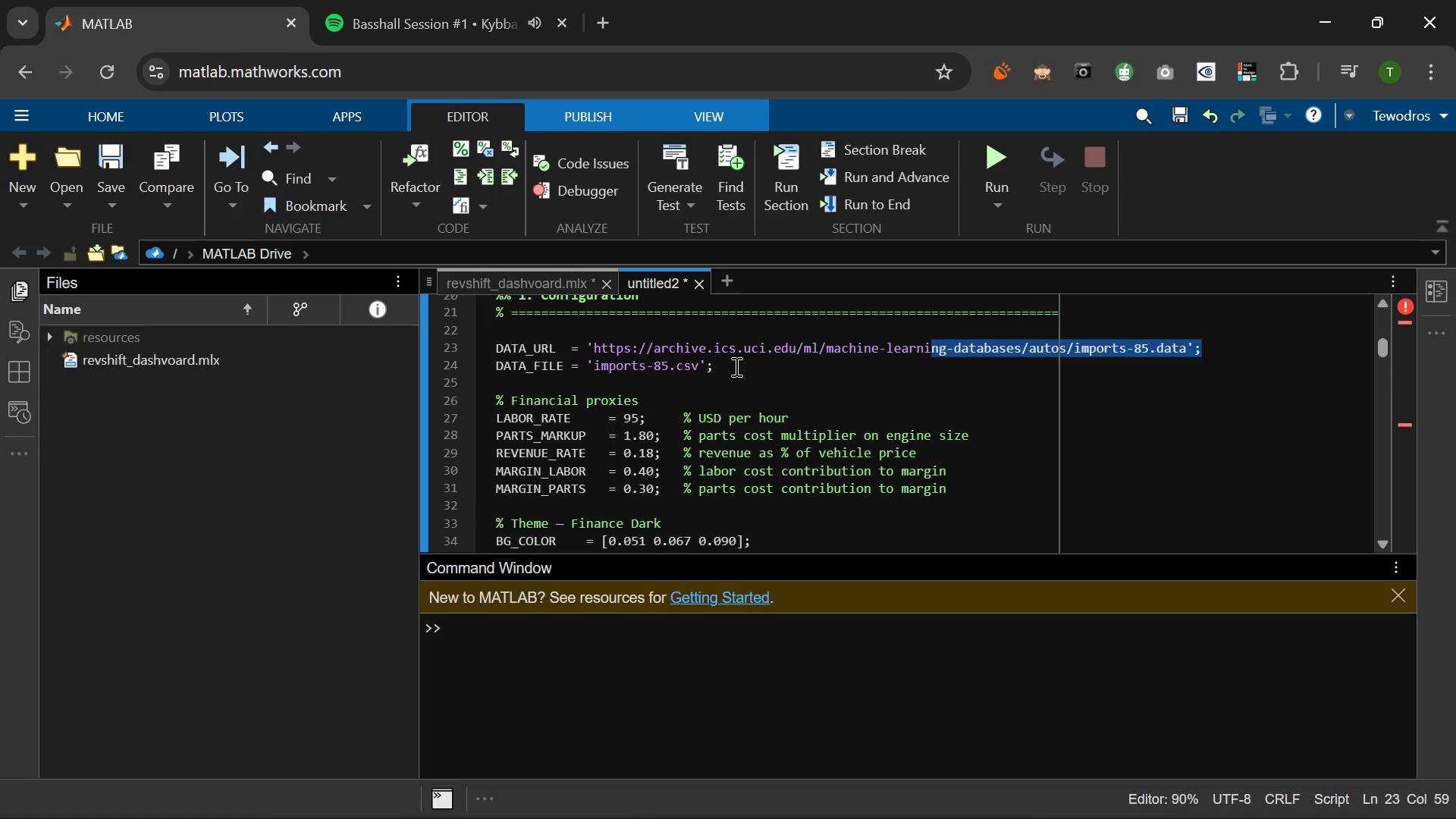 
left_click_drag(start_coordinate=[735, 366], to_coordinate=[482, 350])
 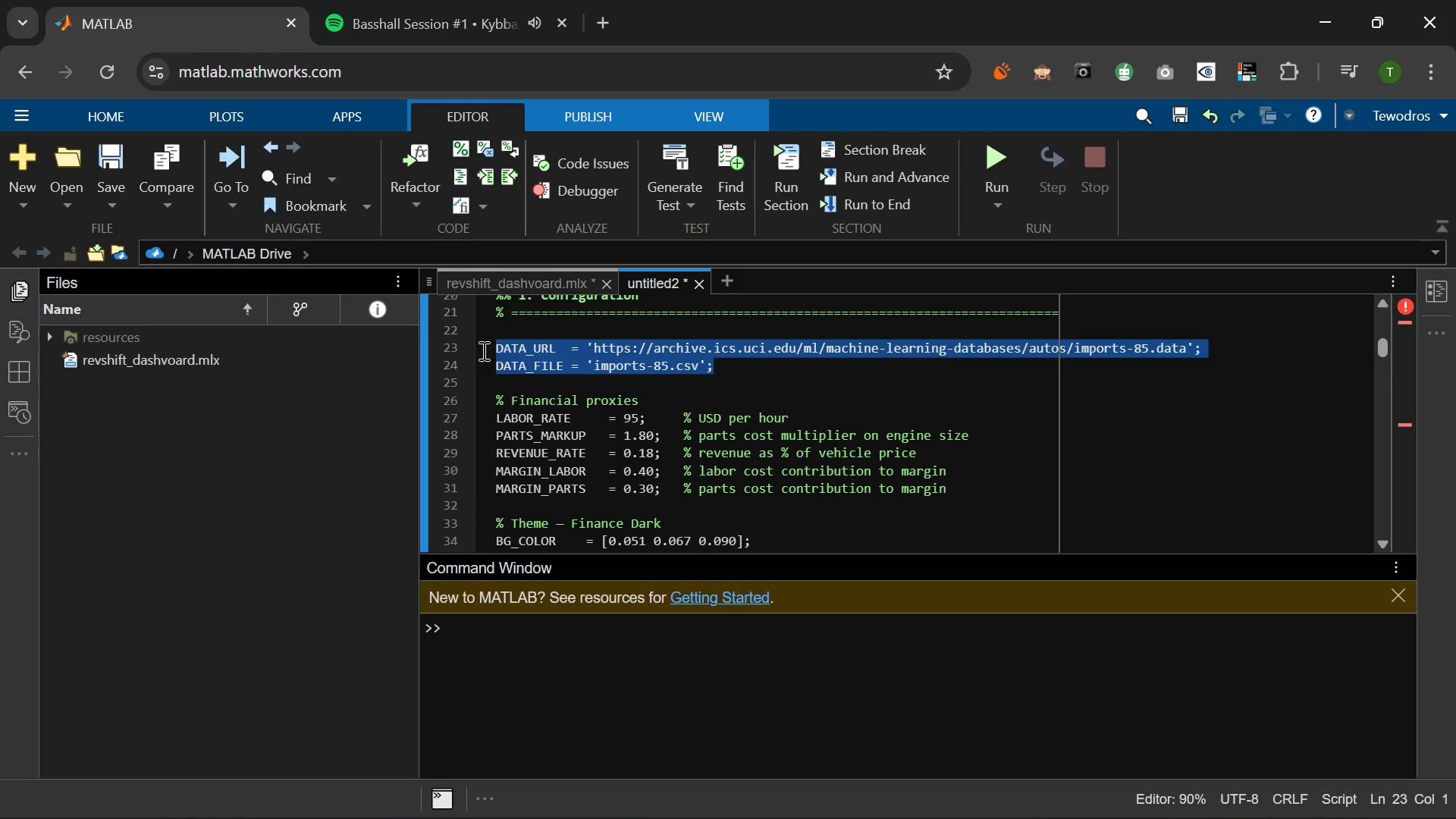 
key(Control+C)
 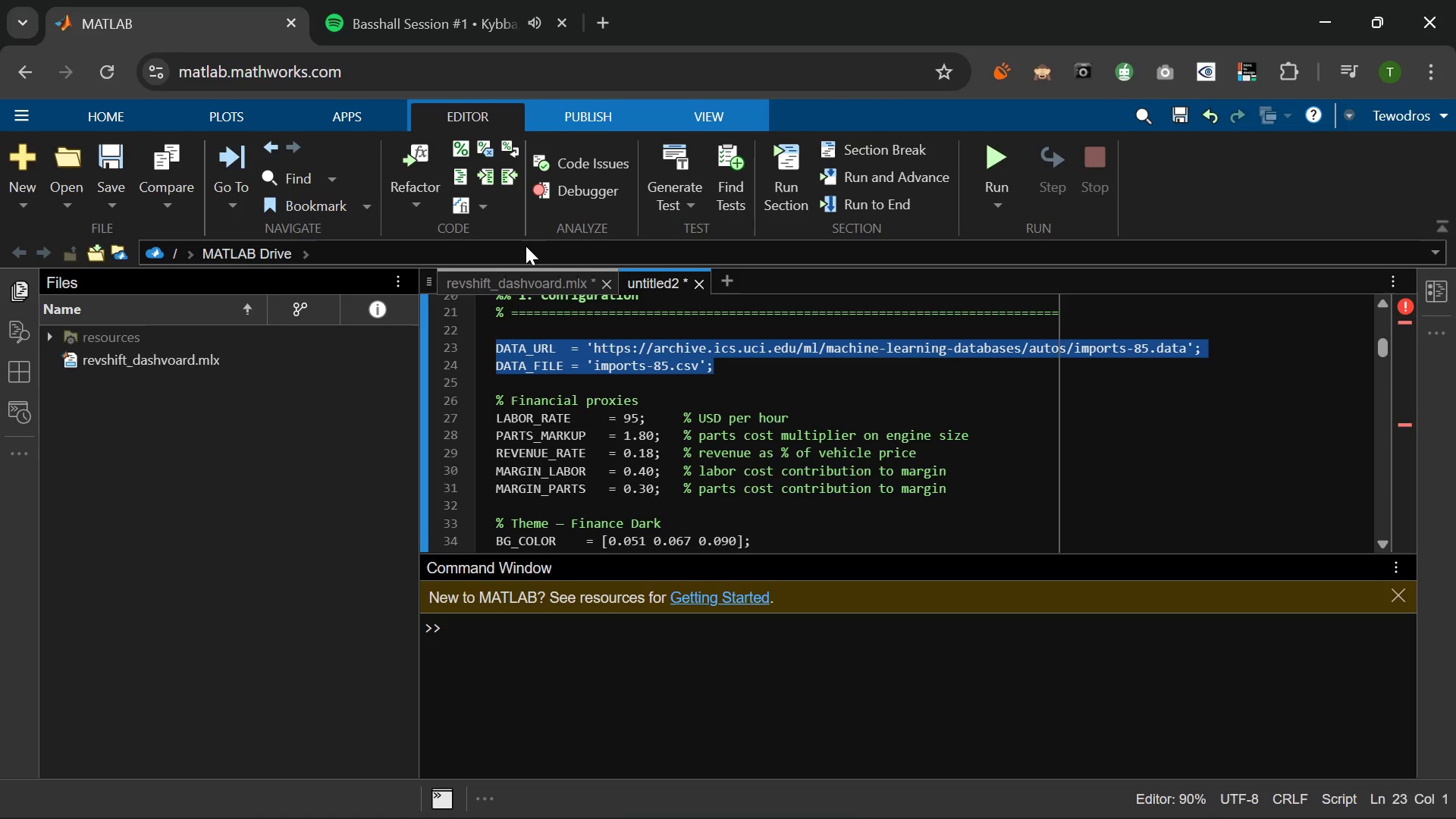 
left_click([552, 281])
 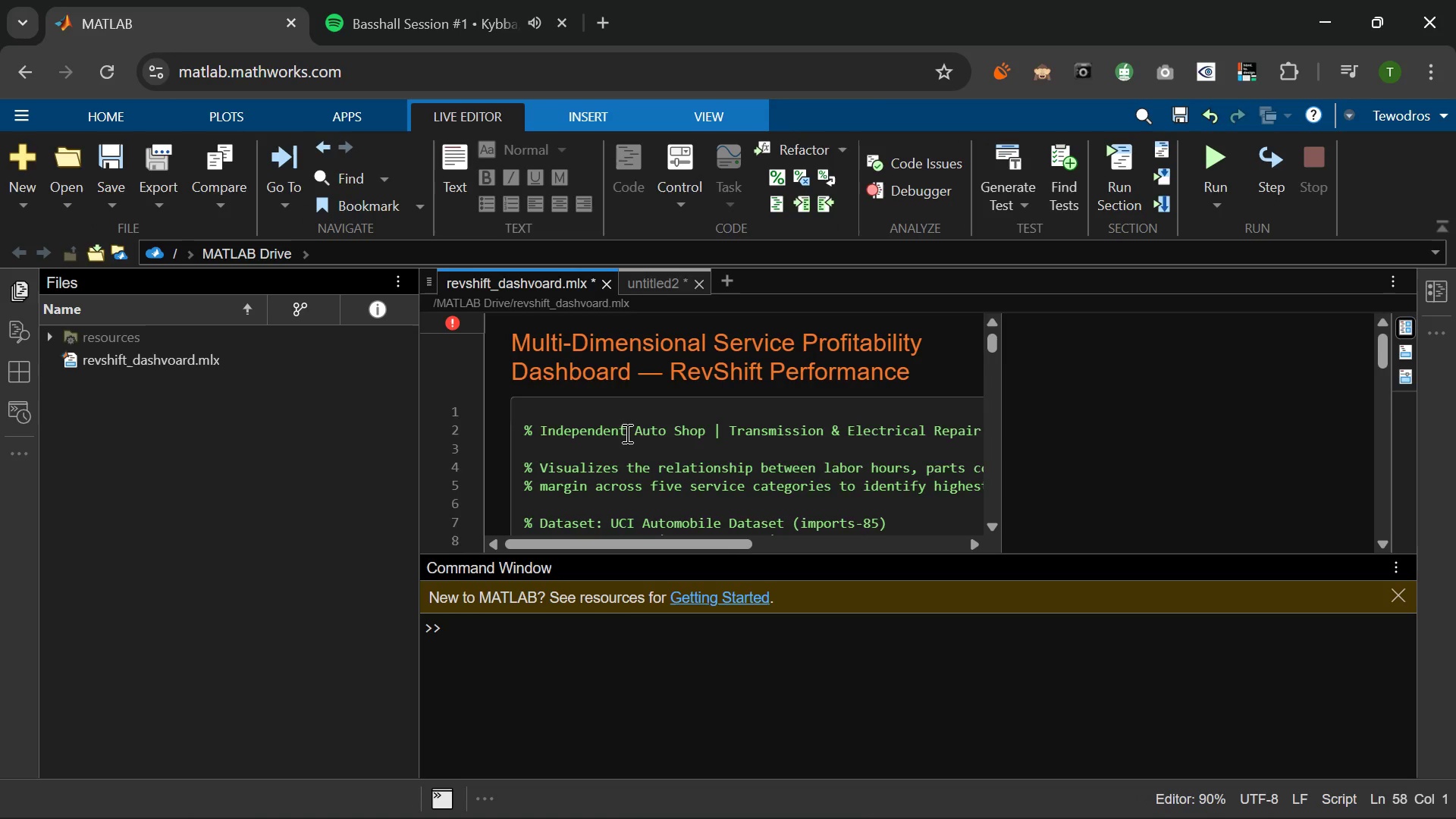 
scroll: coordinate [626, 433], scroll_direction: down, amount: 4.0
 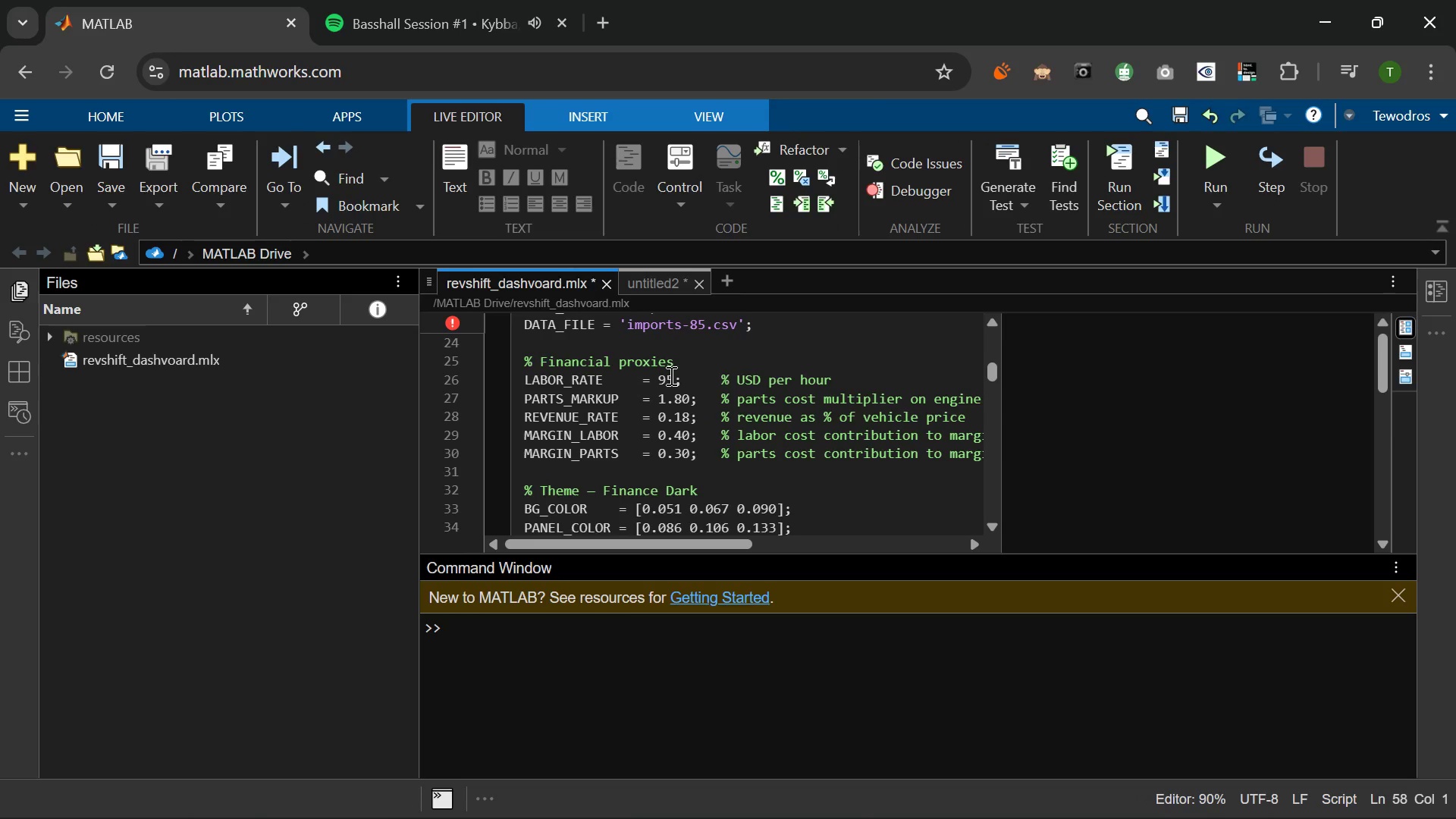 
scroll: coordinate [670, 375], scroll_direction: none, amount: 0.0
 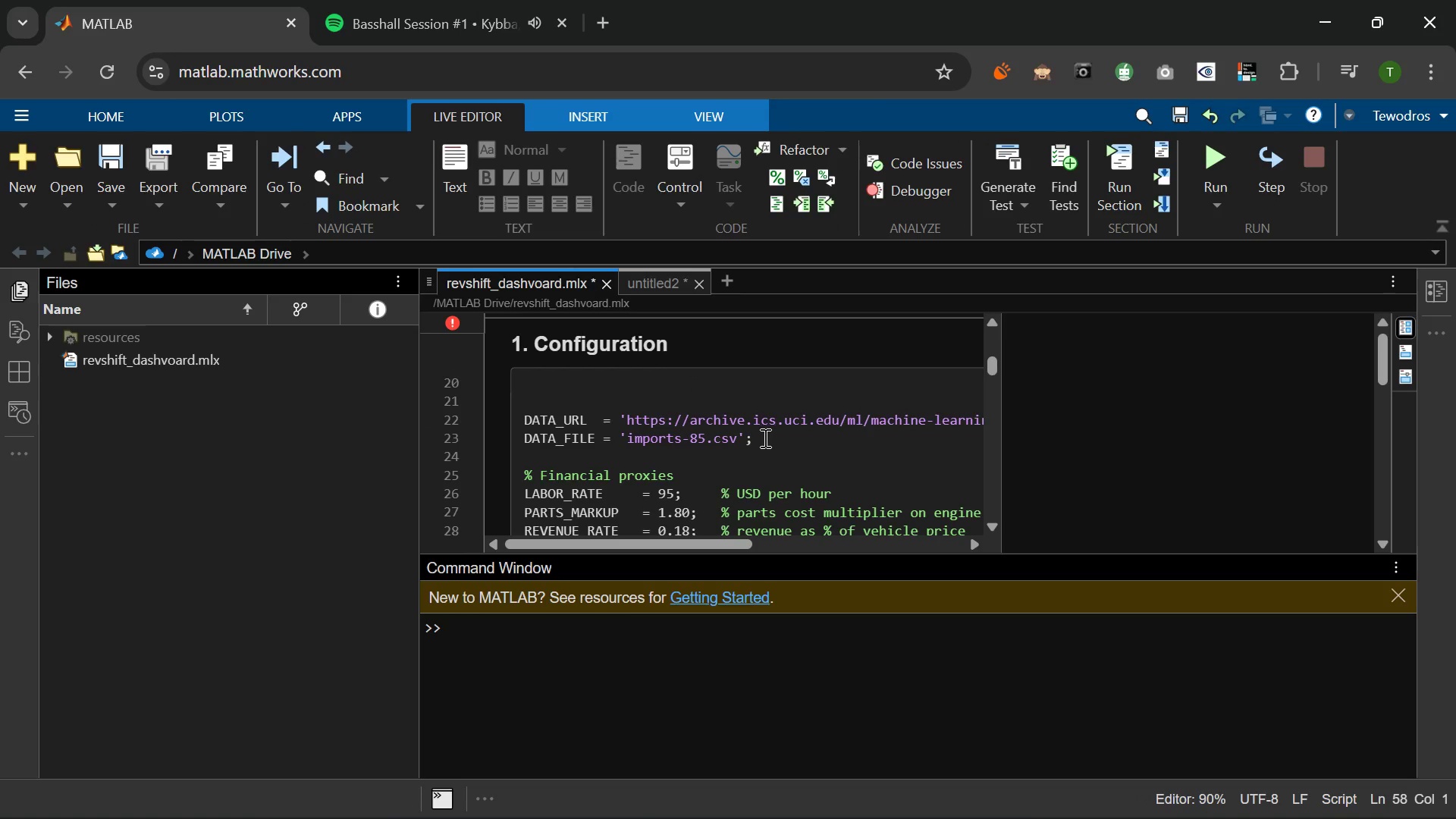 
left_click_drag(start_coordinate=[764, 438], to_coordinate=[517, 422])
 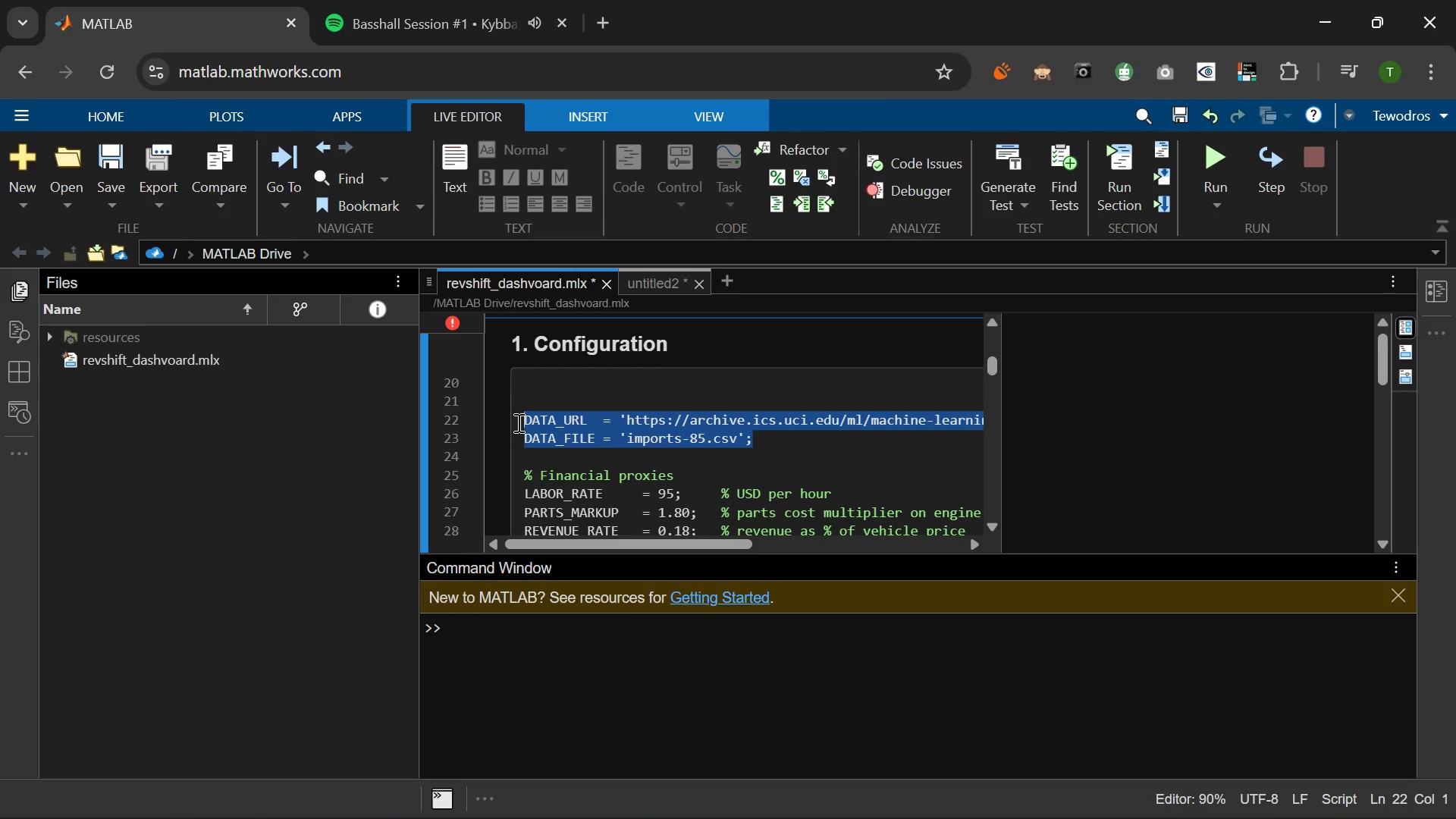 
key(Control+V)
 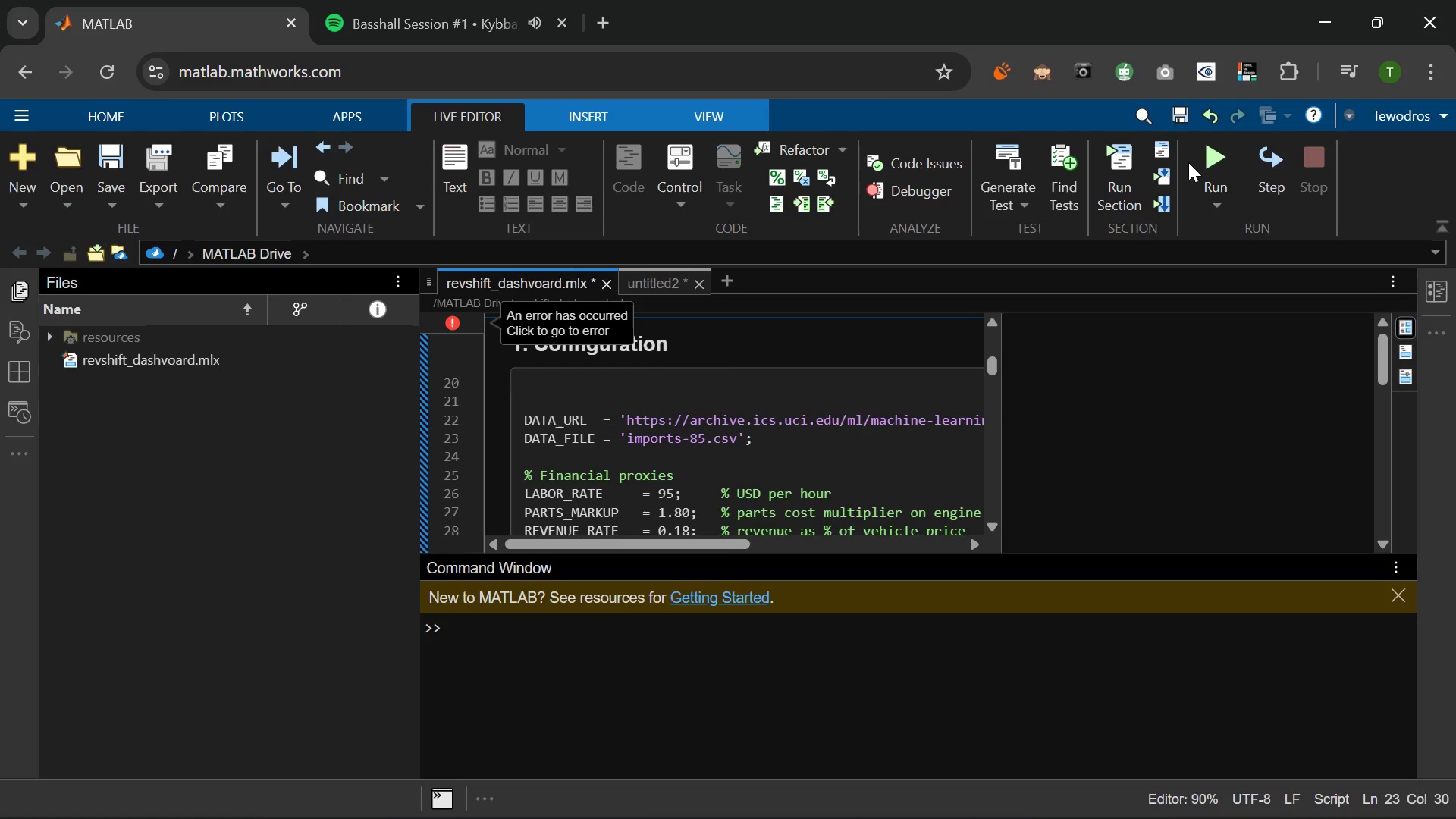 
left_click([1221, 152])
 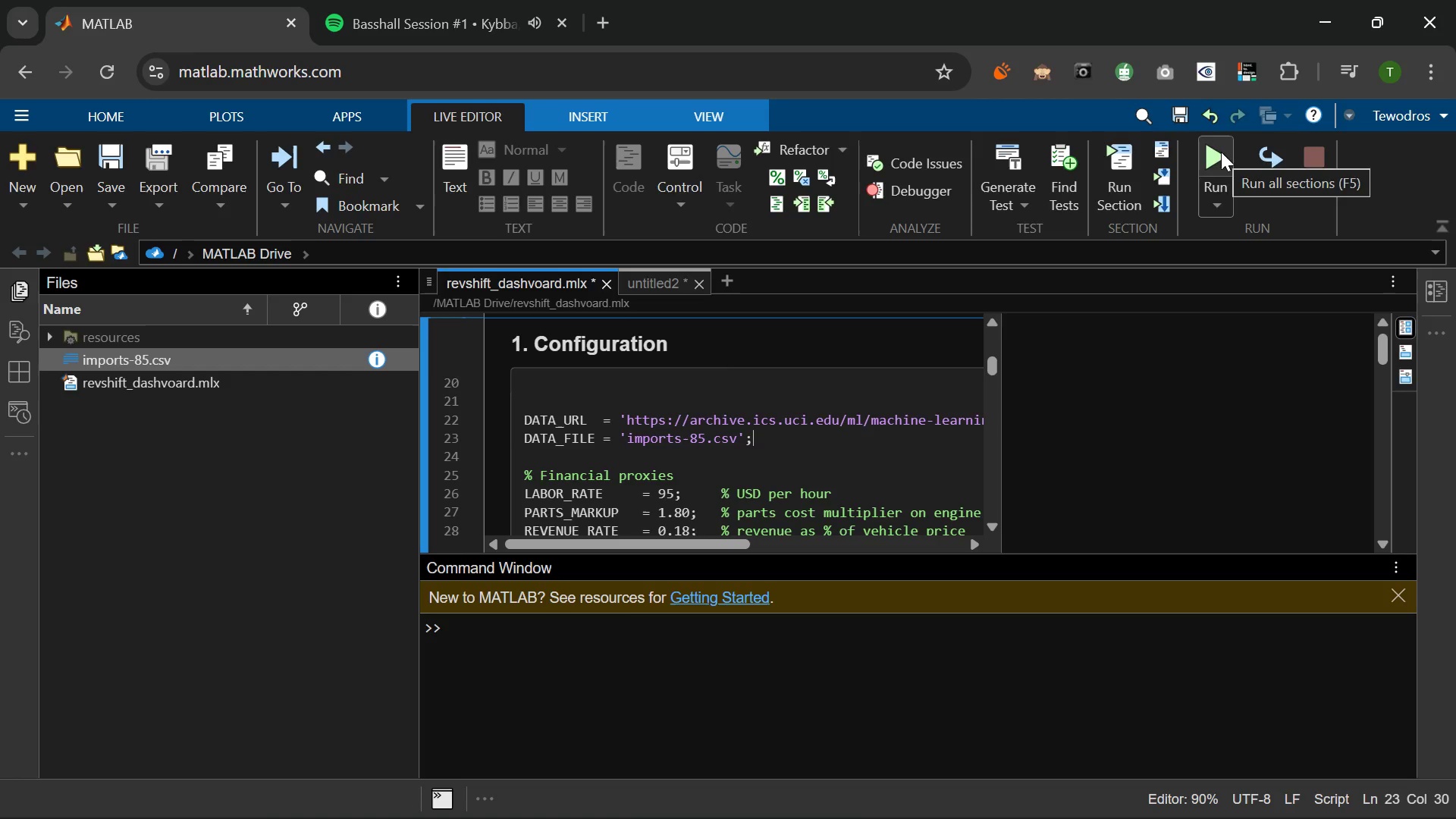 
scroll: coordinate [769, 446], scroll_direction: down, amount: 65.0
 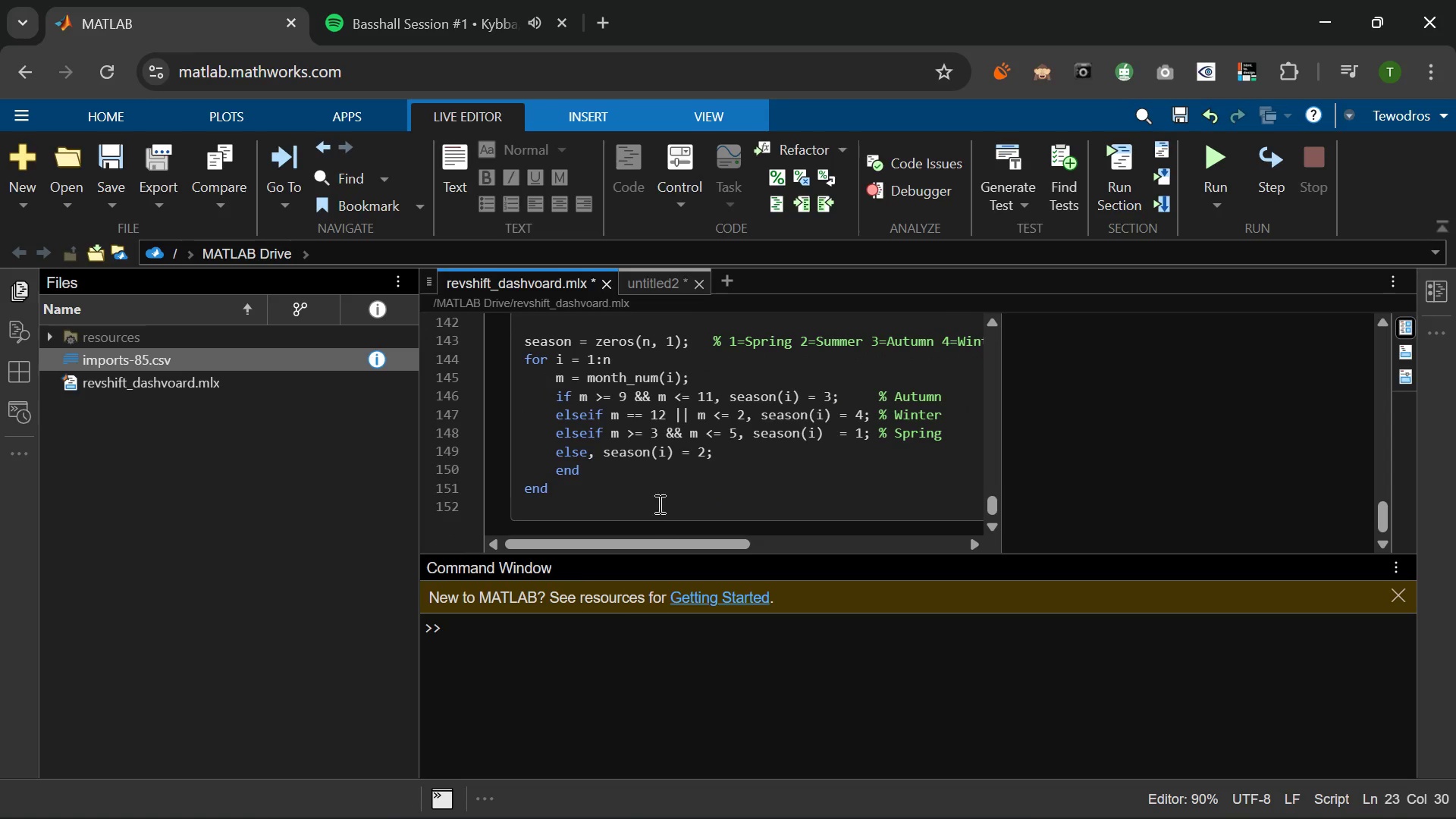 
left_click([657, 503])
 